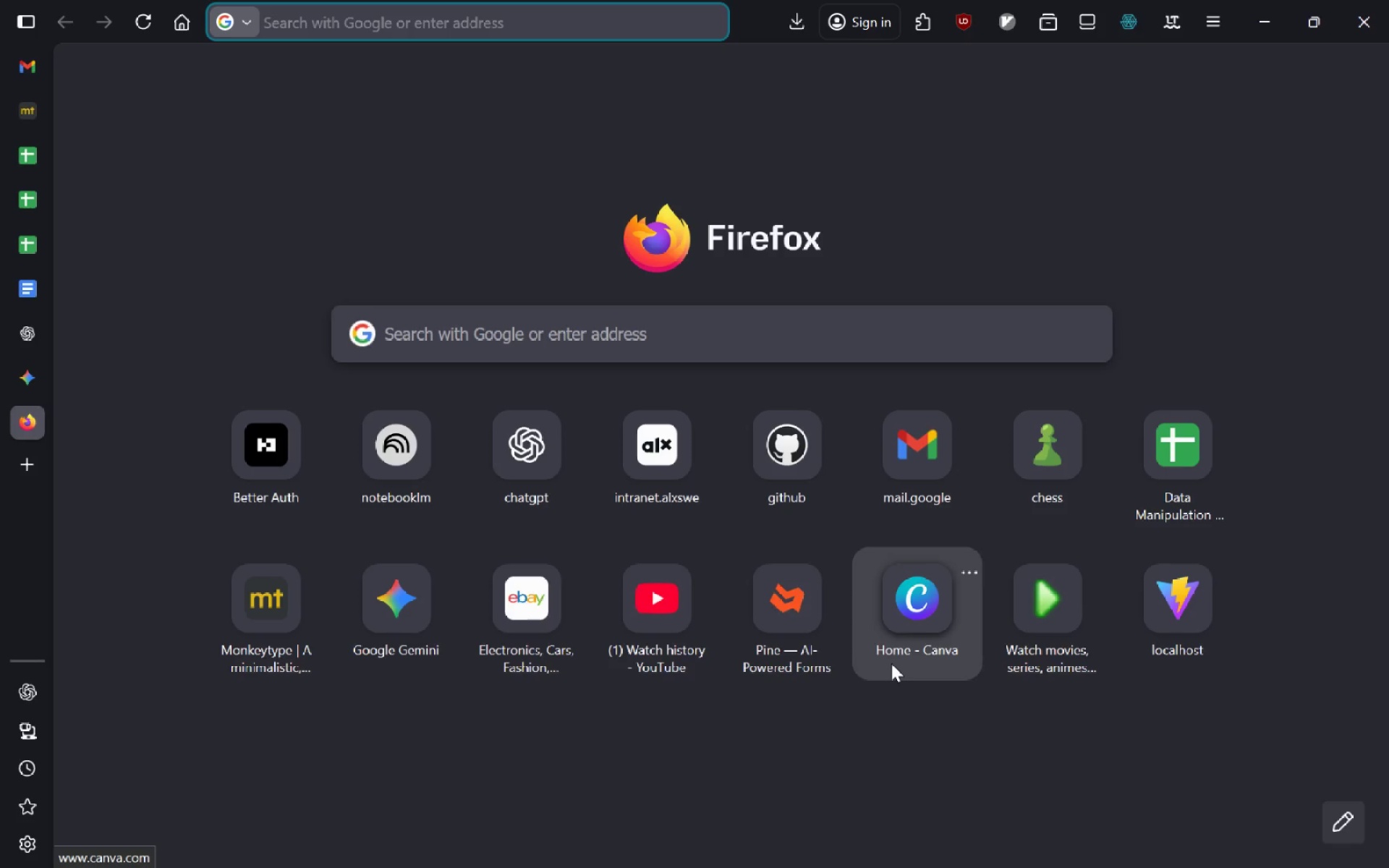 
key(Shift+ShiftLeft)
 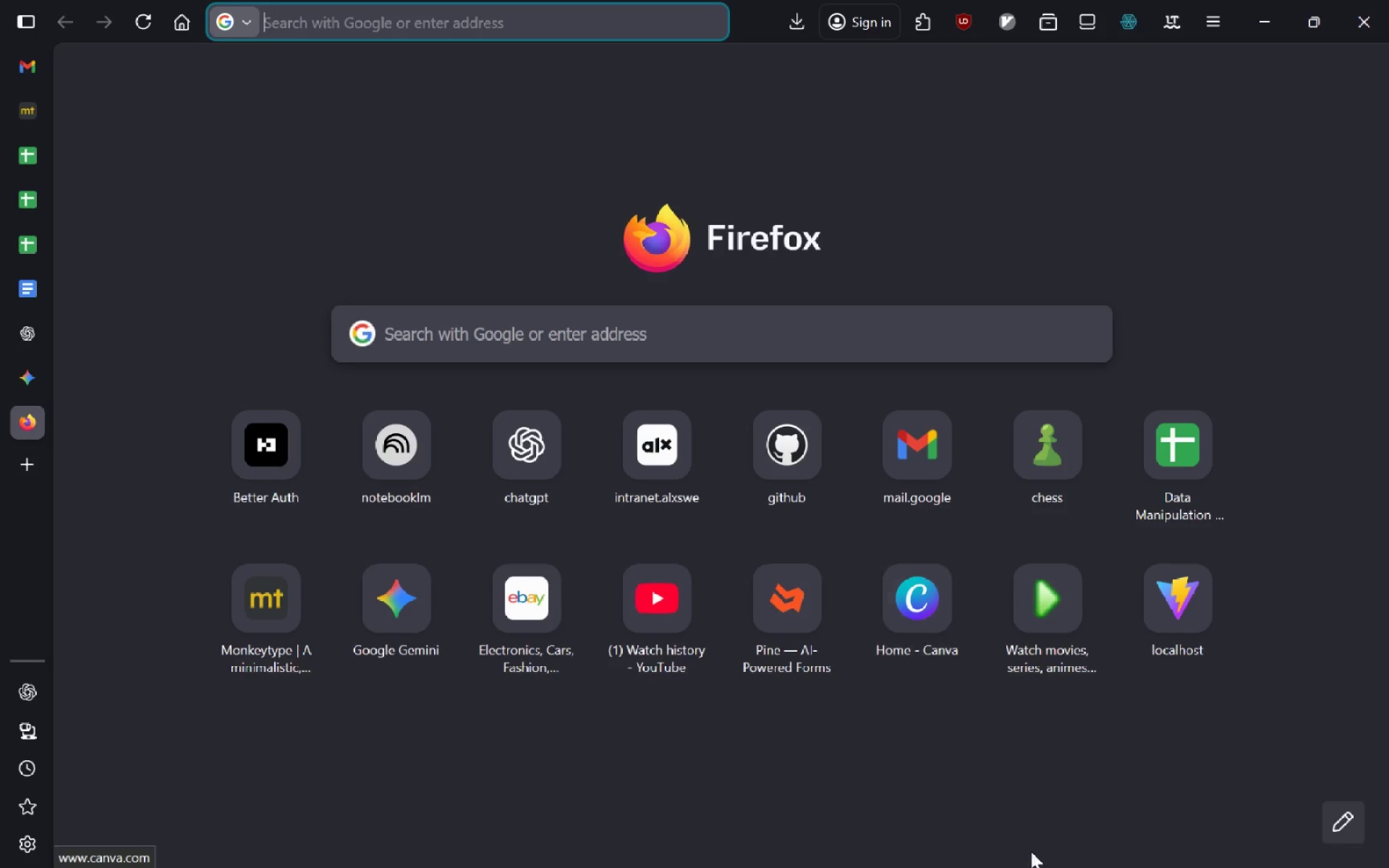 
wait(6.38)
 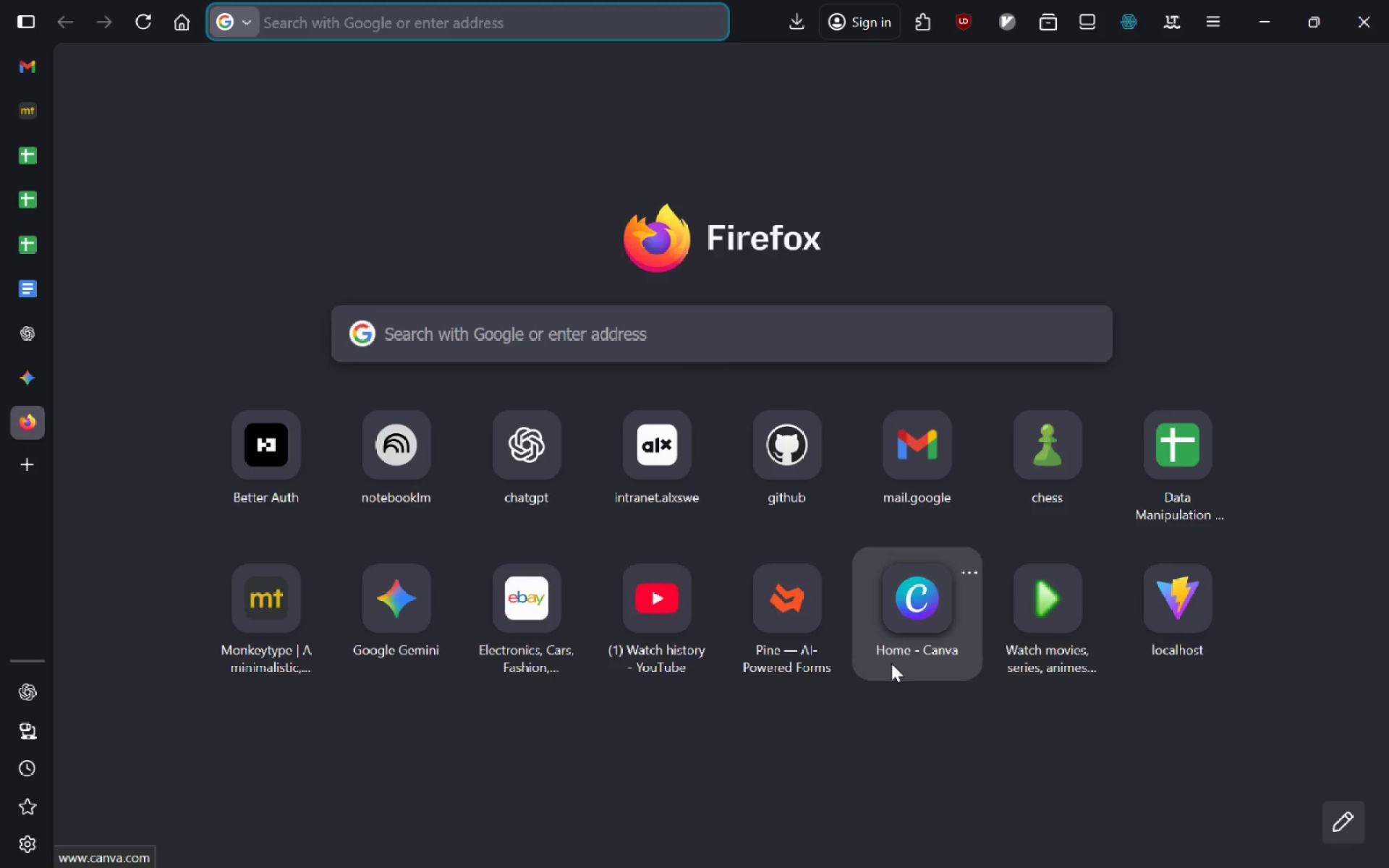 
key(Meta+MetaLeft)
 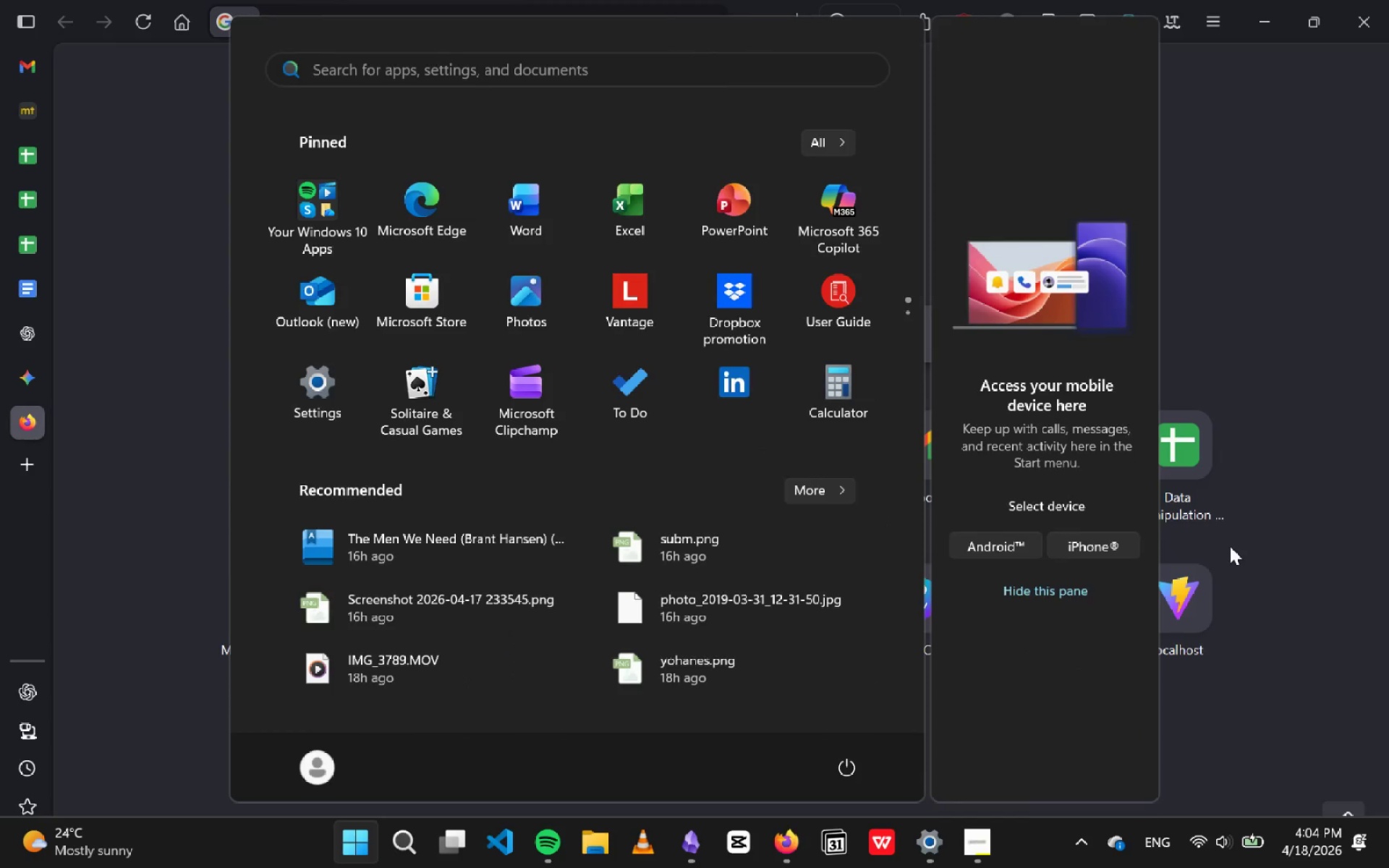 
key(Meta+MetaLeft)
 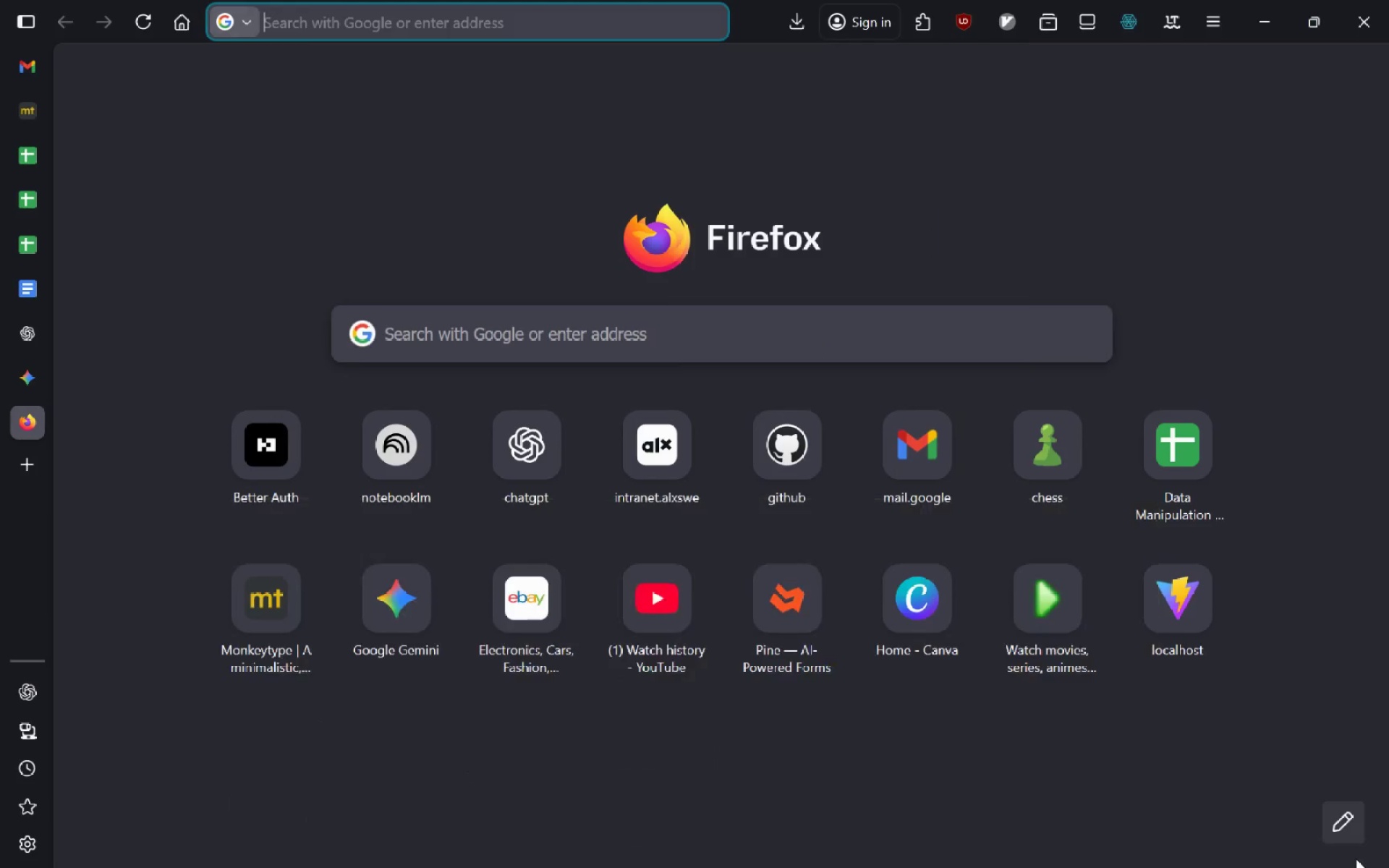 
key(Meta+MetaLeft)
 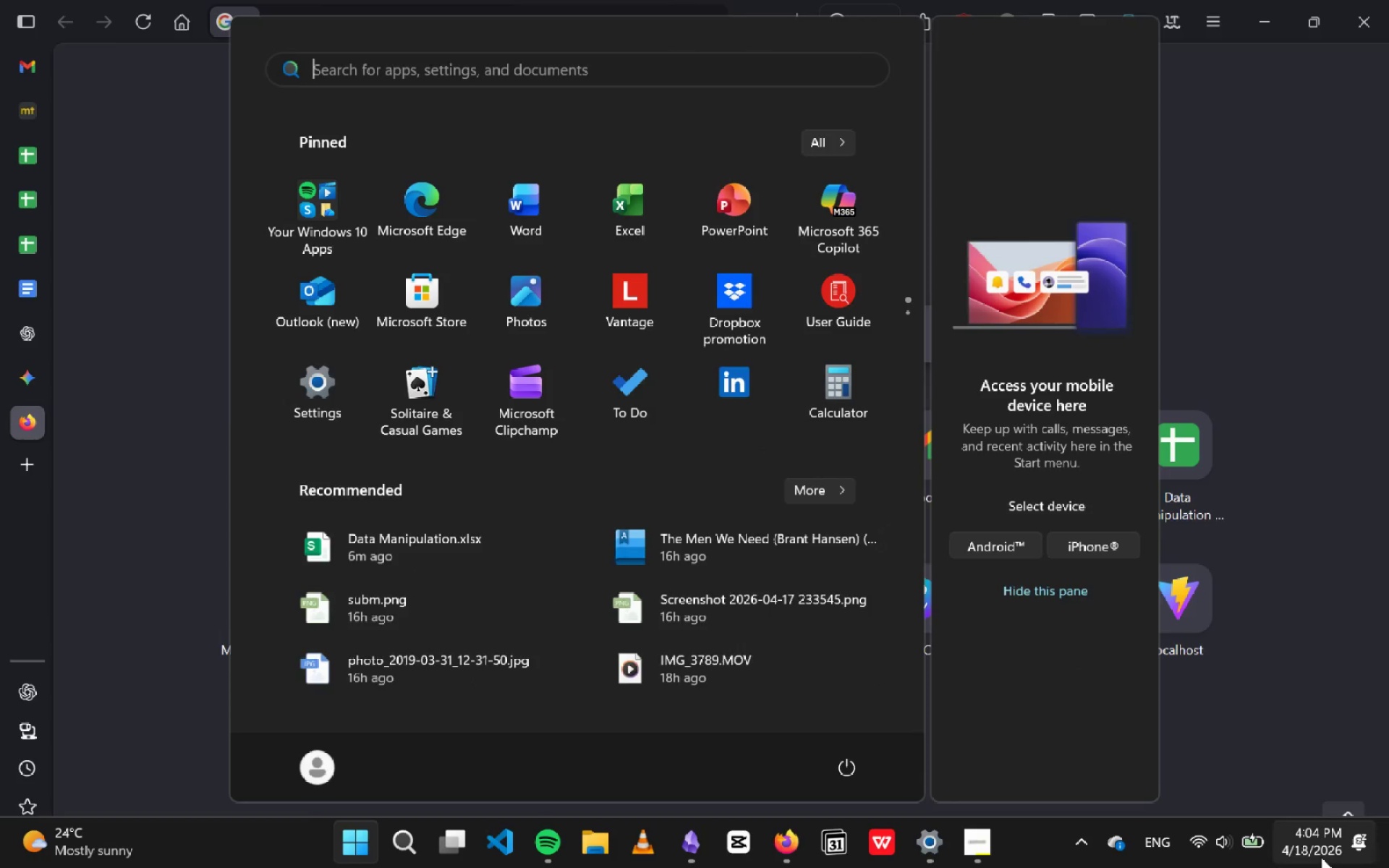 
left_click([1321, 857])
 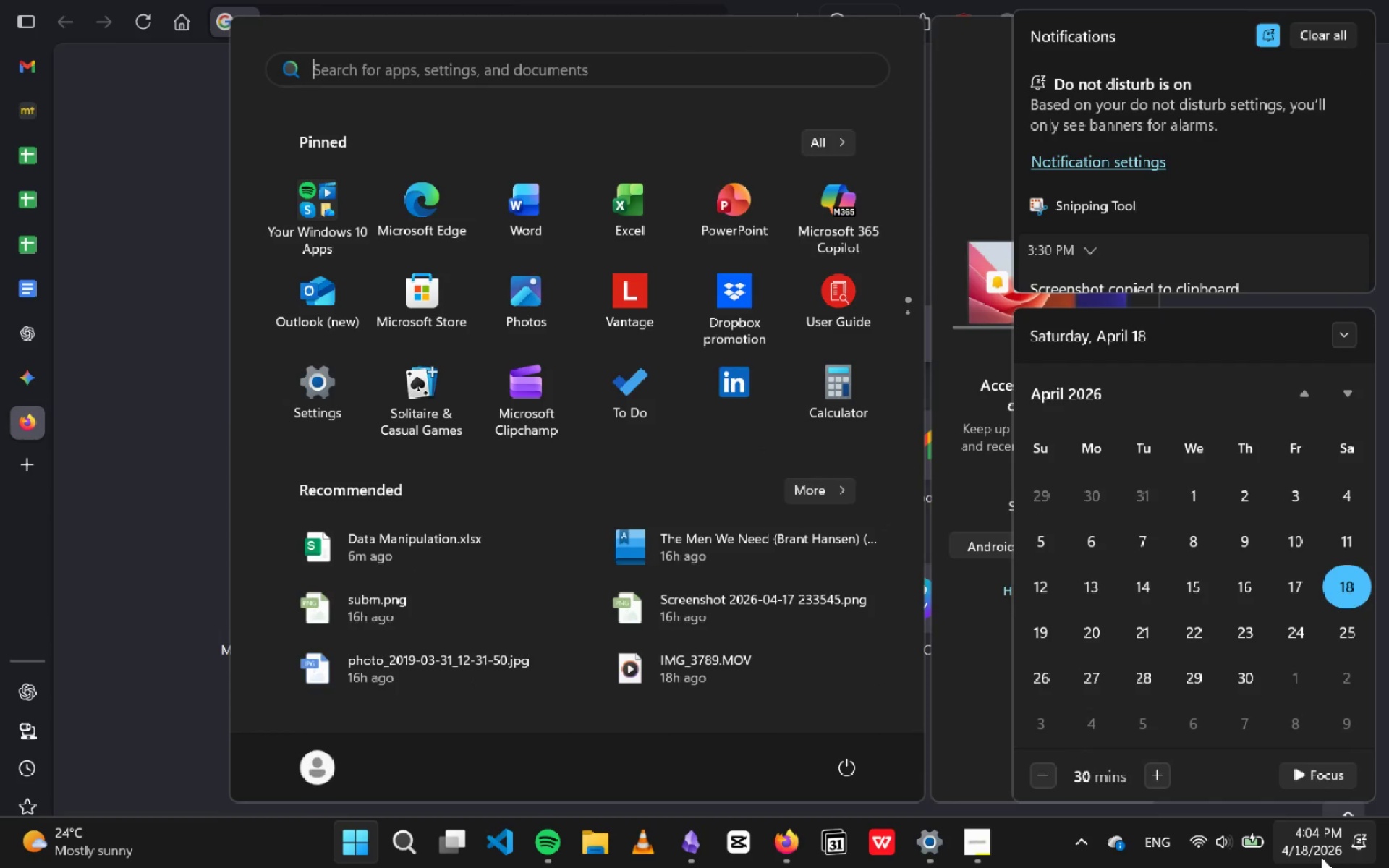 
left_click([1321, 857])
 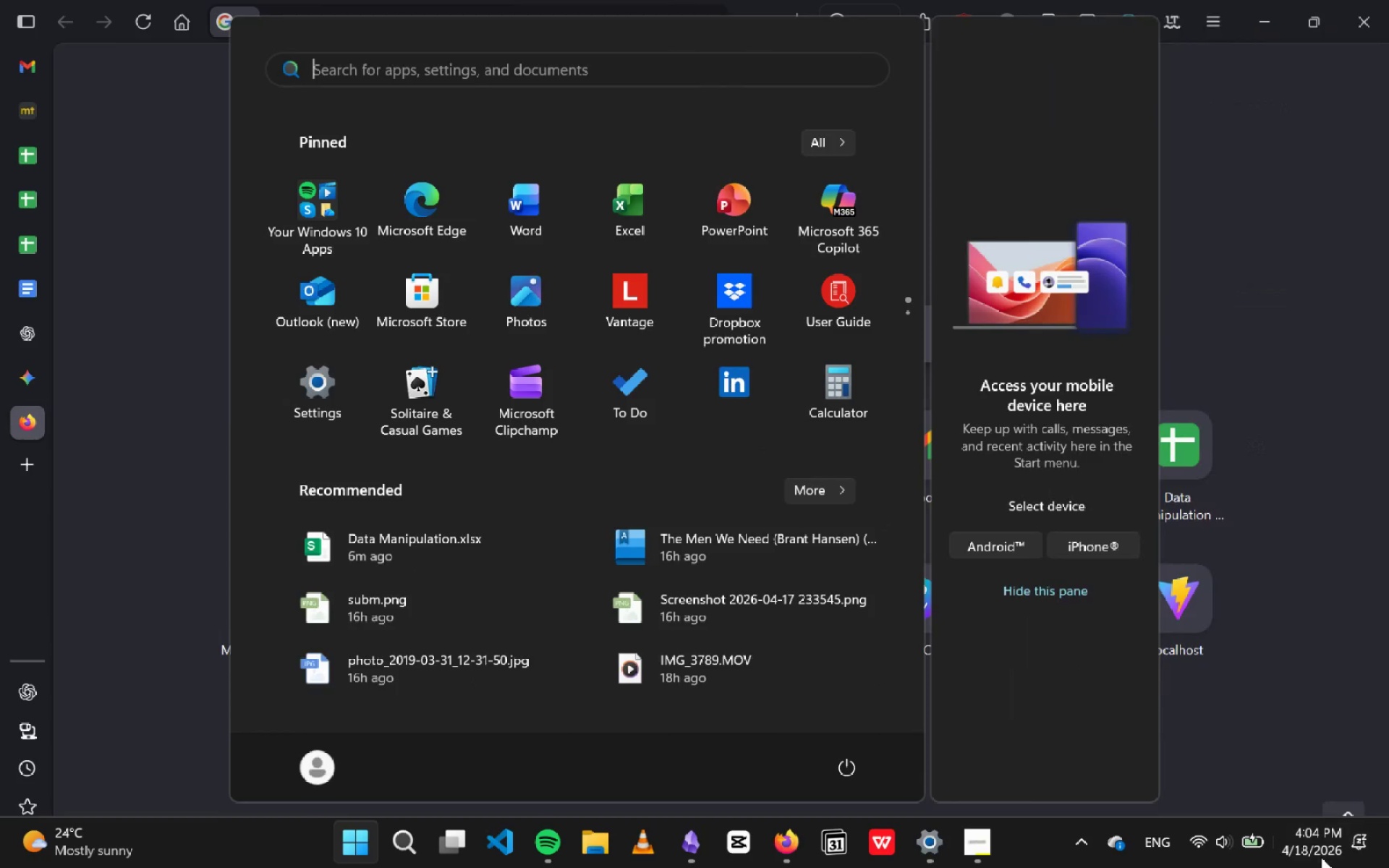 
key(Meta+MetaLeft)
 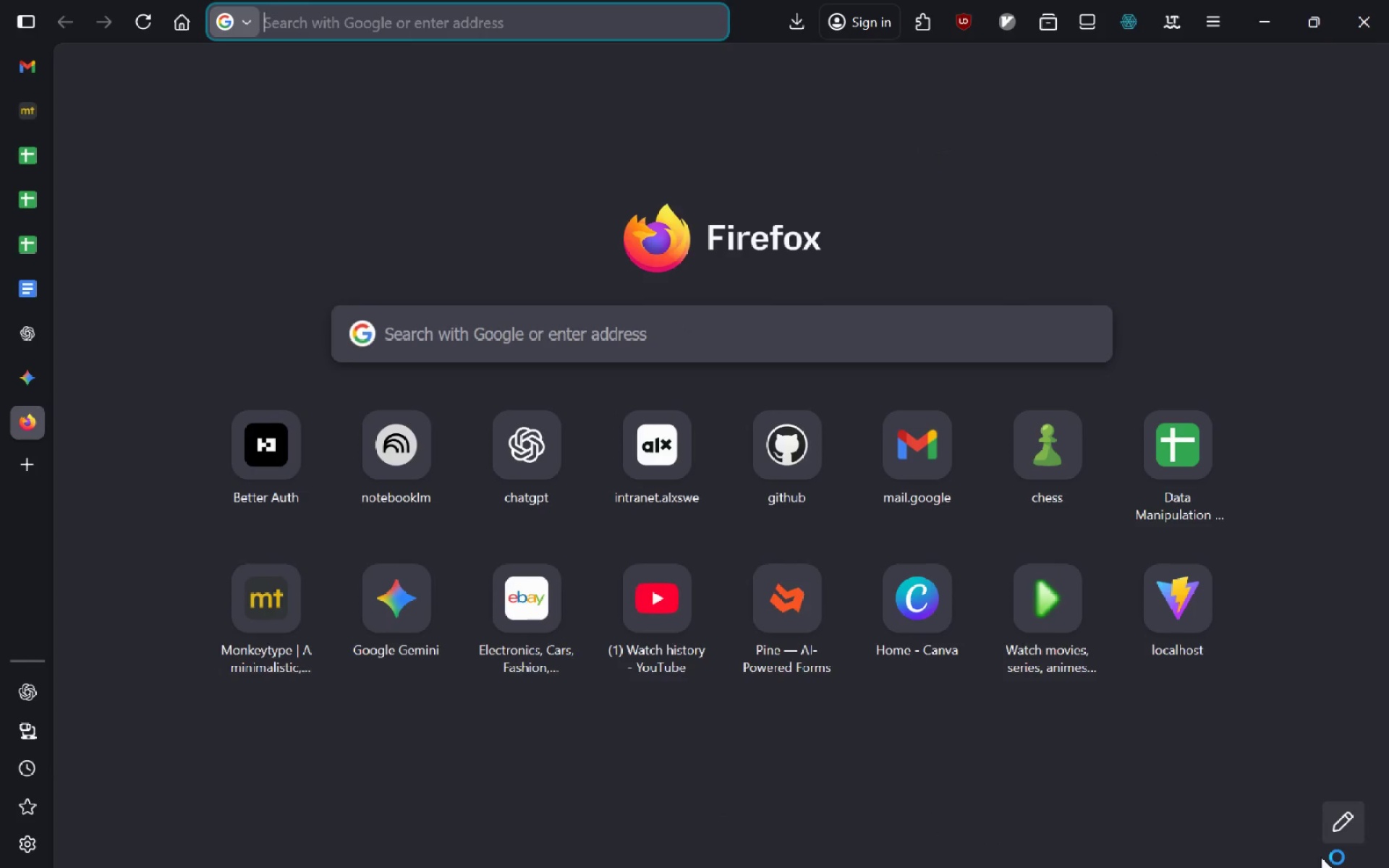 
wait(16.34)
 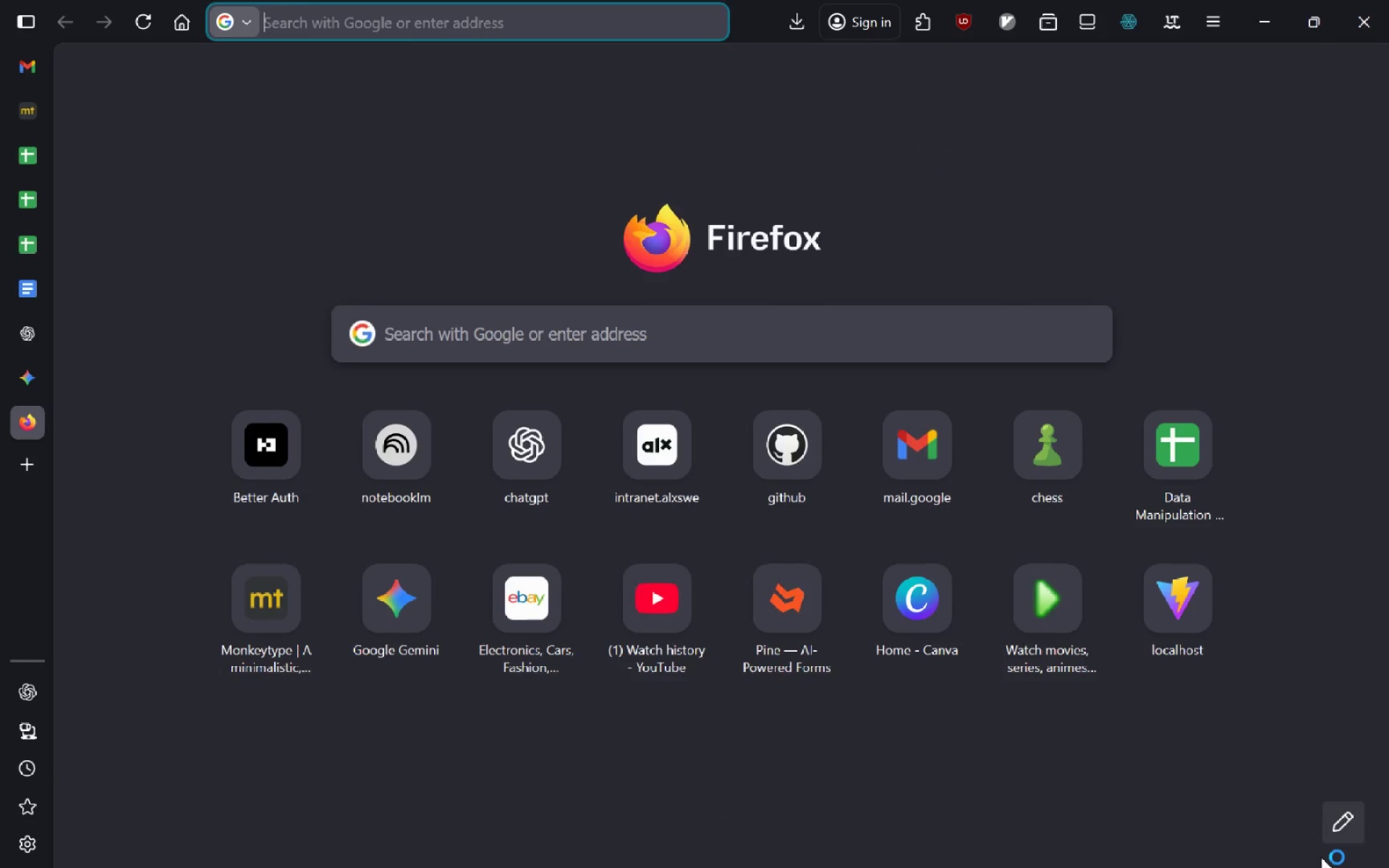 
type(which sasons ar the coldest in US?)
 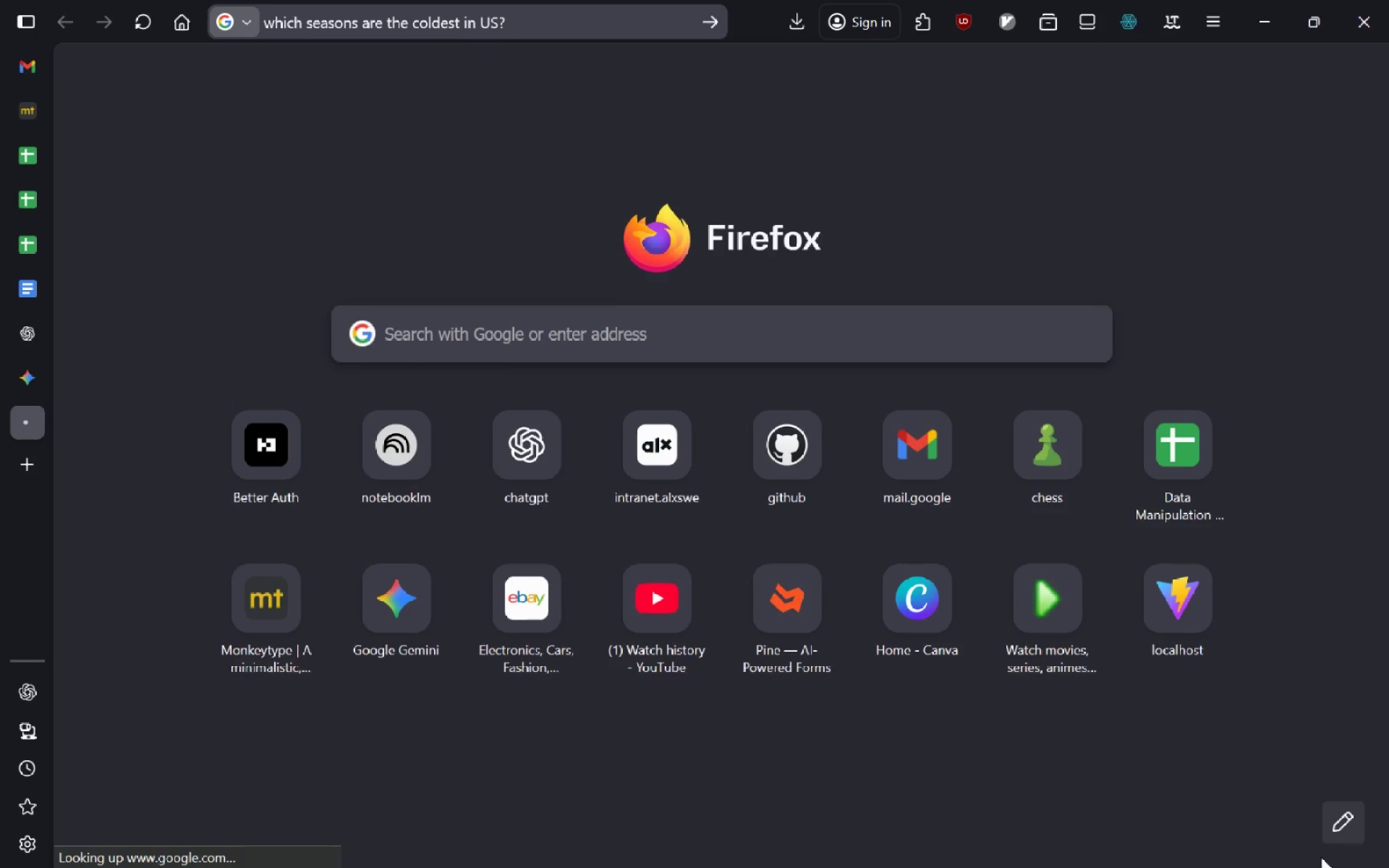 
 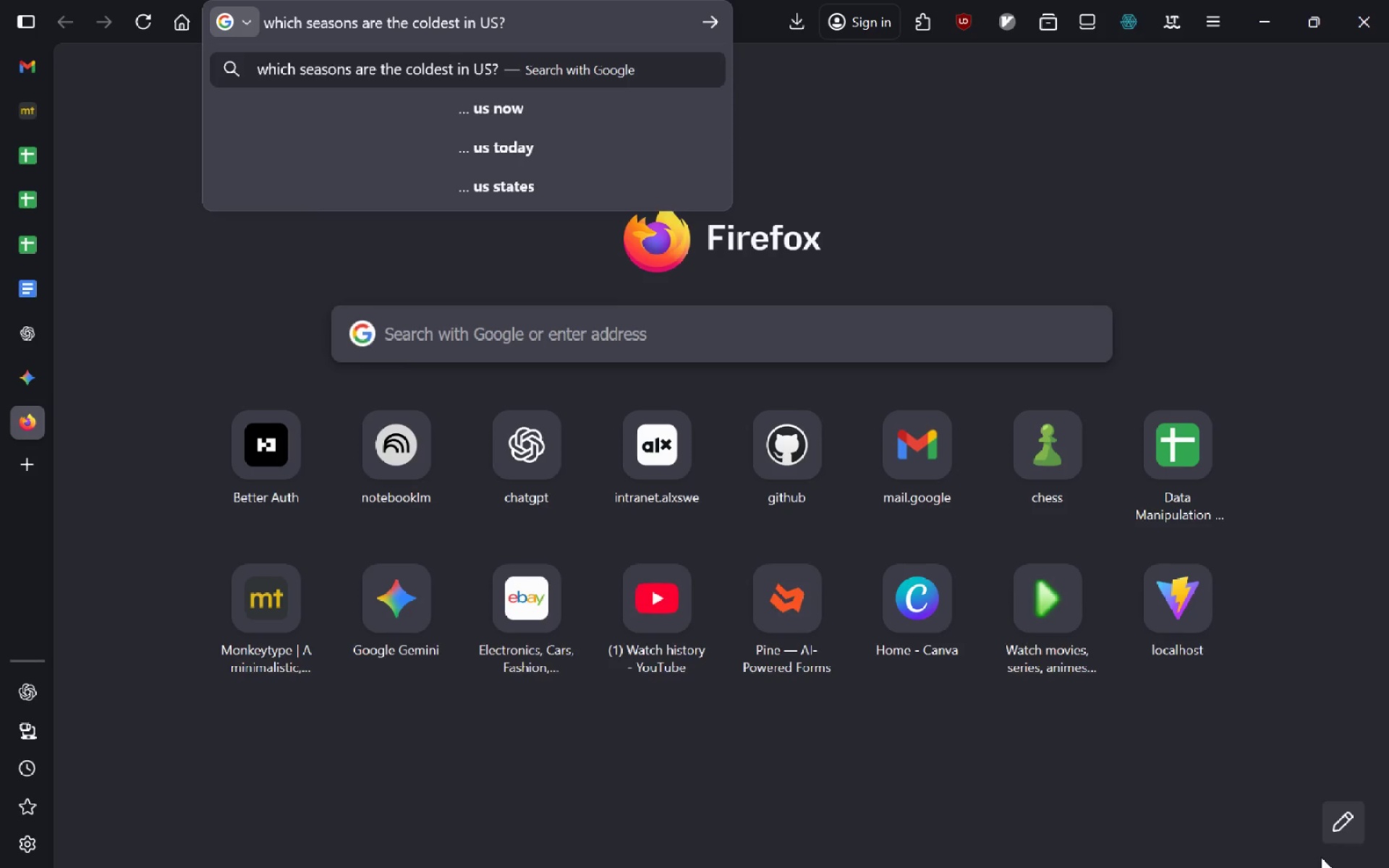 
key(Enter)
 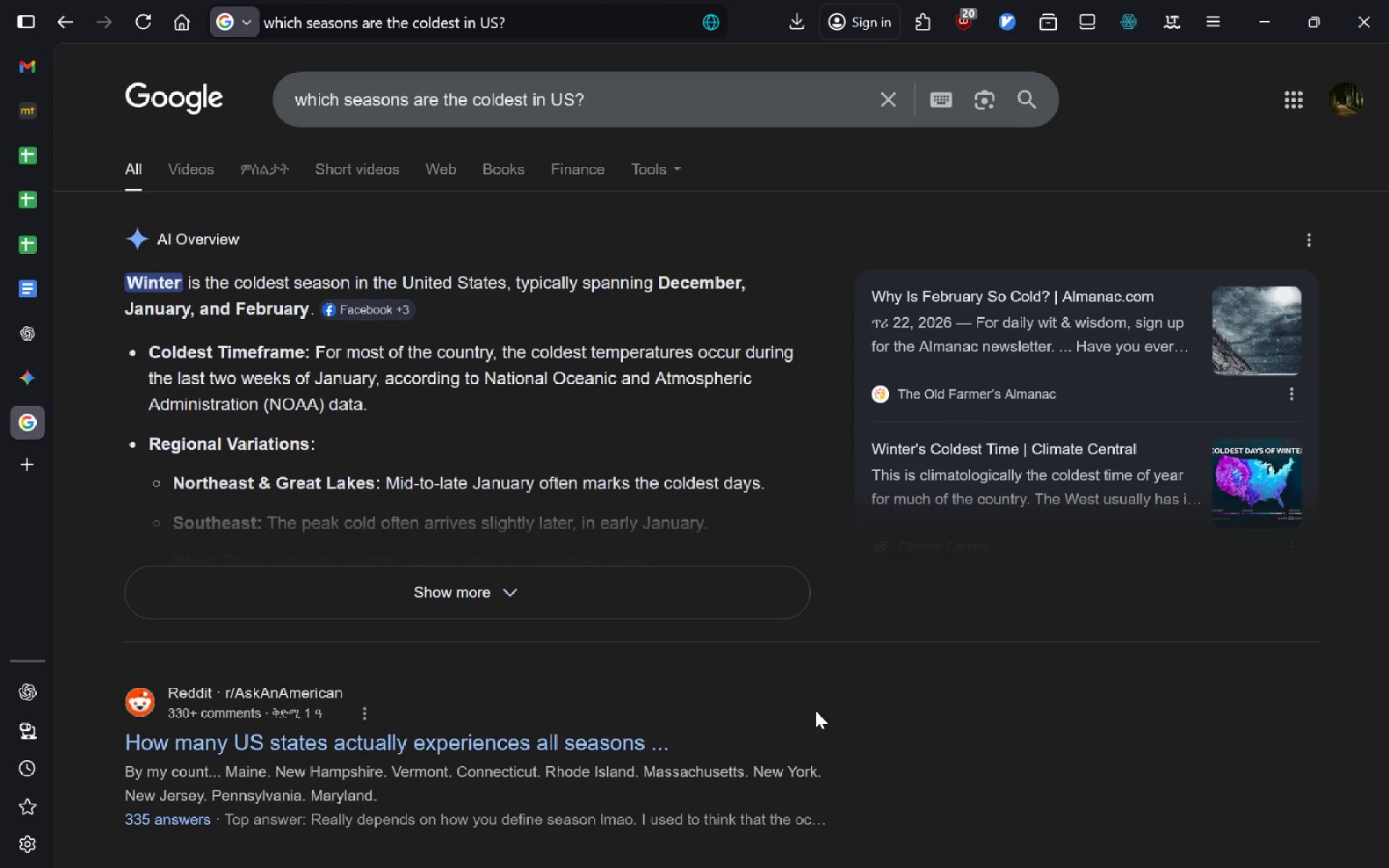 
wait(11.03)
 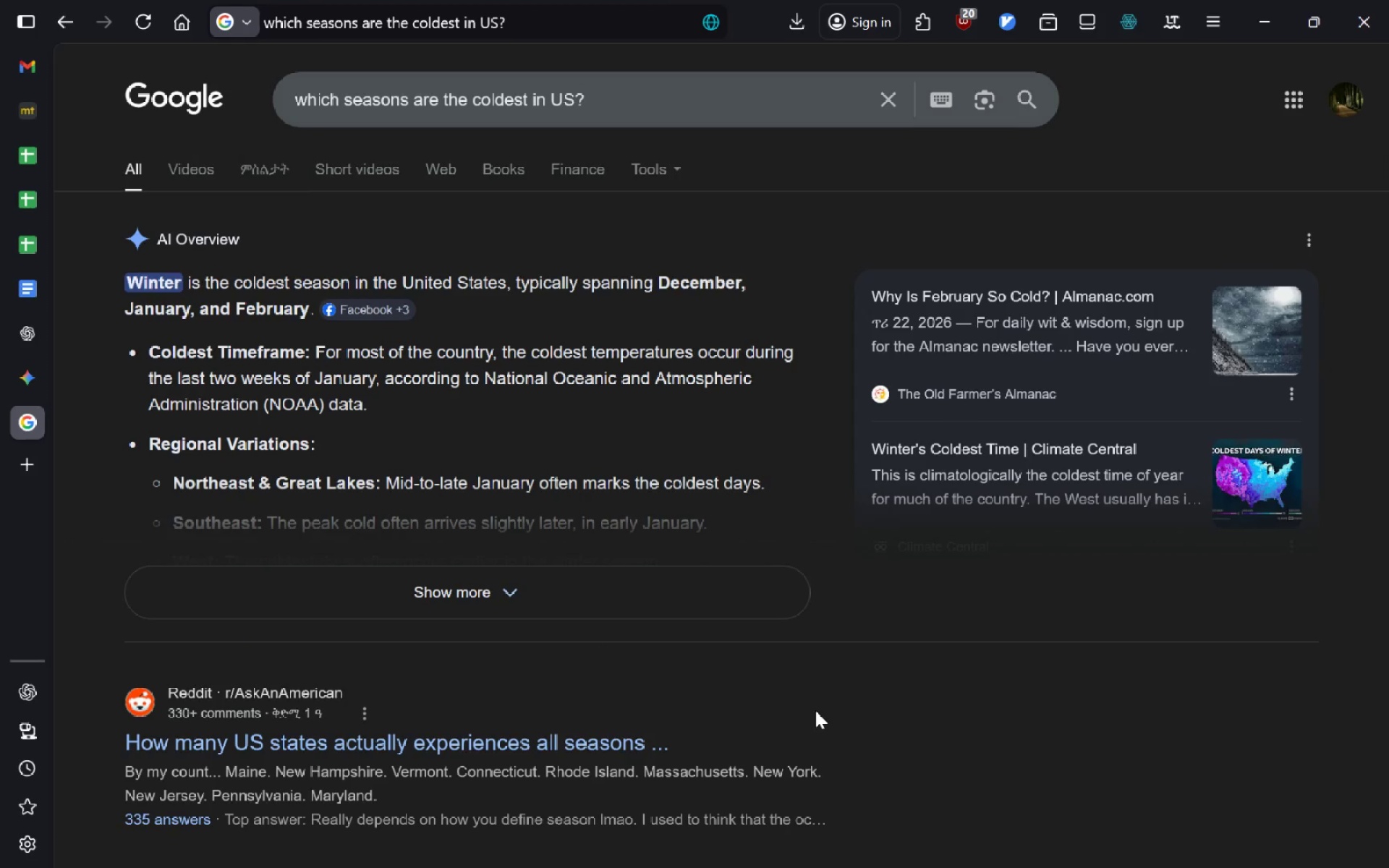 
left_click([411, 550])
 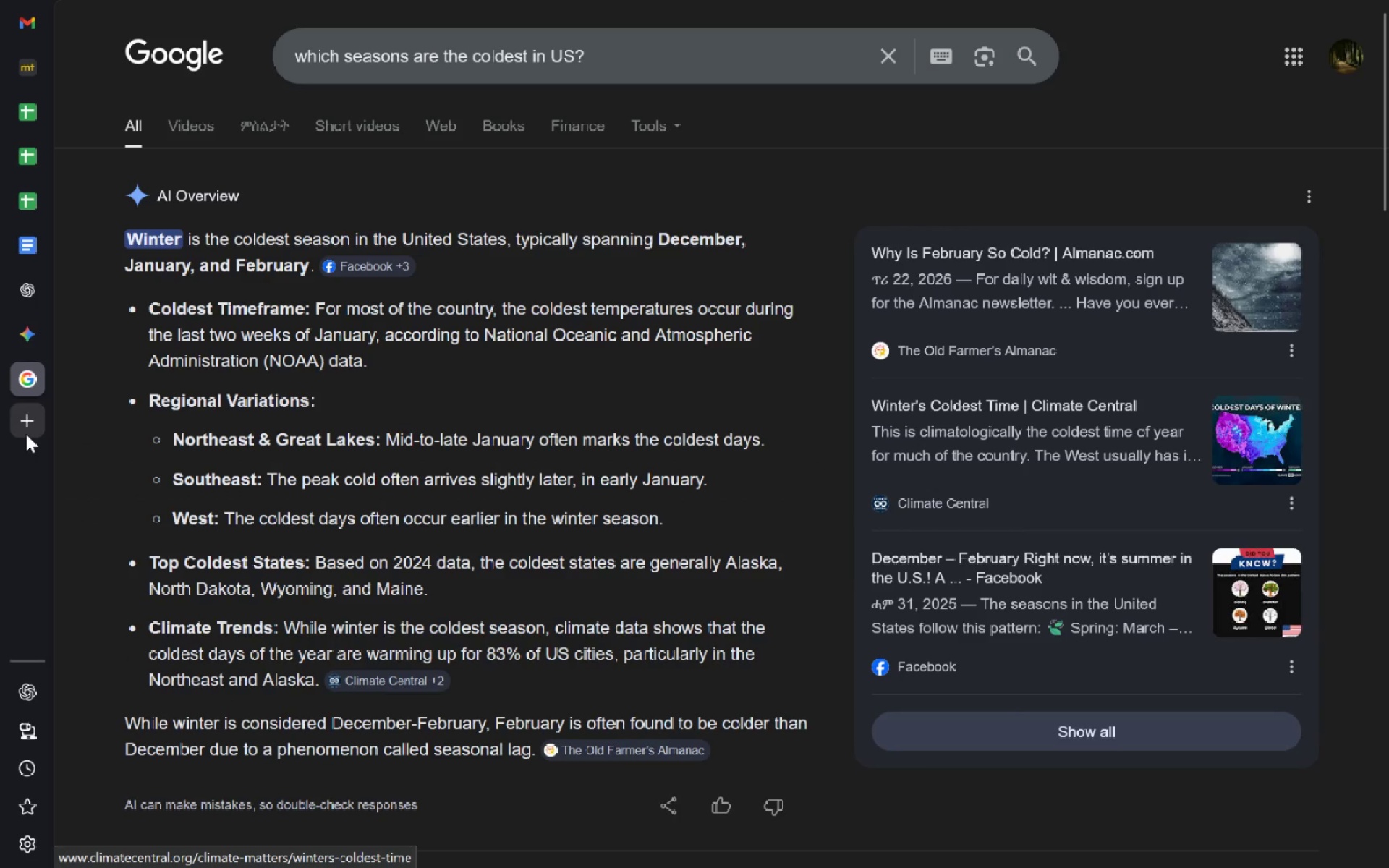 
left_click([43, 344])
 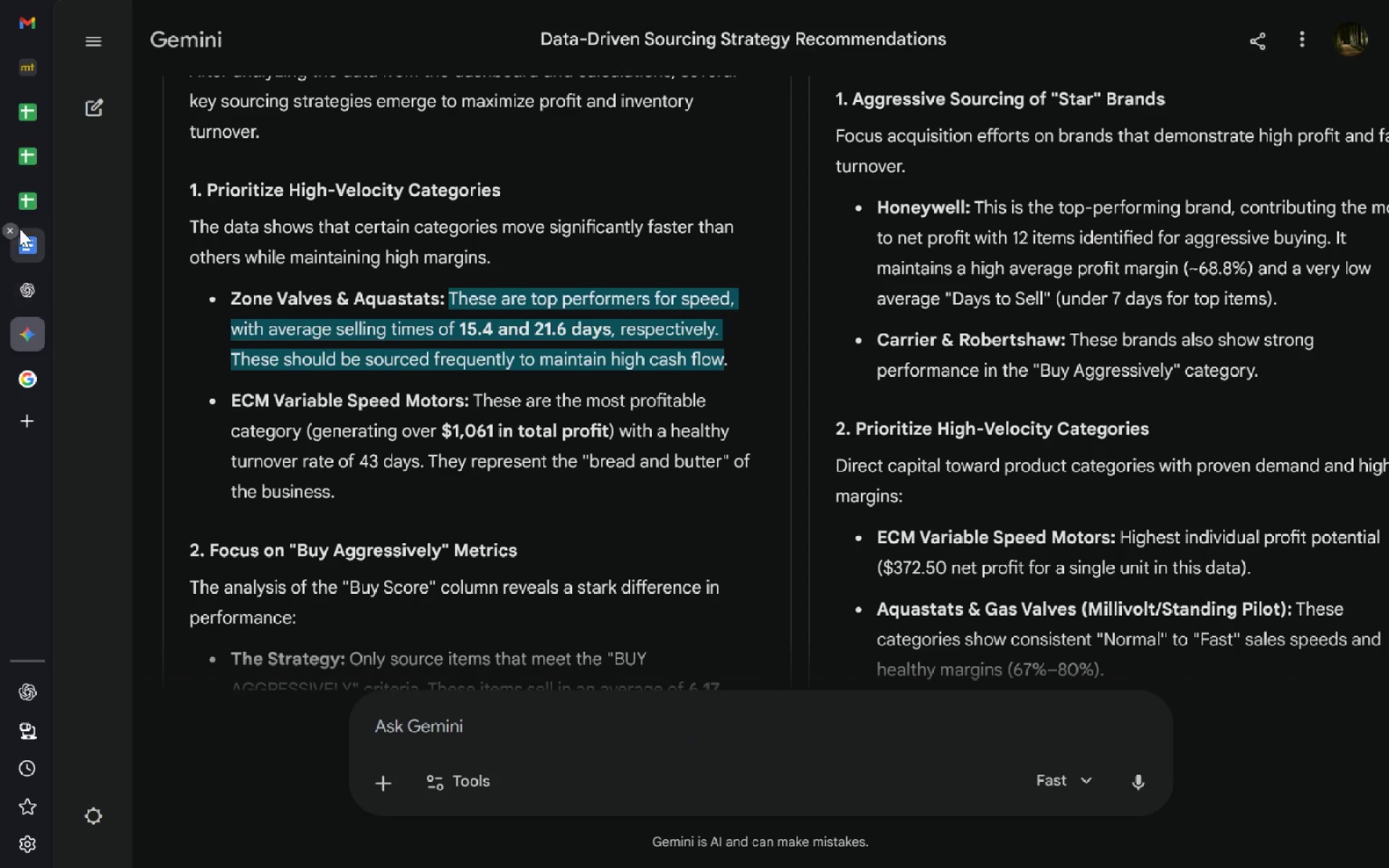 
left_click([20, 228])
 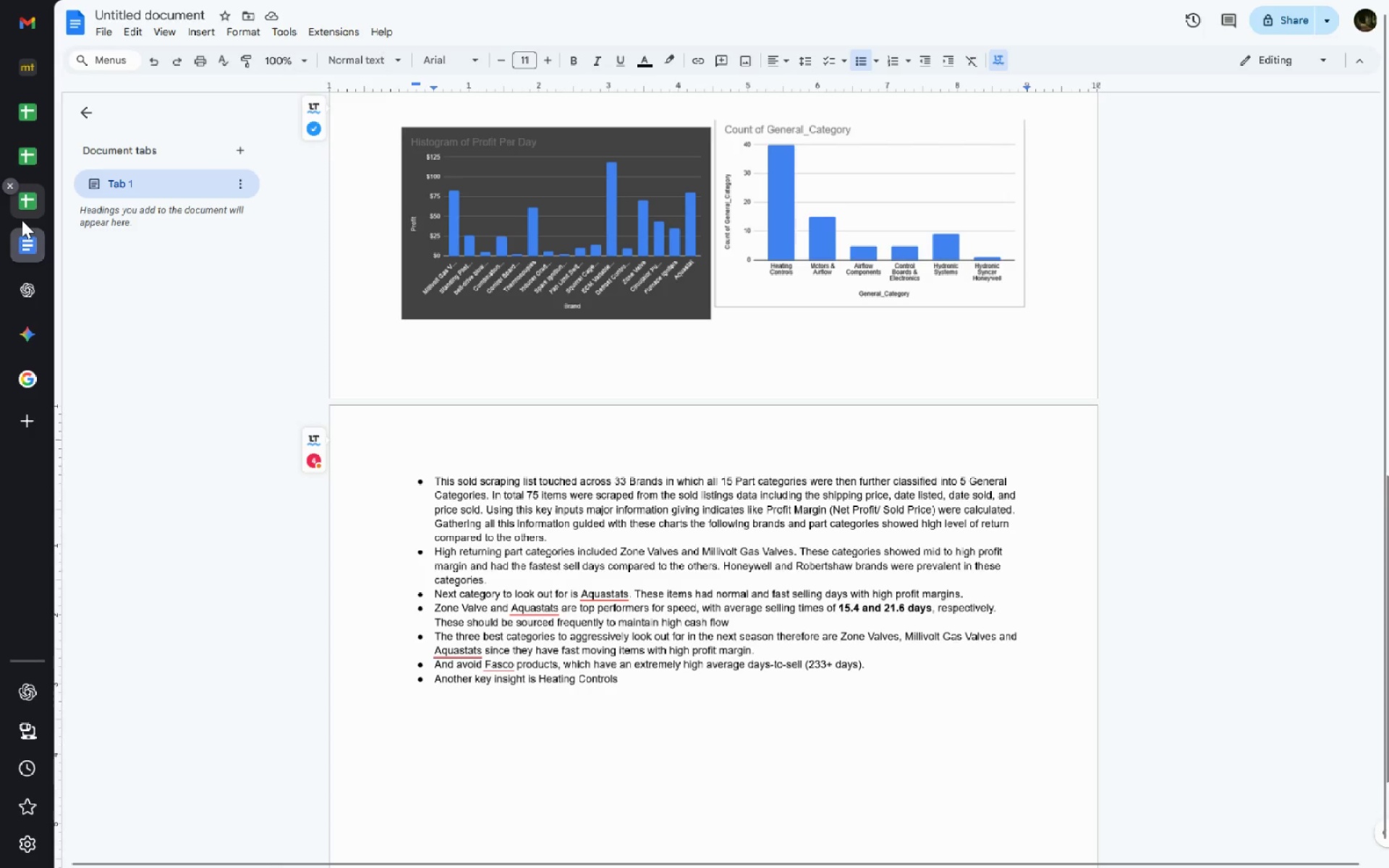 
left_click([22, 220])
 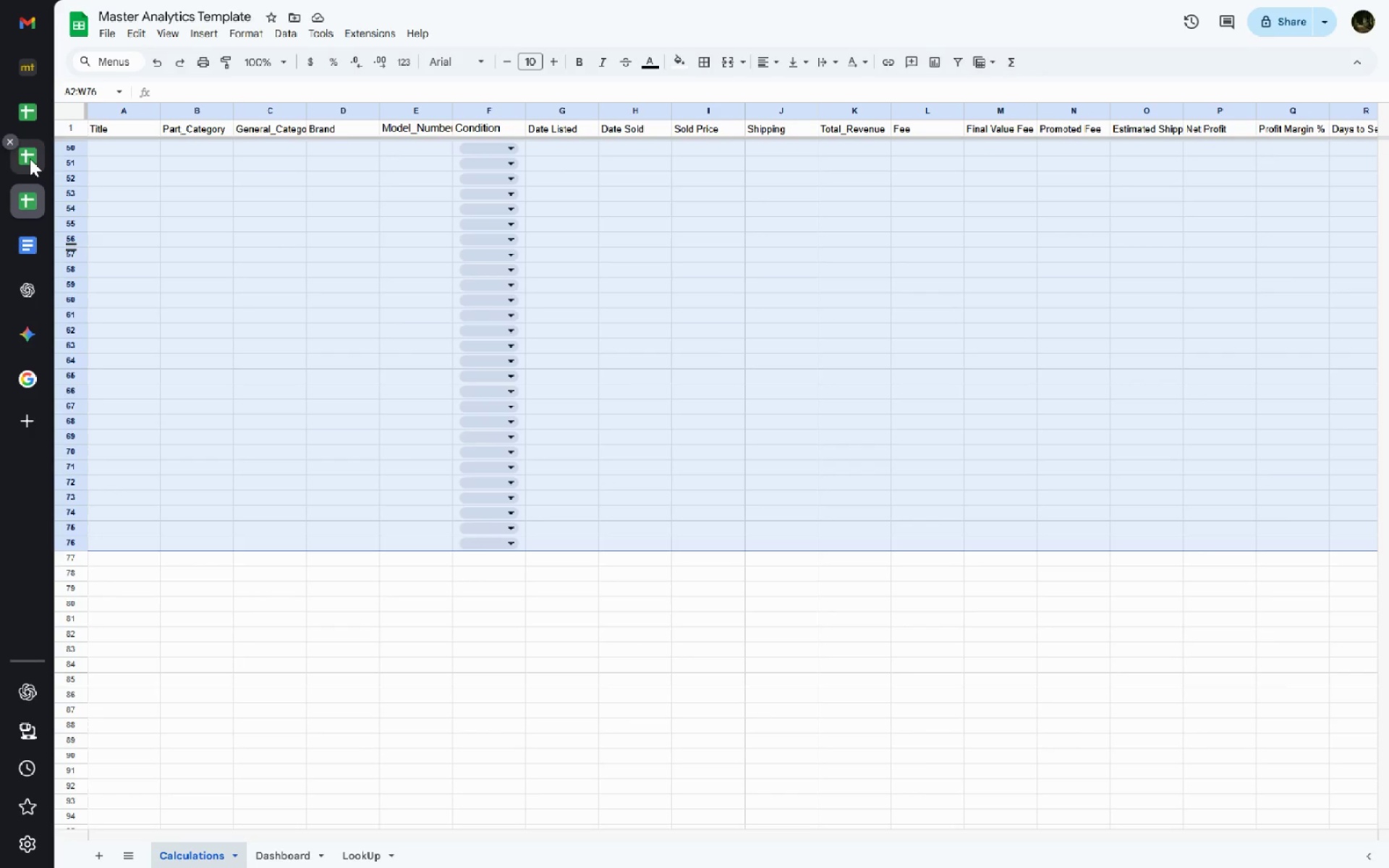 
left_click([30, 158])
 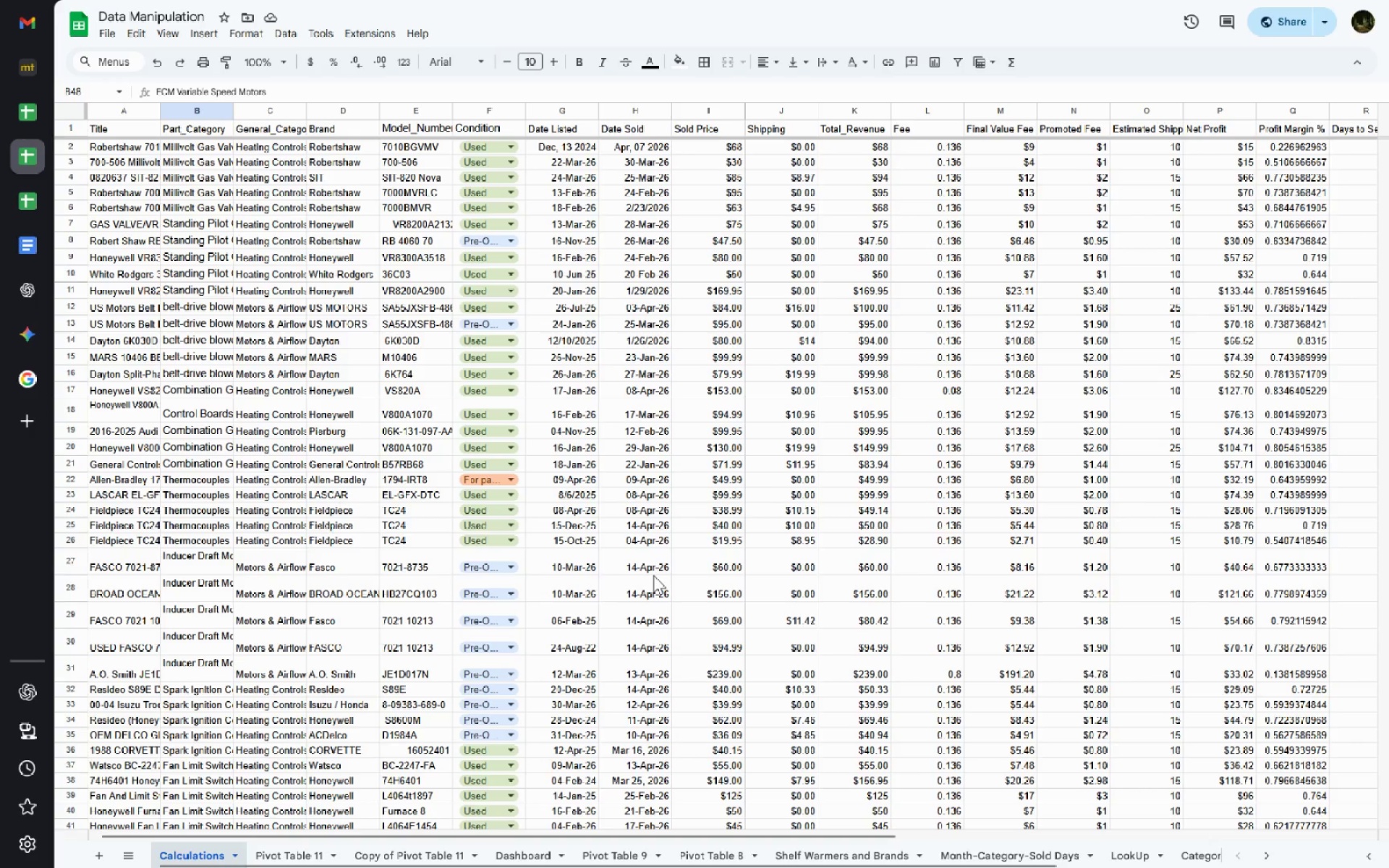 
wait(8.28)
 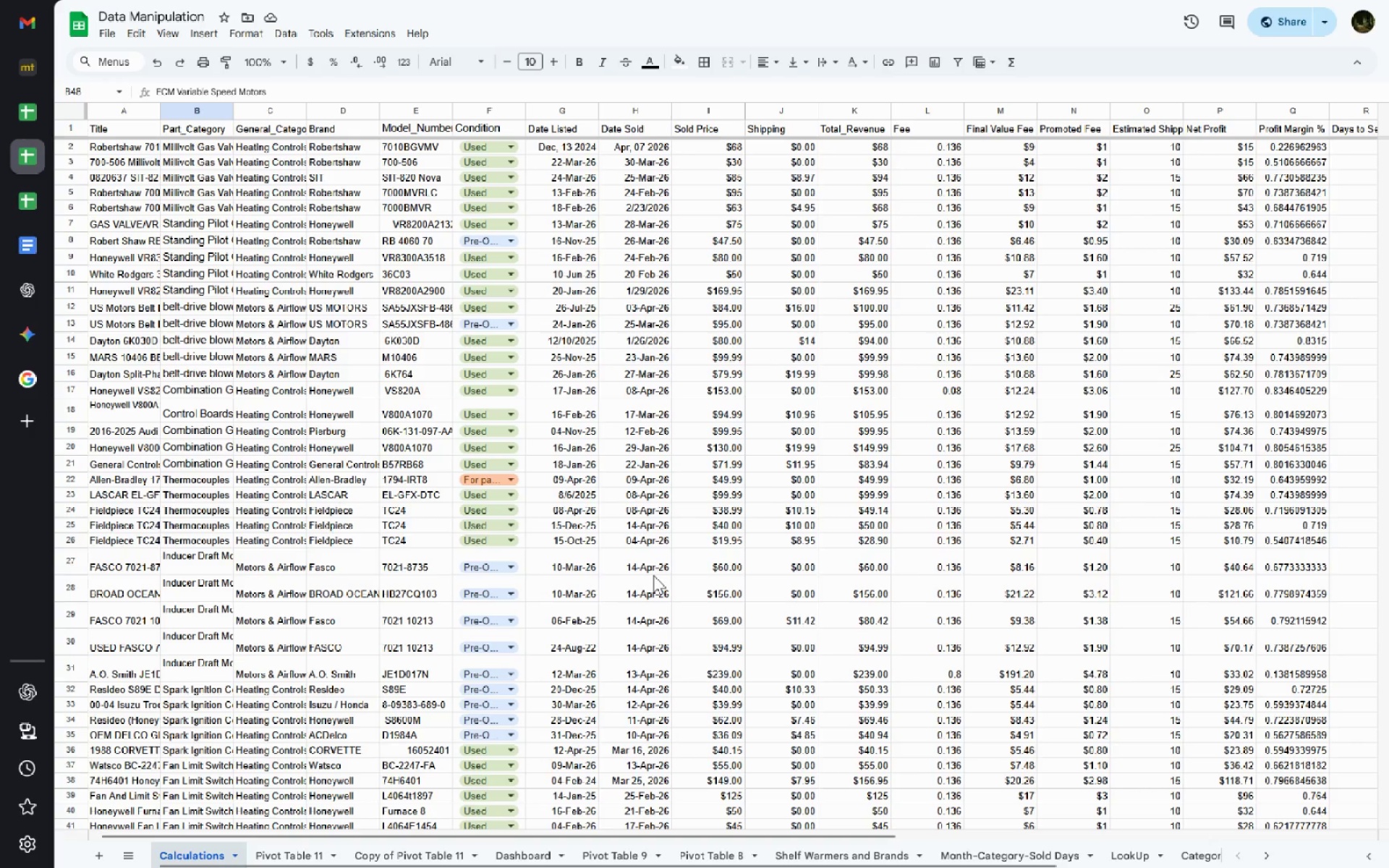 
left_click([21, 367])
 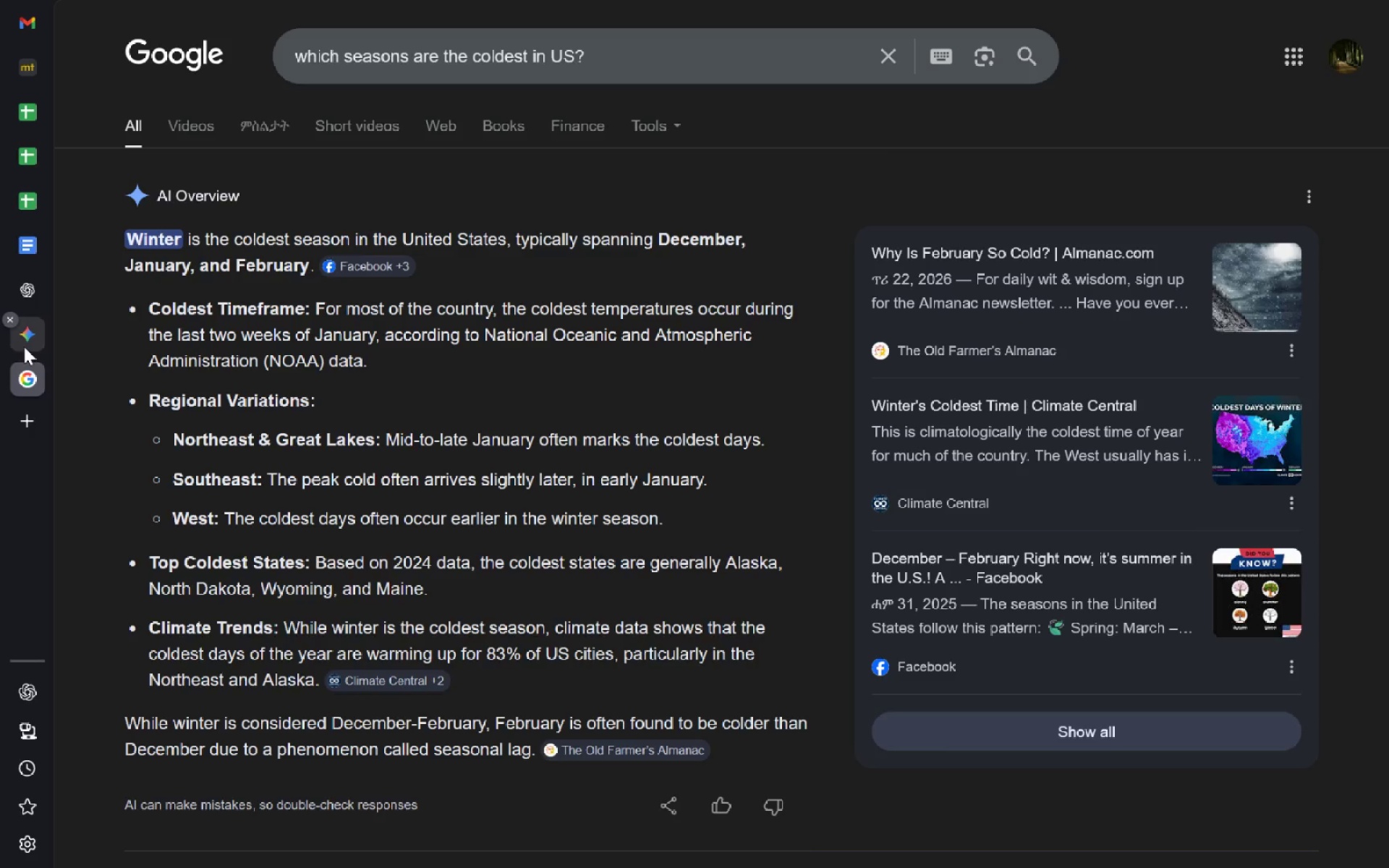 
left_click([24, 346])
 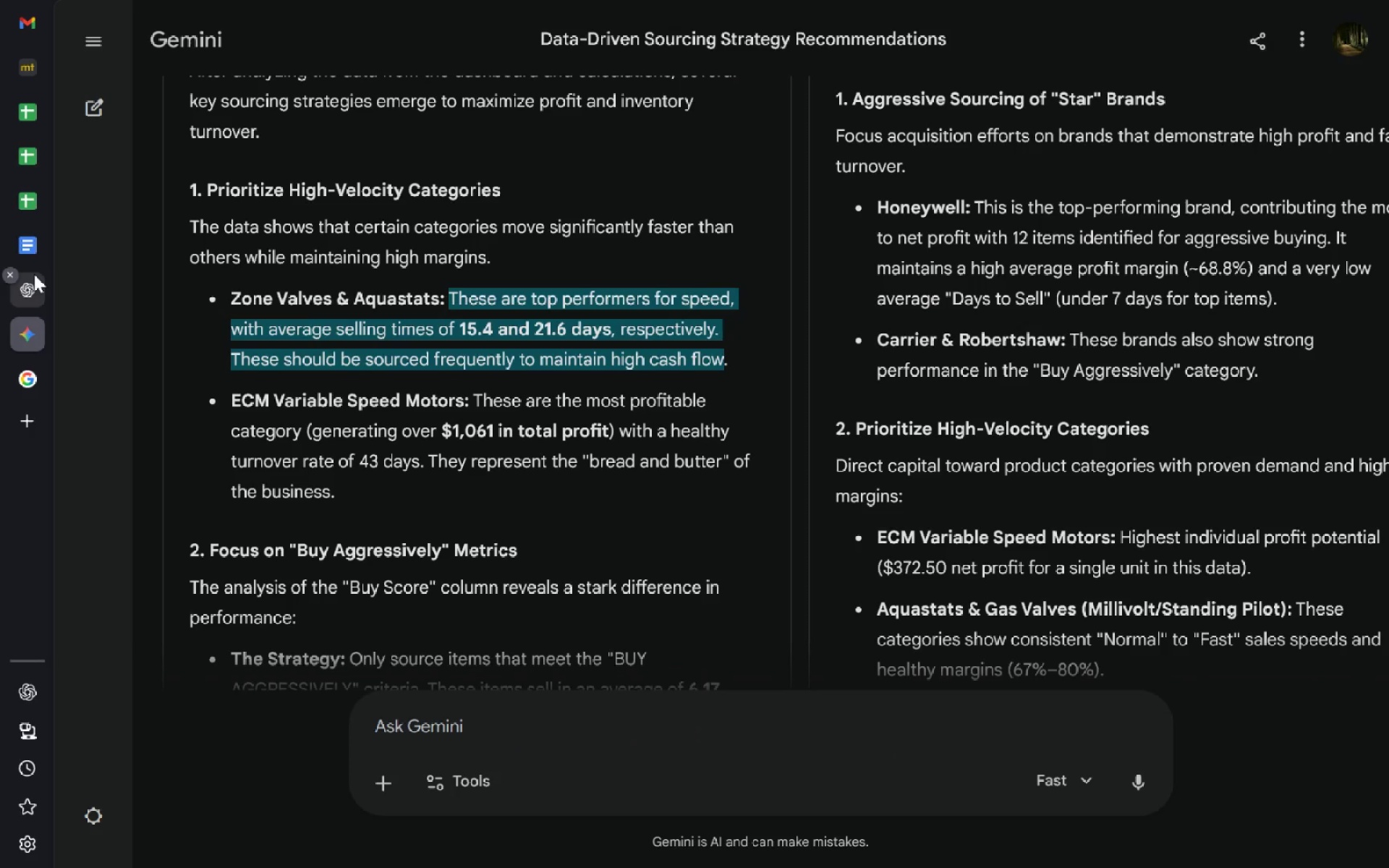 
left_click([34, 273])
 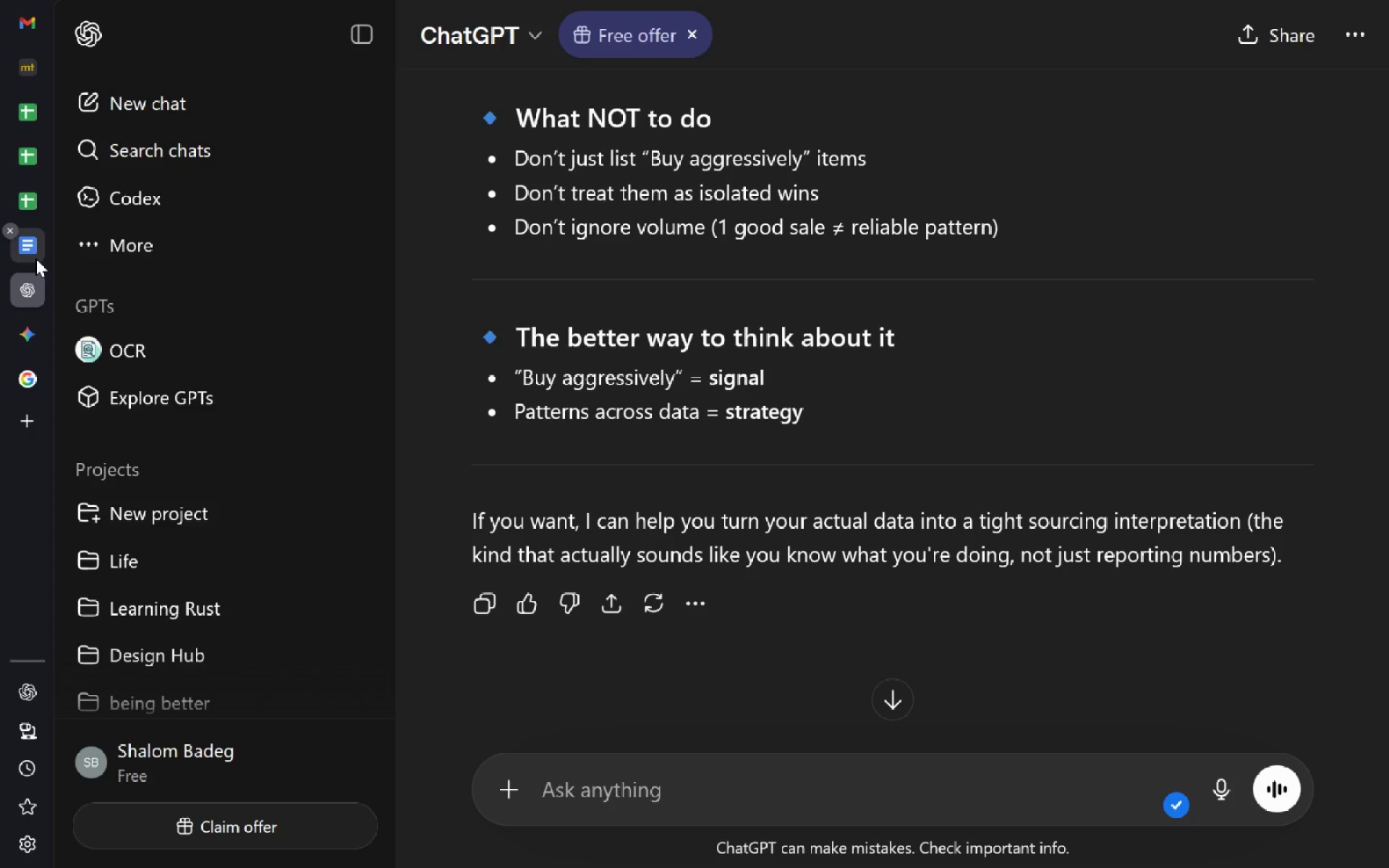 
left_click([35, 258])
 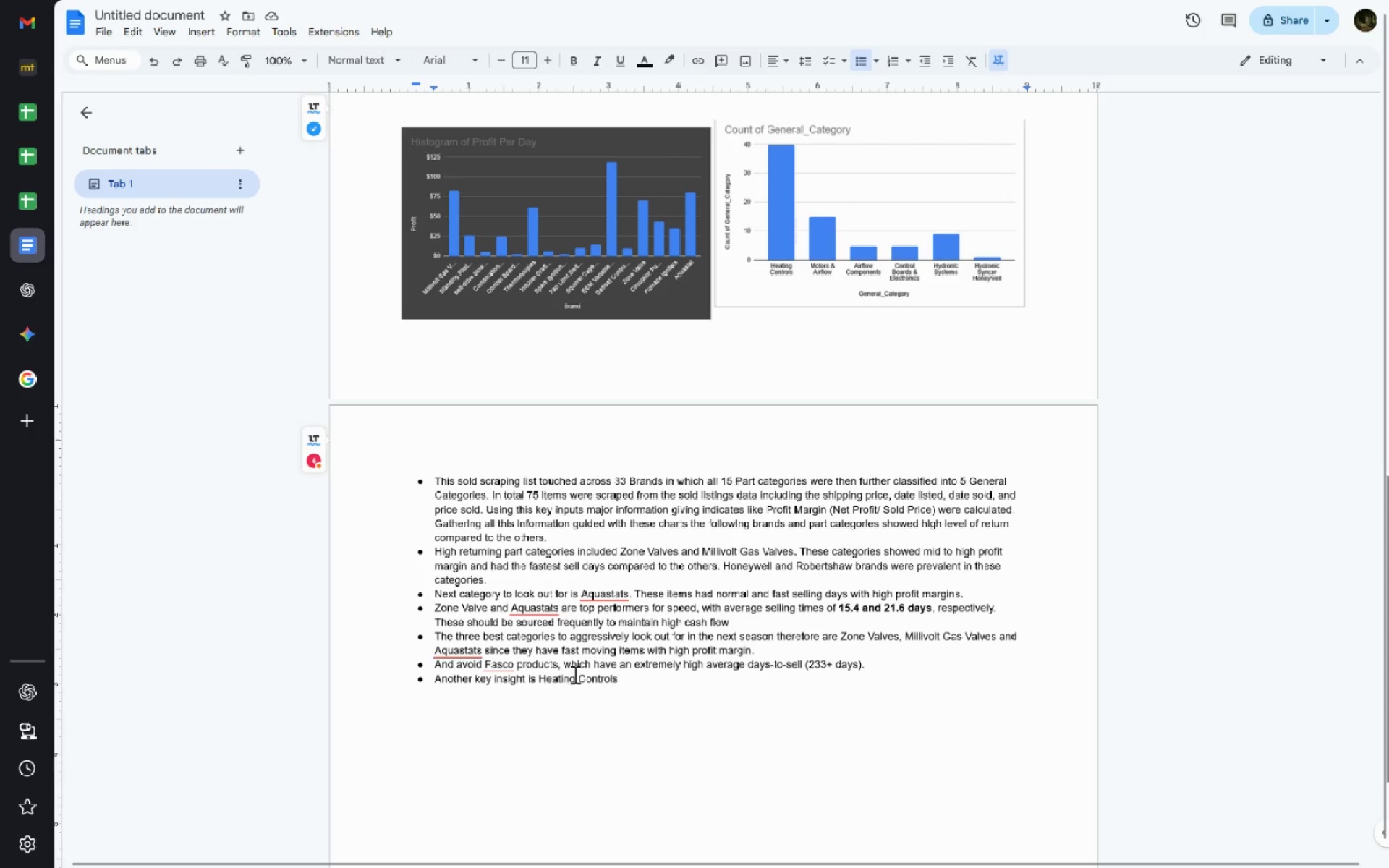 
type( s)
key(Backspace)
type(were the highest bought ti)
key(Backspace)
key(Backspace)
type(items from seasons )
 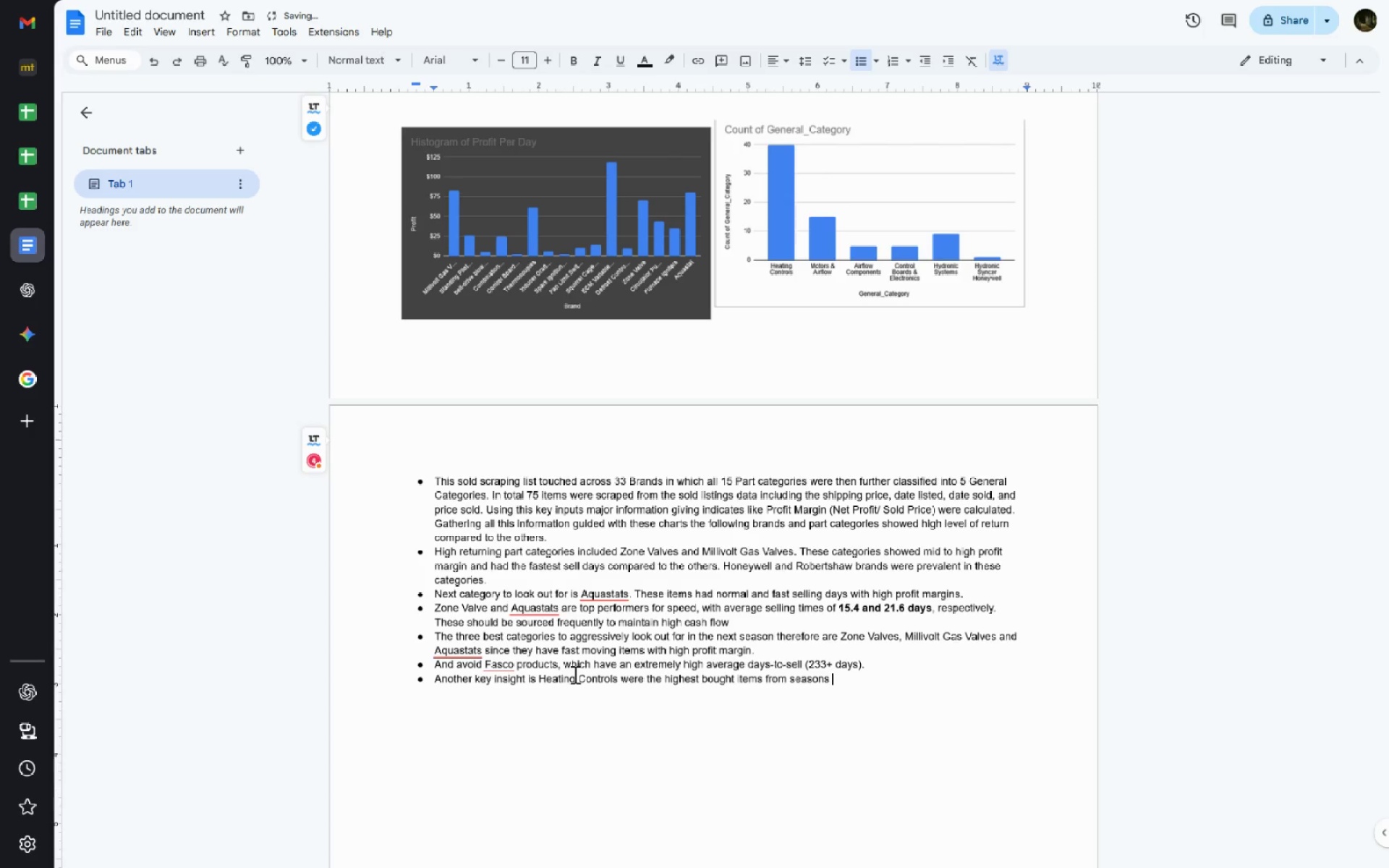 
key(Control+Backspace)
 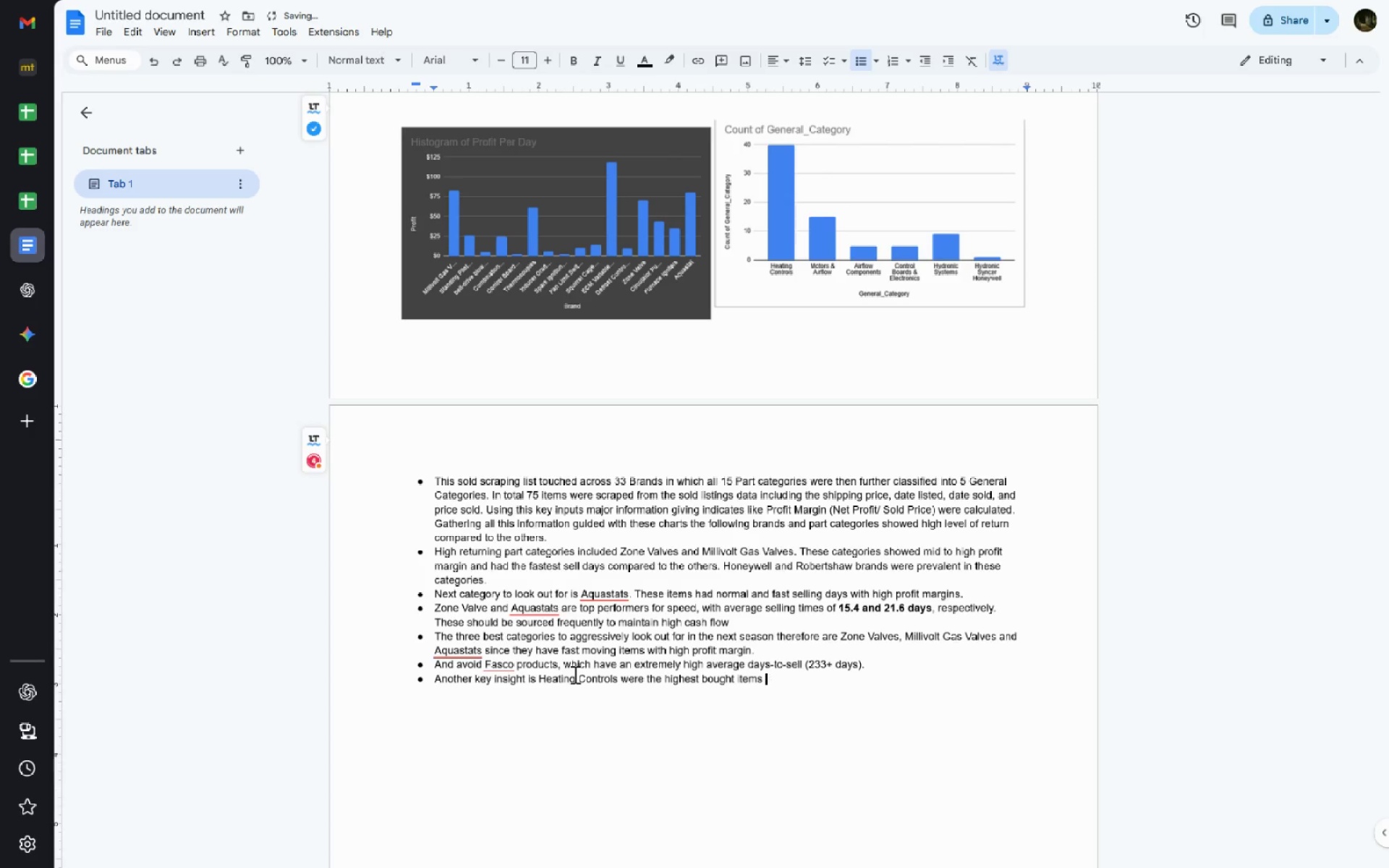 
key(Control+Backspace)
 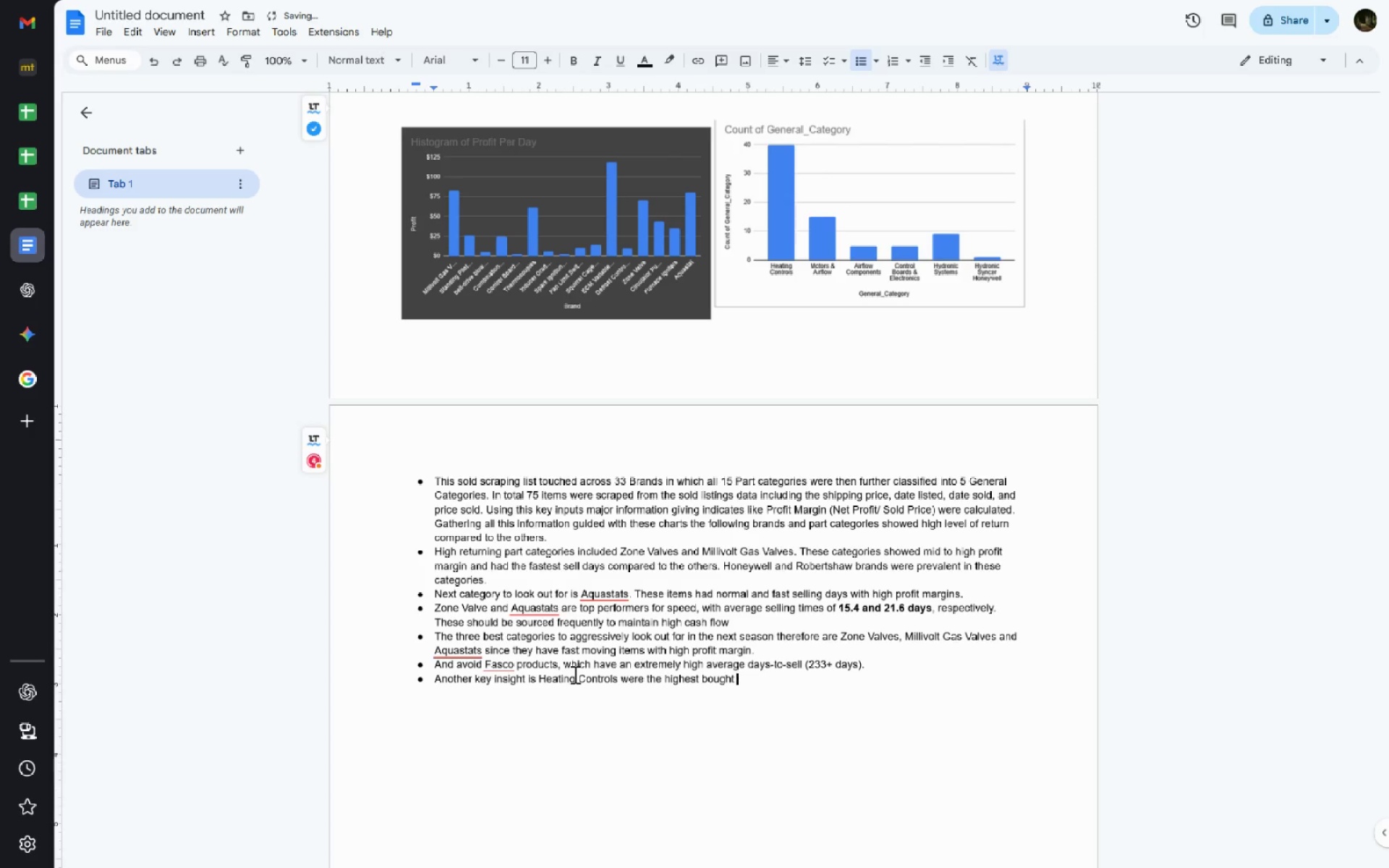 
key(Control+Backspace)
 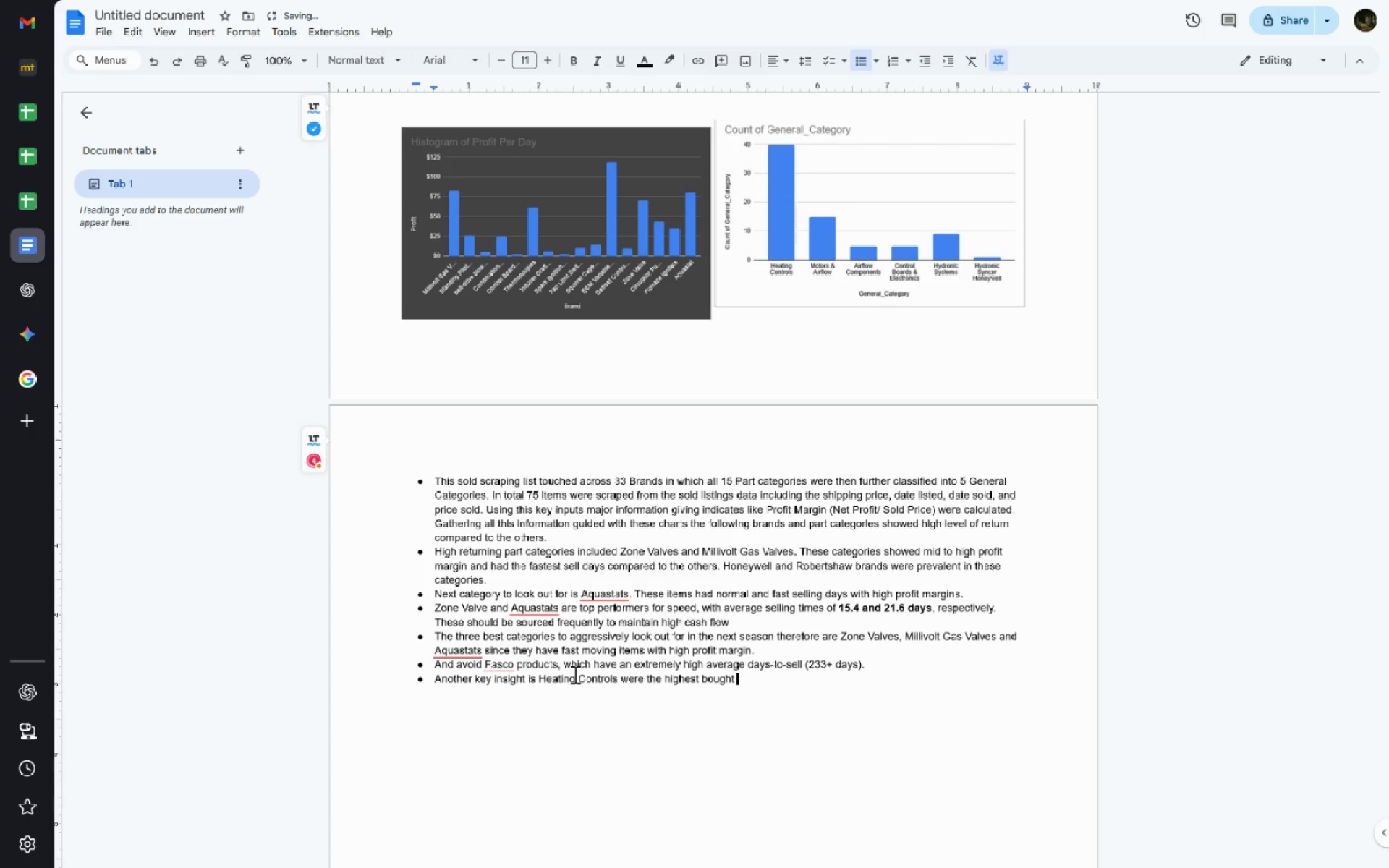 
type(from seasons )
 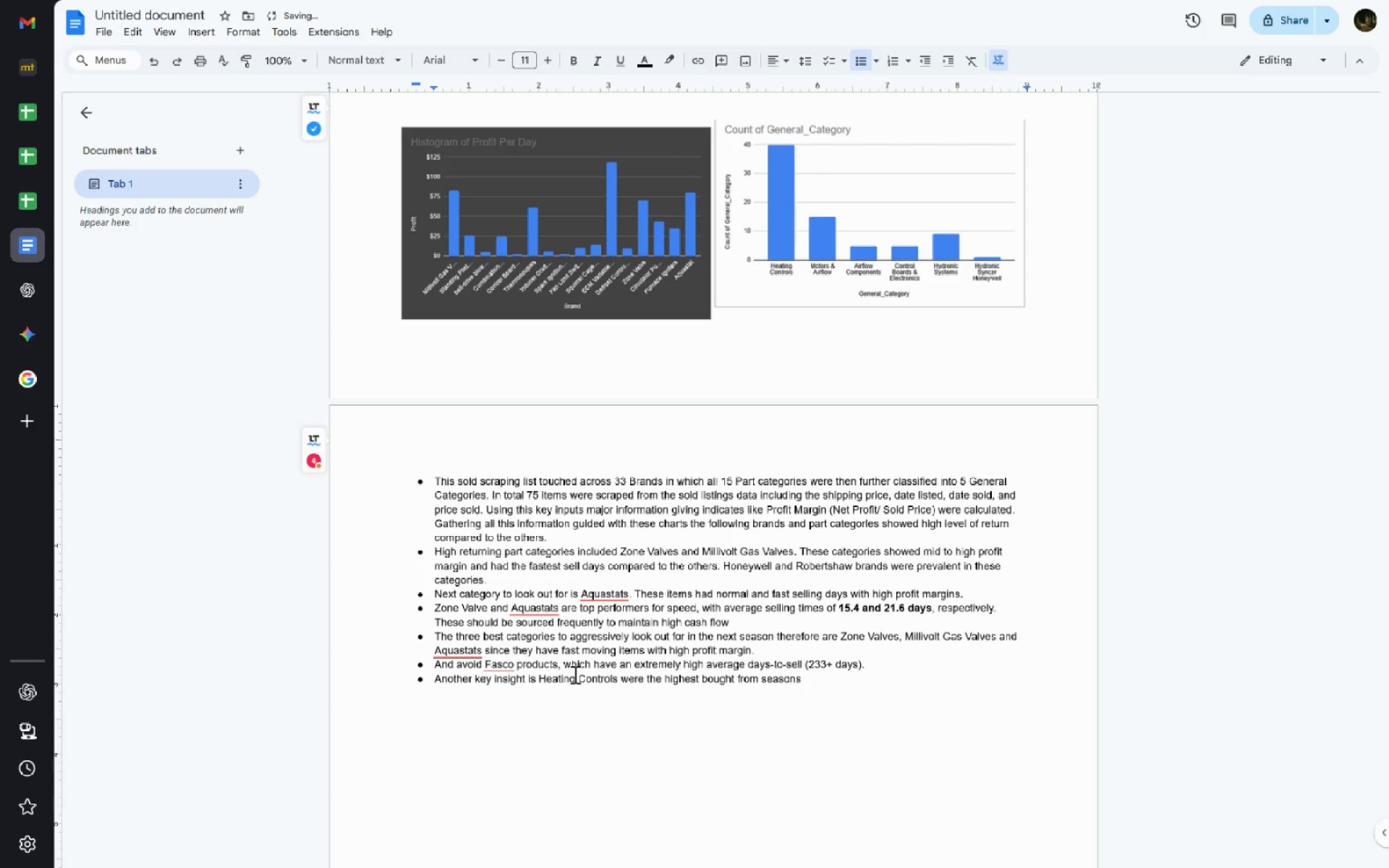 
key(Control+ControlLeft)
 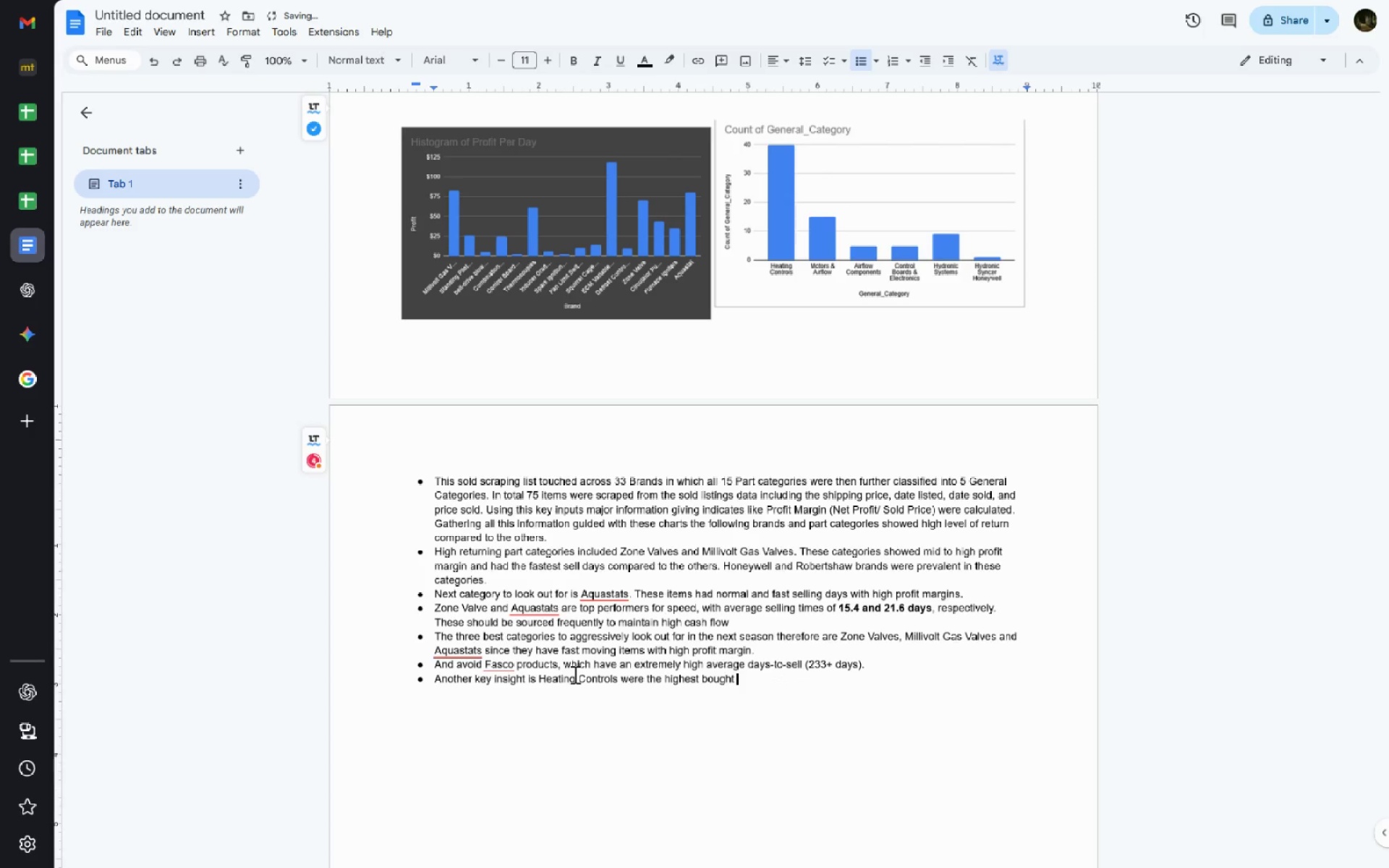 
key(Control+Backspace)
 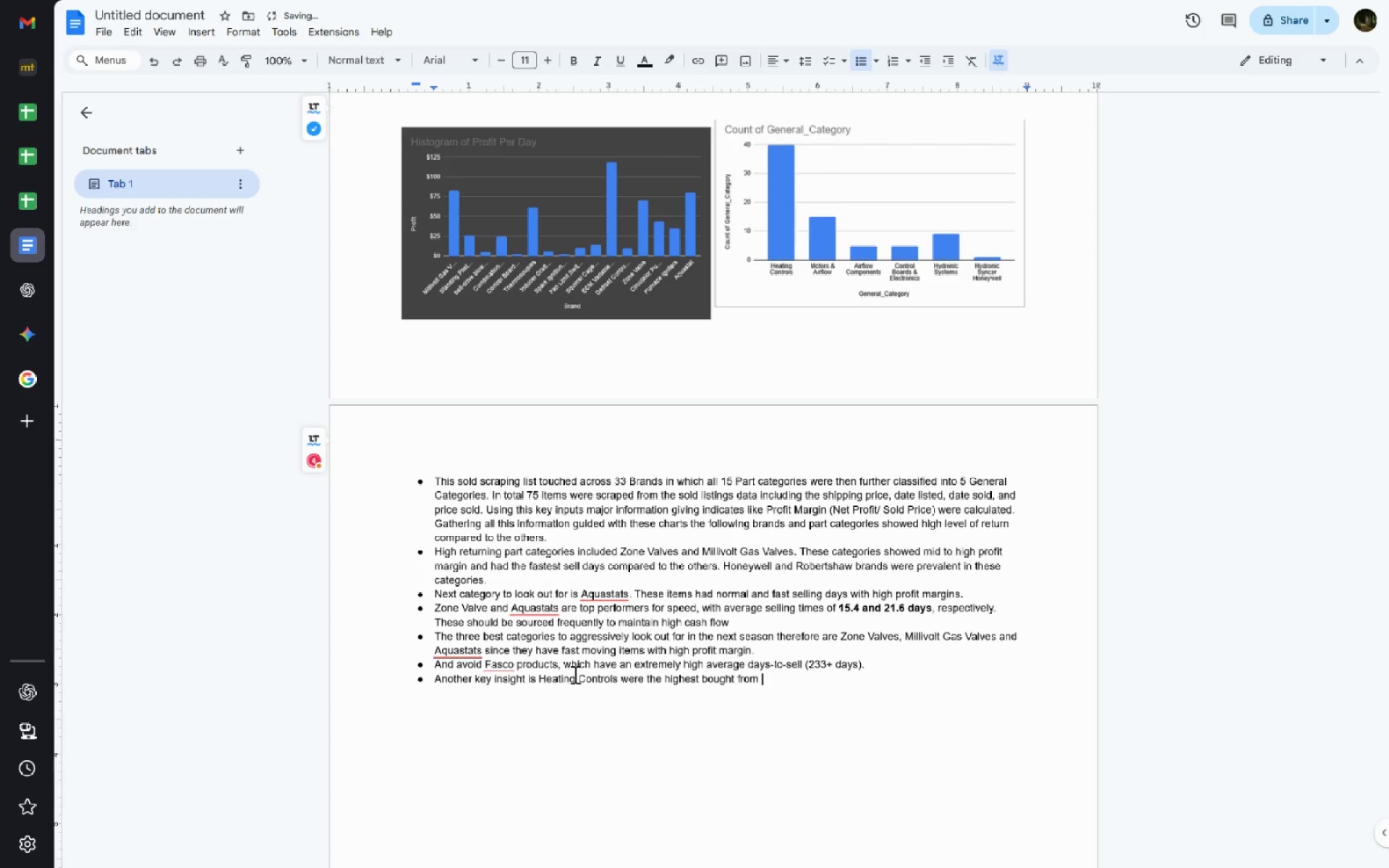 
key(Control+Backspace)
 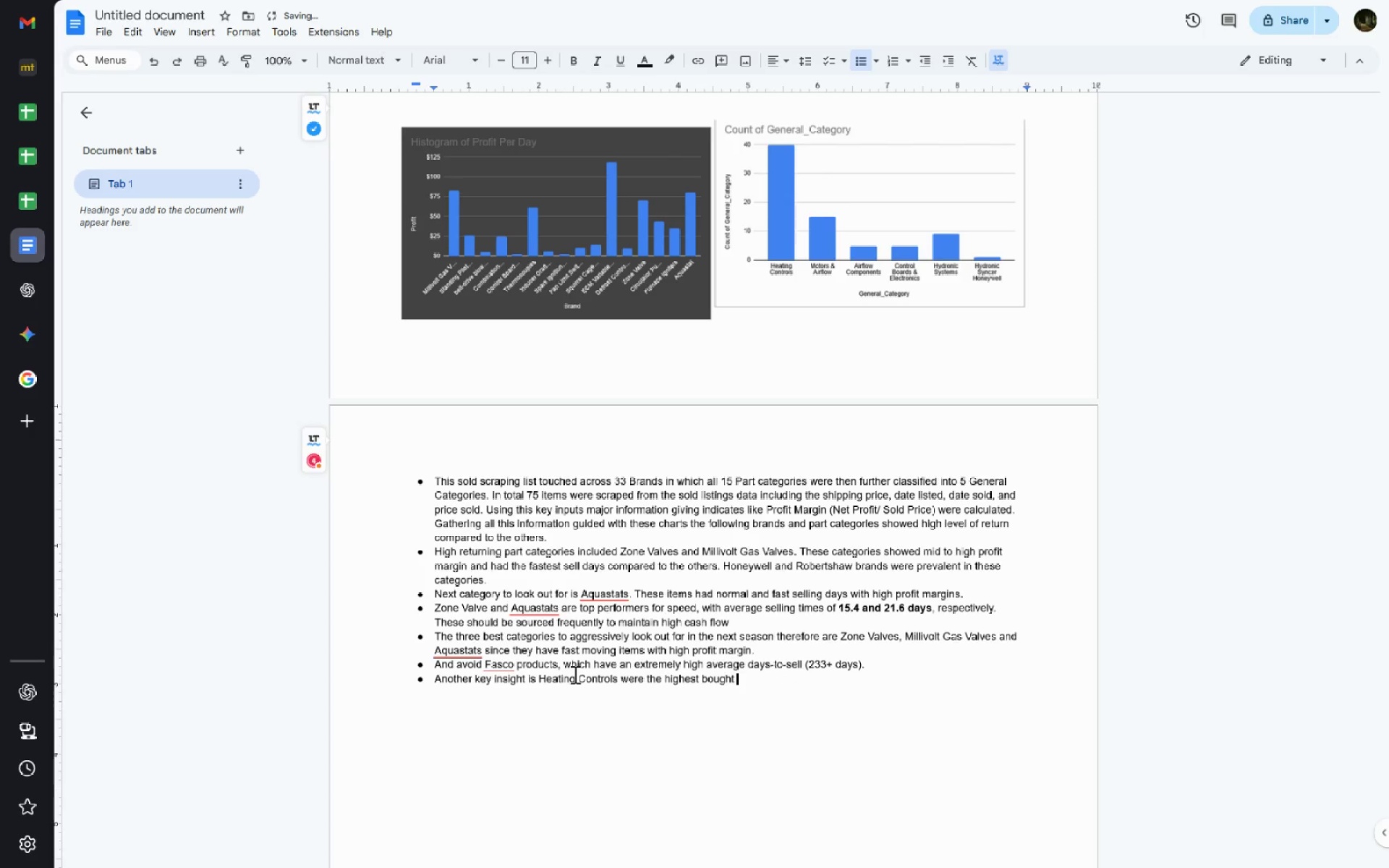 
type(from seasons from January to Febu)
key(Backspace)
type(ra)
key(Backspace)
type(uary )
key(Backspace)
type( )
key(Backspace)
type(. )
key(Backspace)
key(Backspace)
type( sinc )
key(Backspace)
type(e its the clo)
key(Backspace)
key(Backspace)
type(oldest time )
 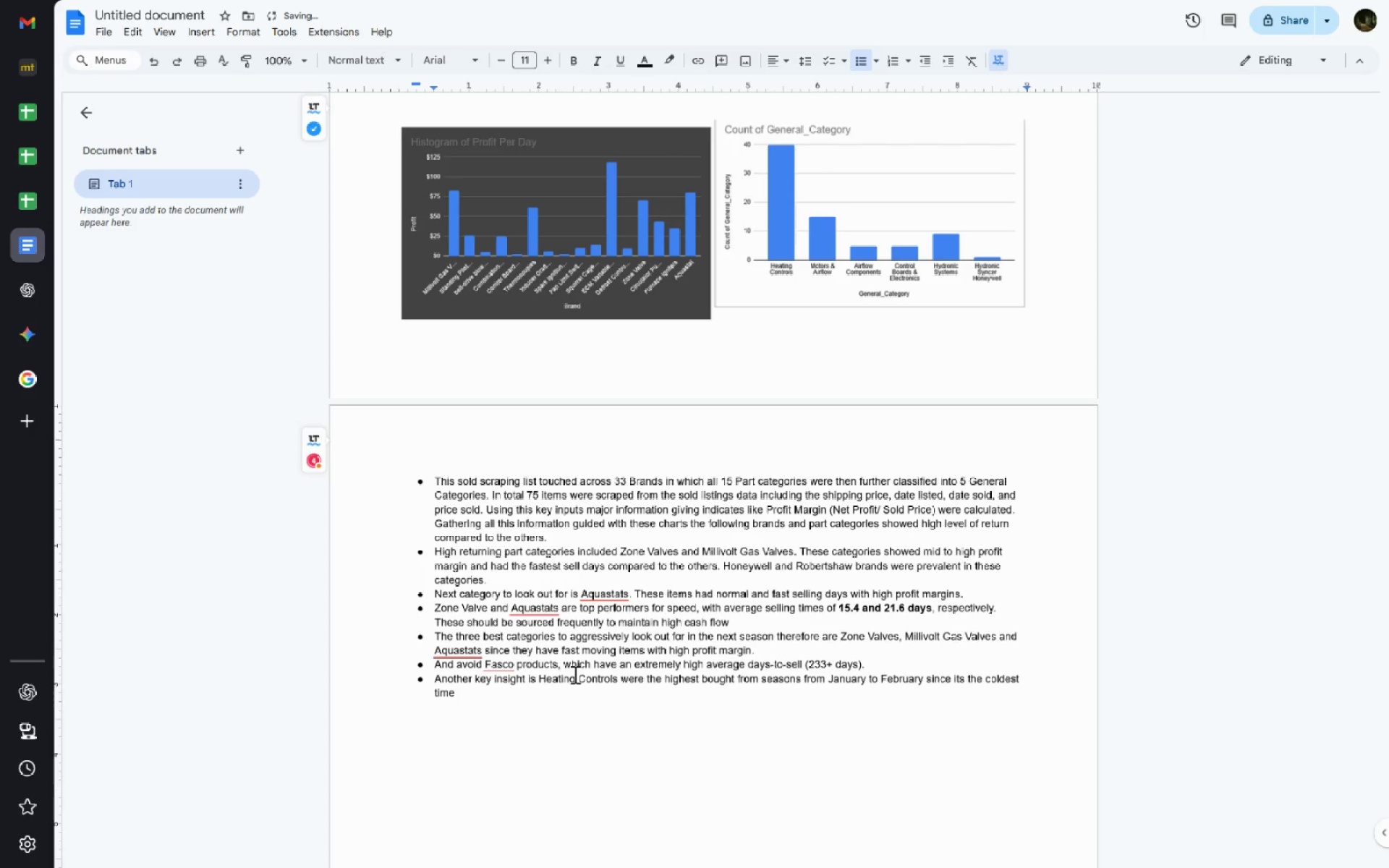 
key(Control+ControlLeft)
 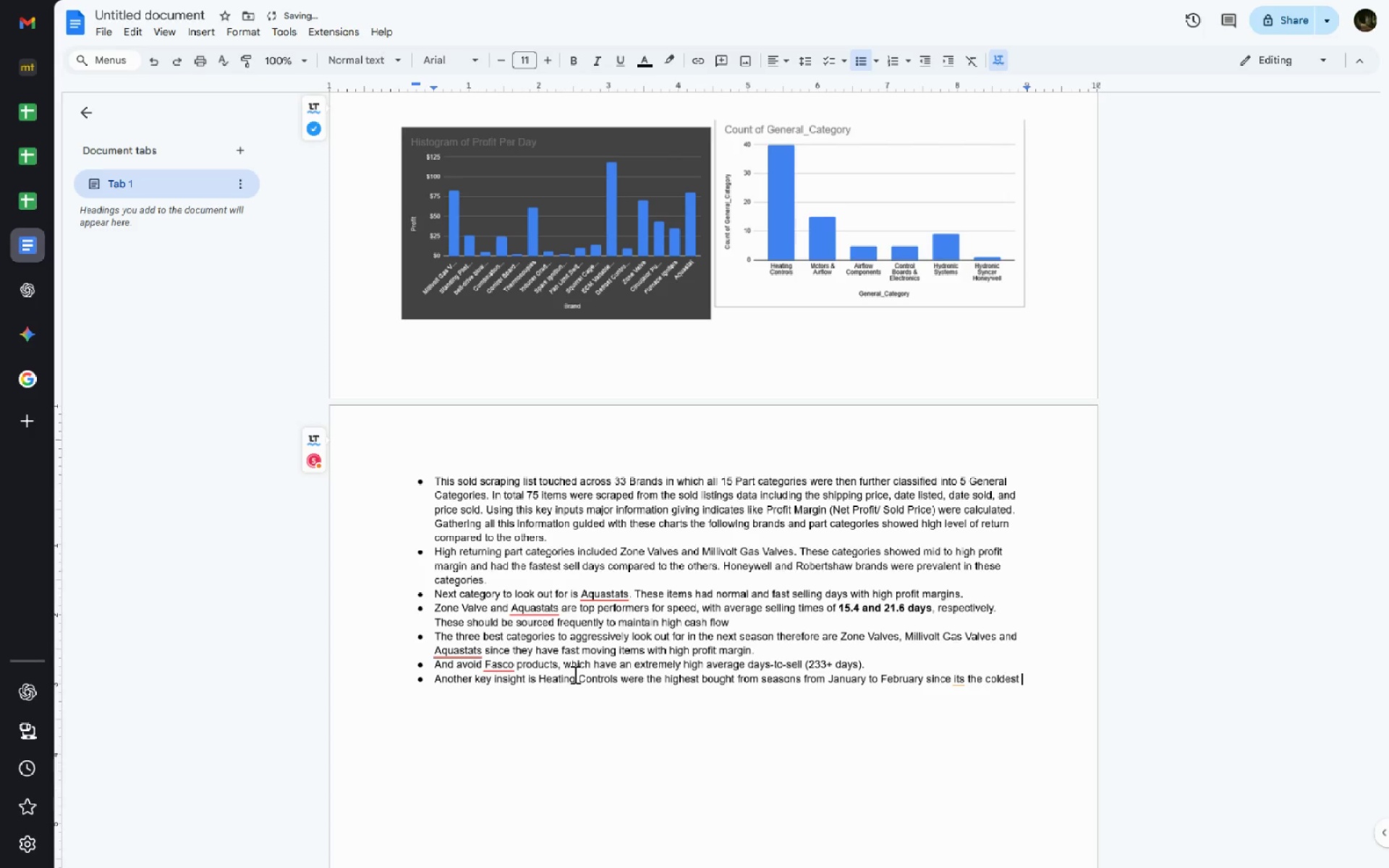 
key(Control+Backspace)
 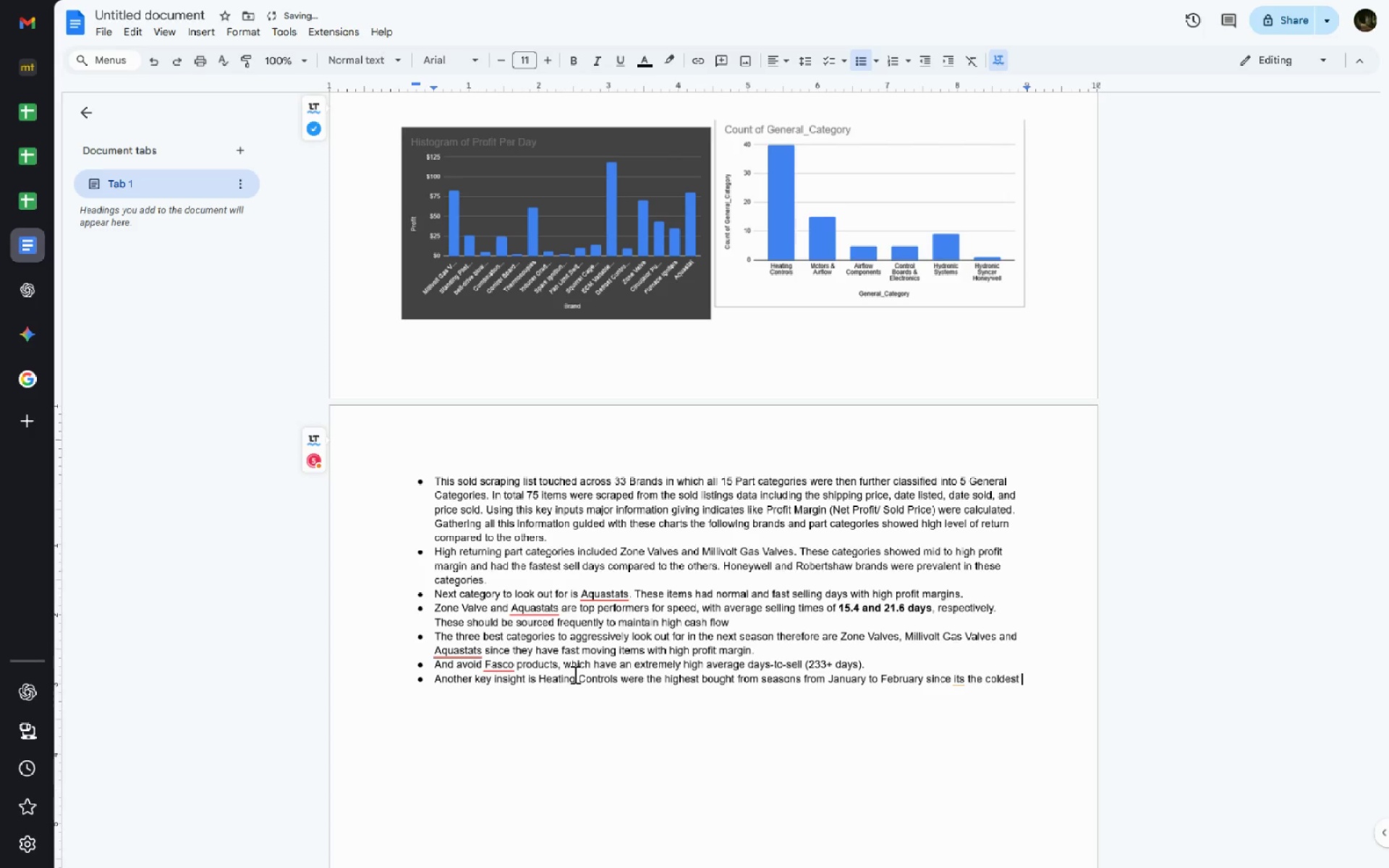 
key(Control+Backspace)
 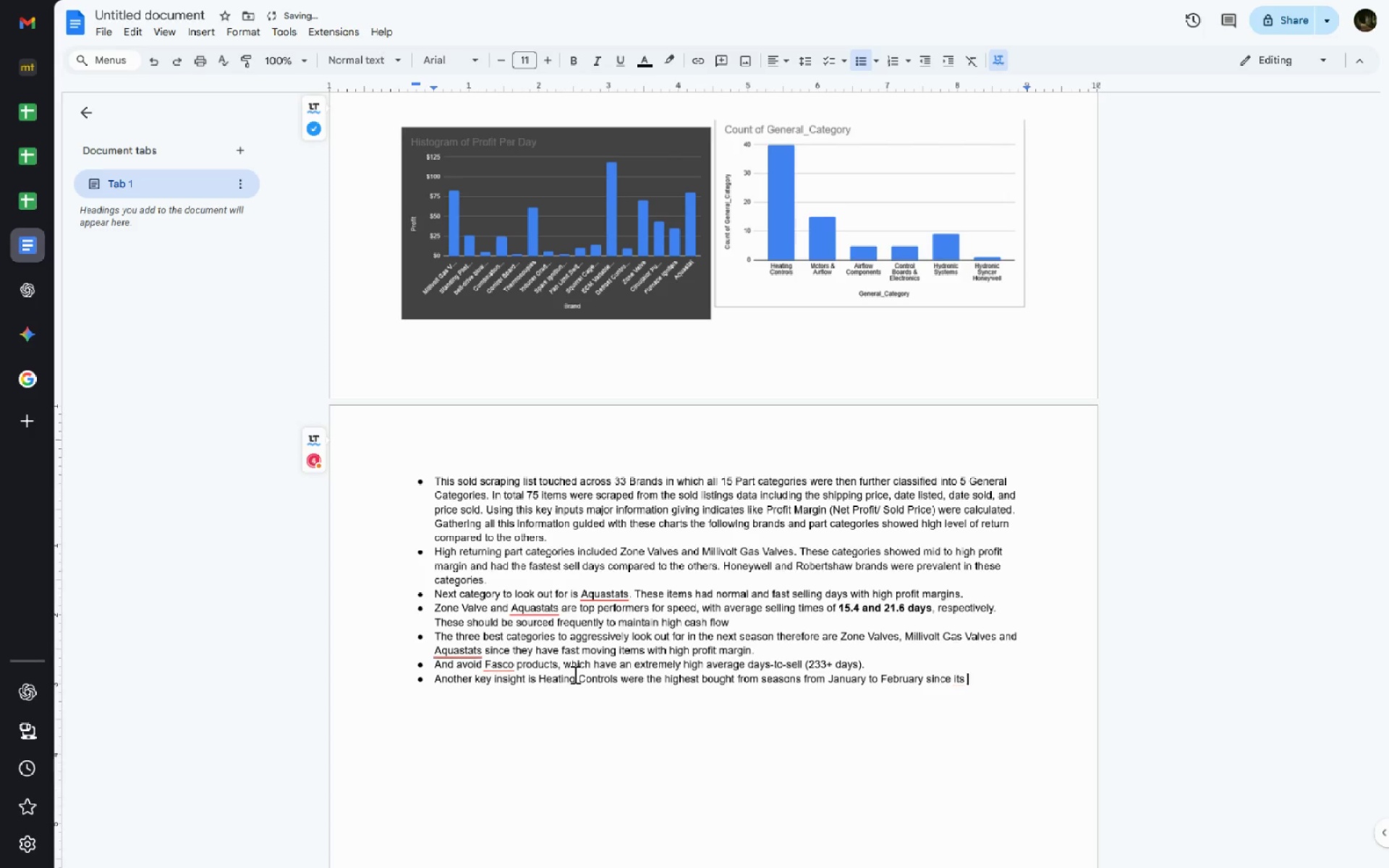 
key(Control+Backspace)
 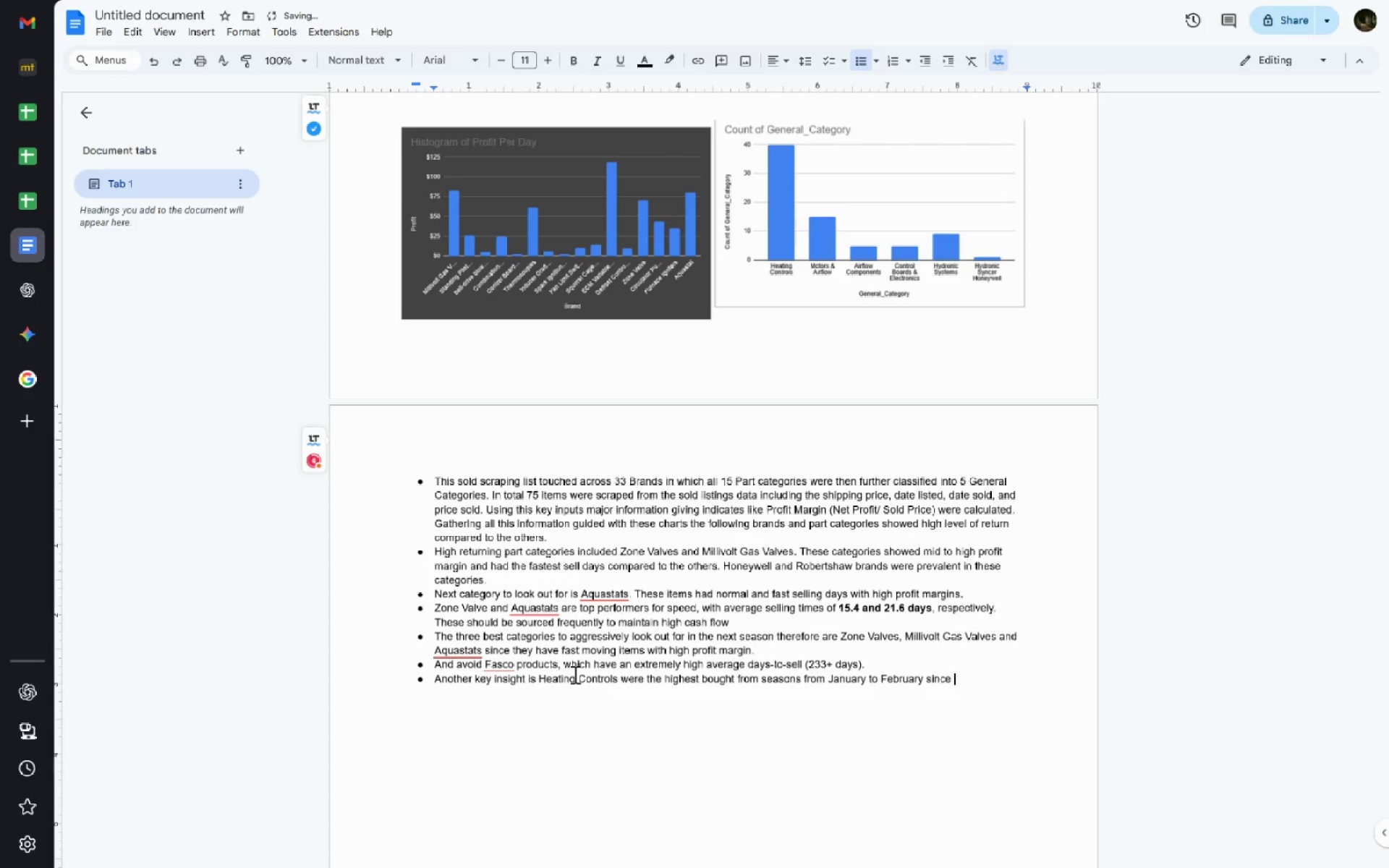 
key(Control+Backspace)
 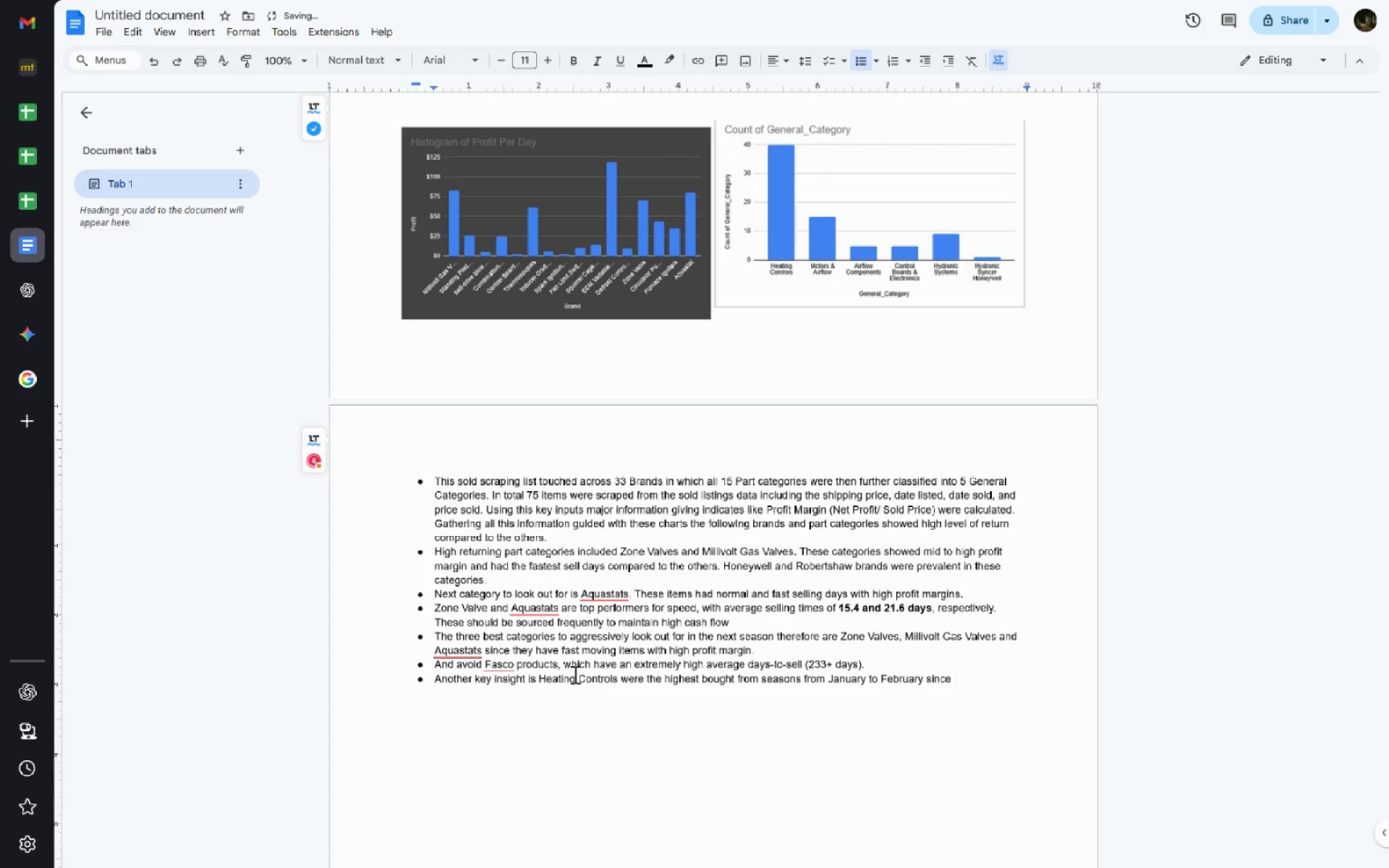 
type(these are the coldes )
key(Backspace)
type(t time of they year. )
 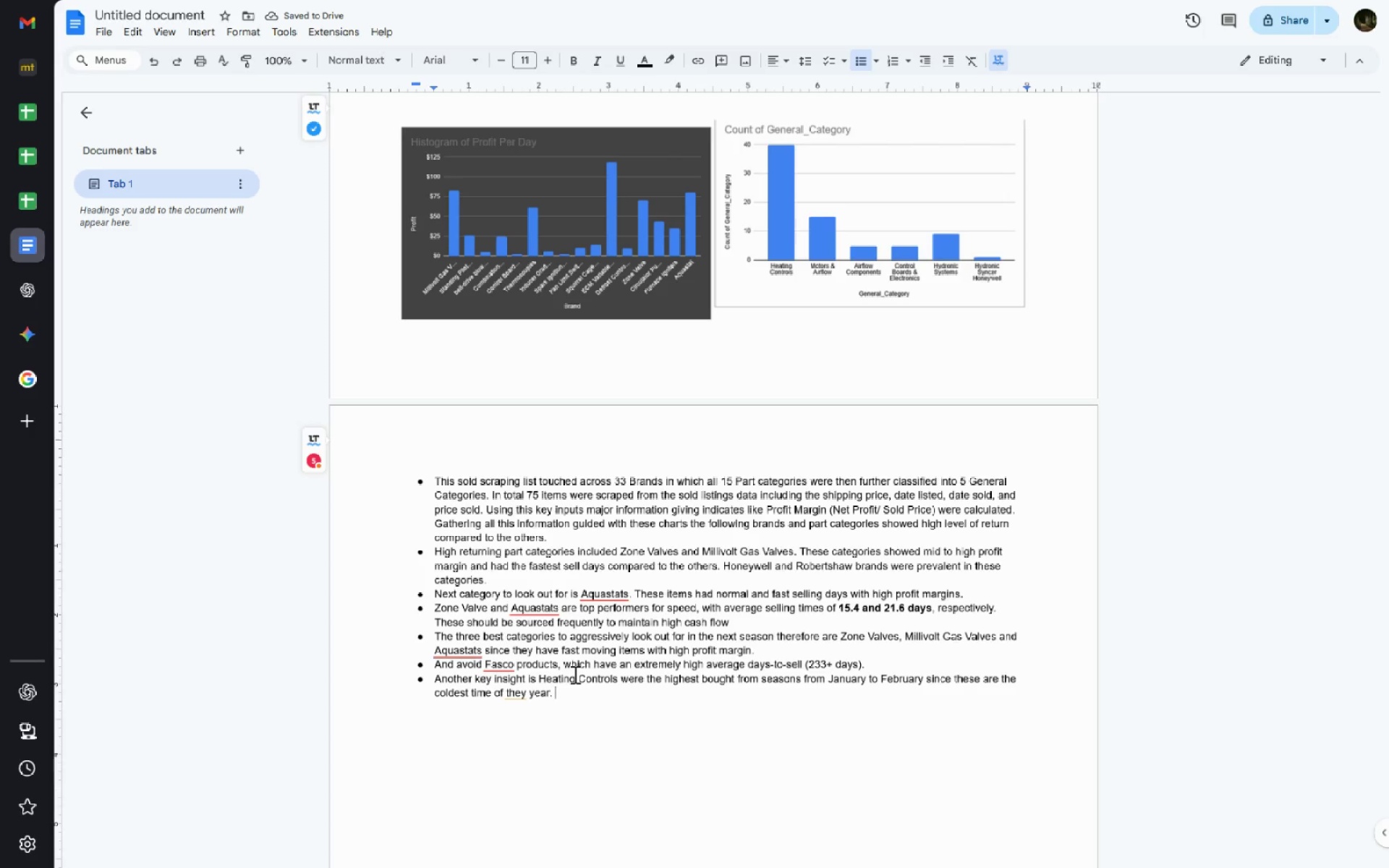 
type(Deciding items to buy)
 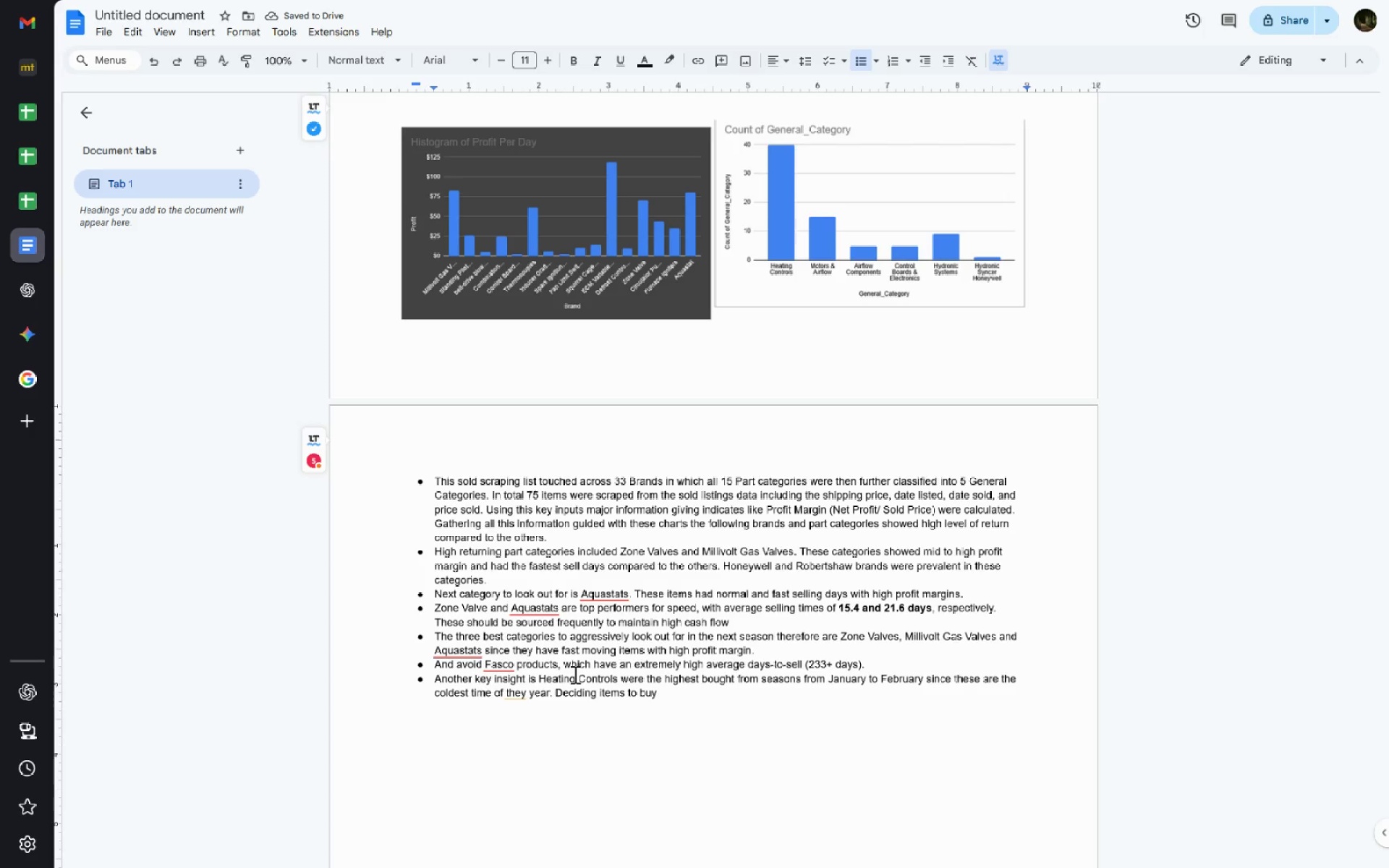 
key(Backspace)
 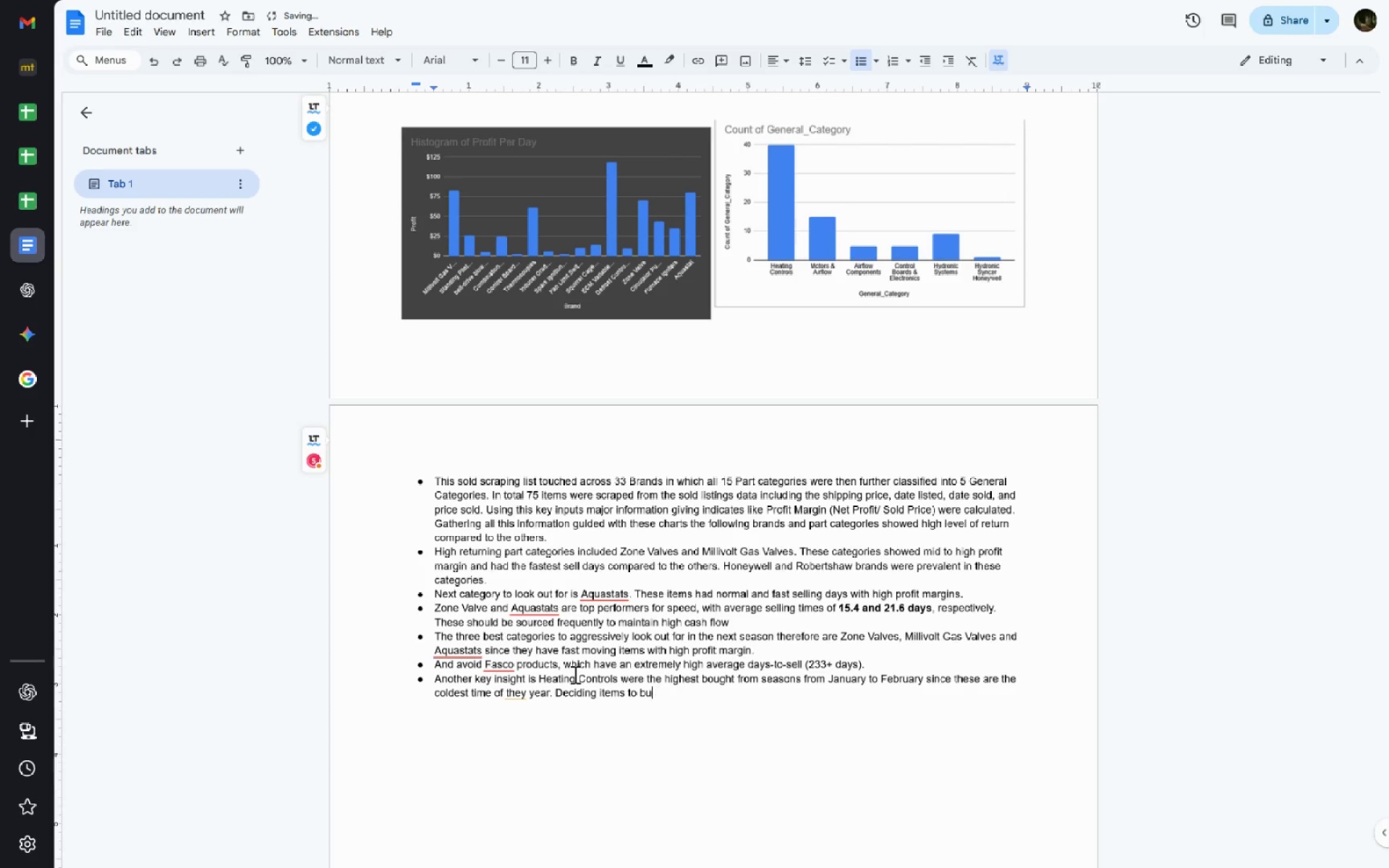 
key(Control+Backspace)
 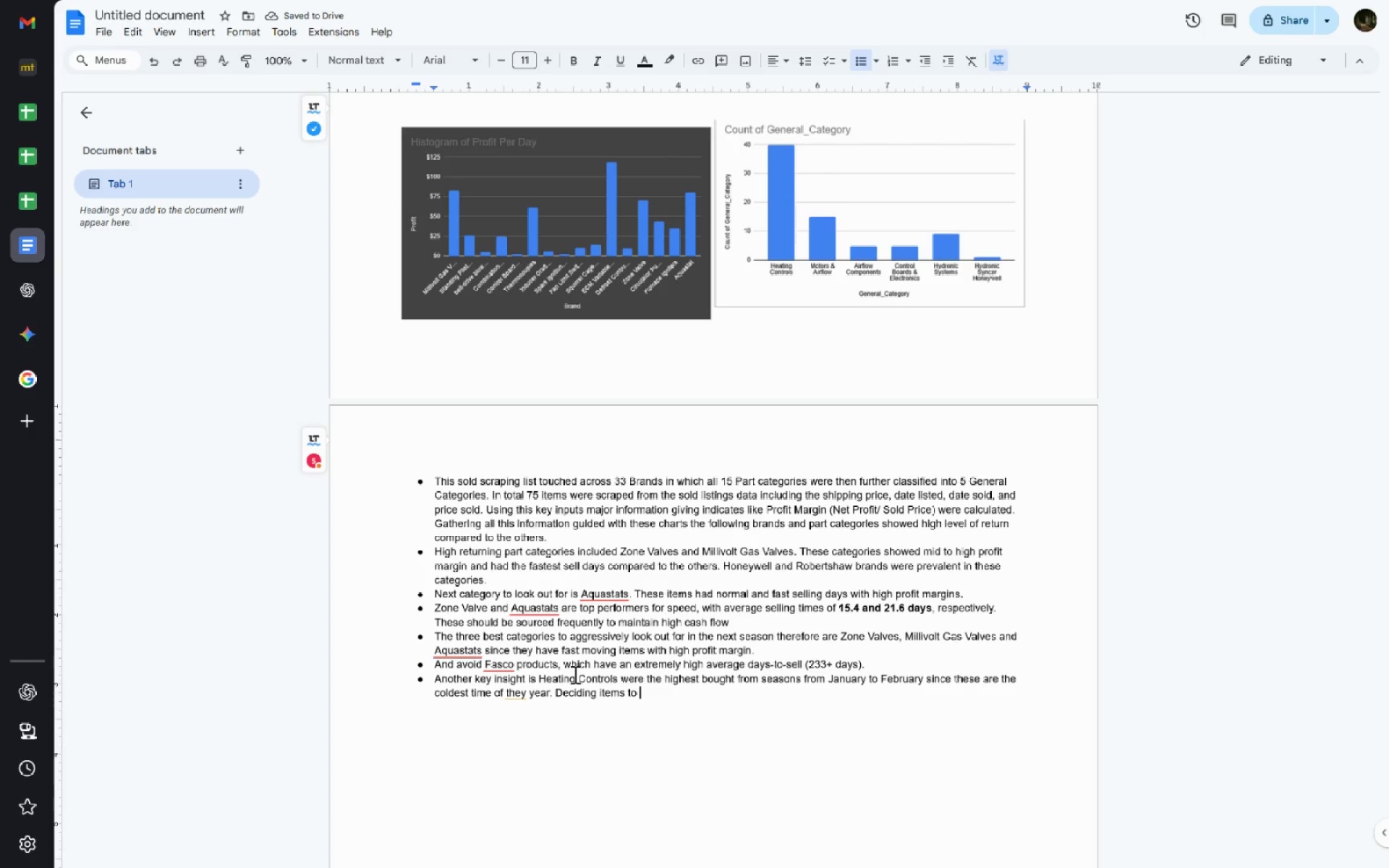 
key(Backspace)
key(Backspace)
key(Backspace)
type(based on the season will have )
 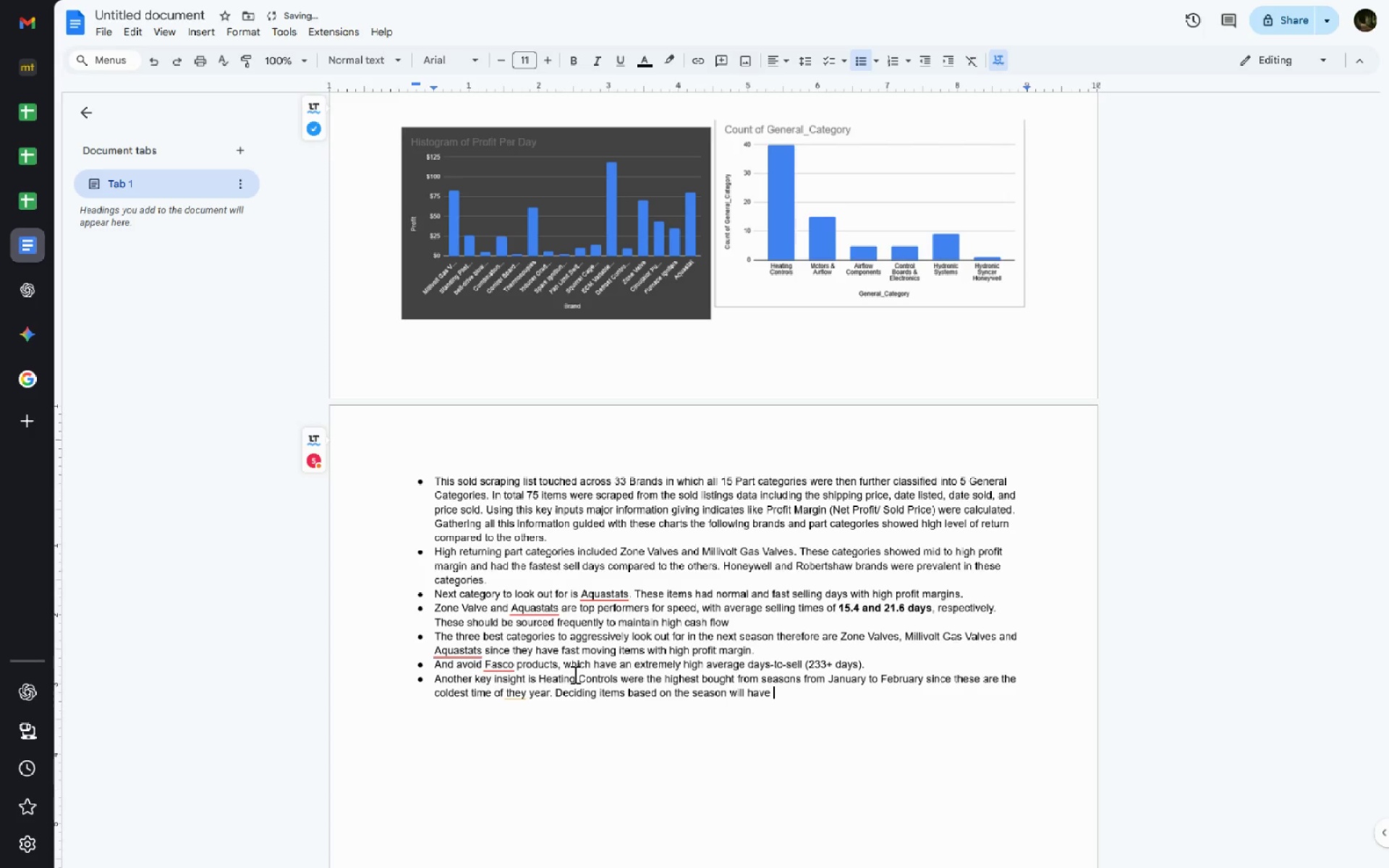 
key(Control+Backspace)
 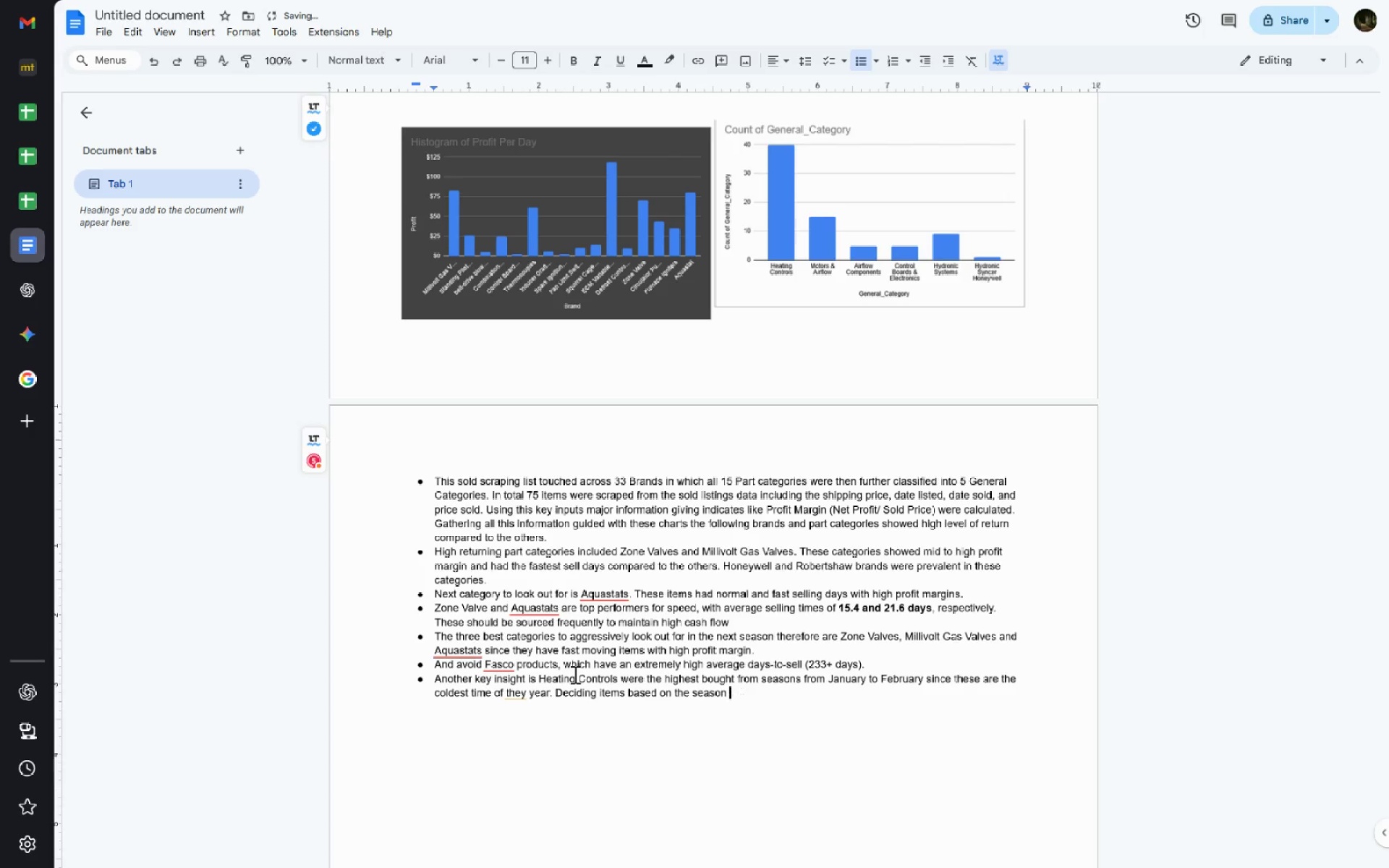 
key(Control+Backspace)
 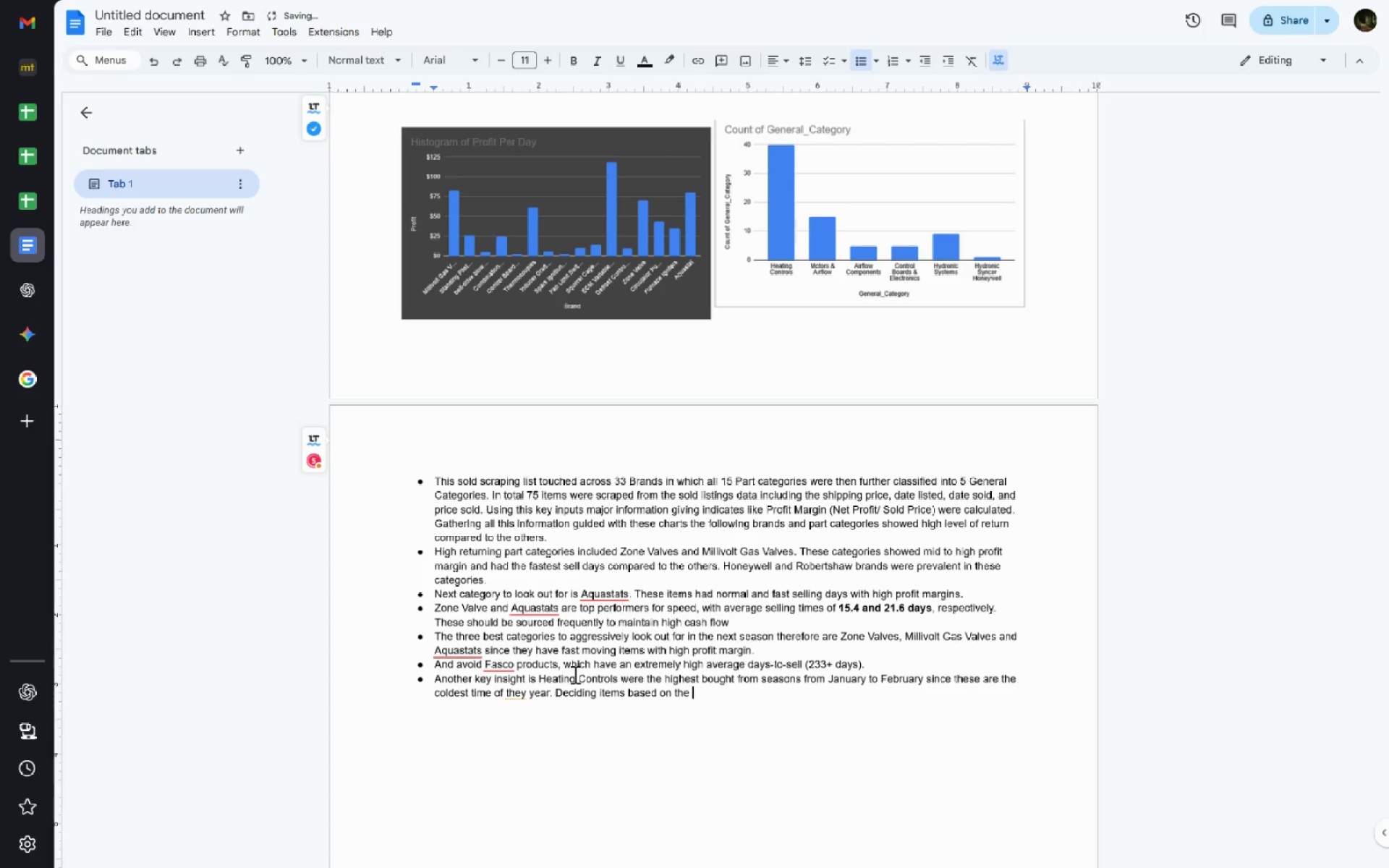 
key(Control+Backspace)
 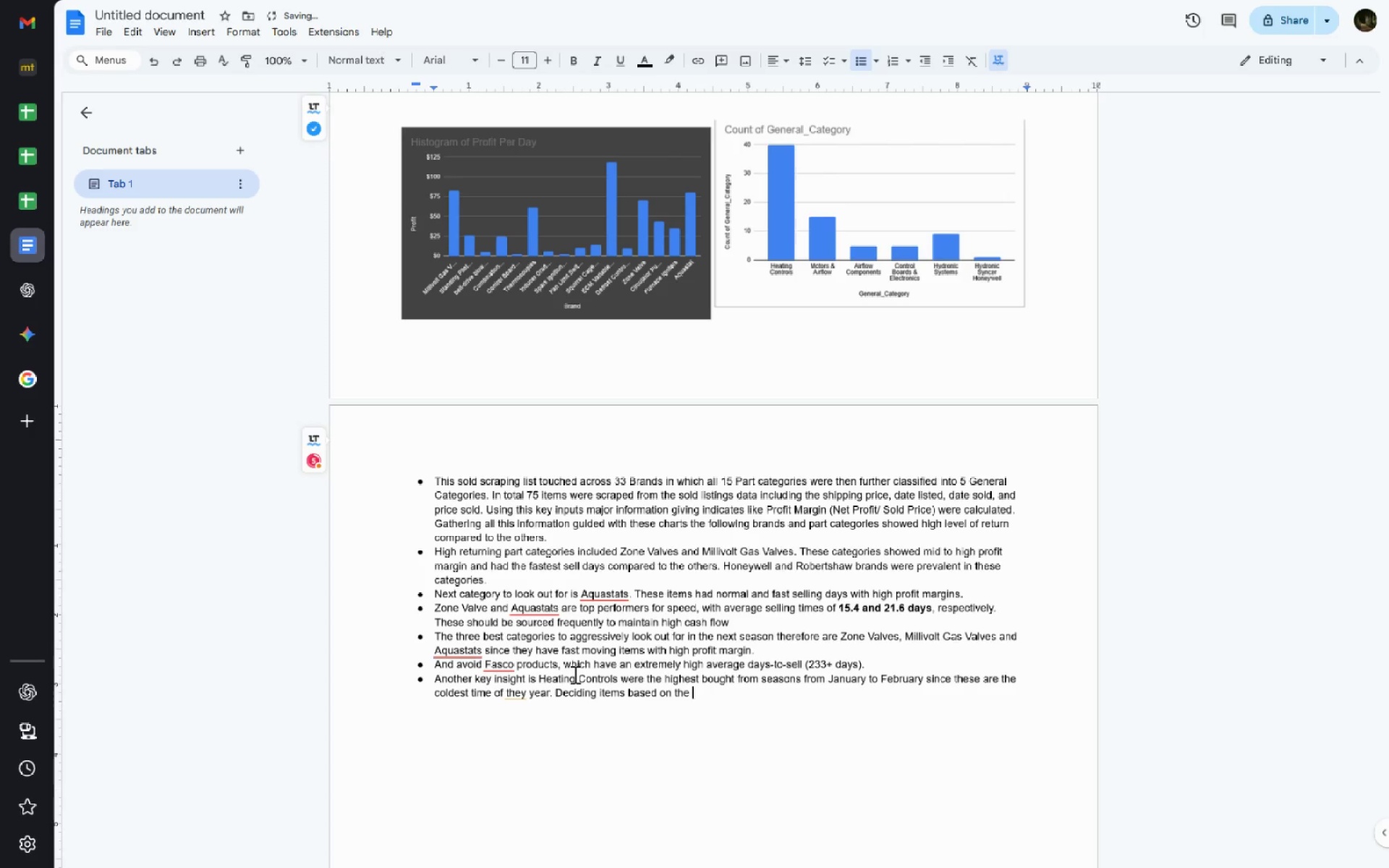 
key(Control+Backspace)
 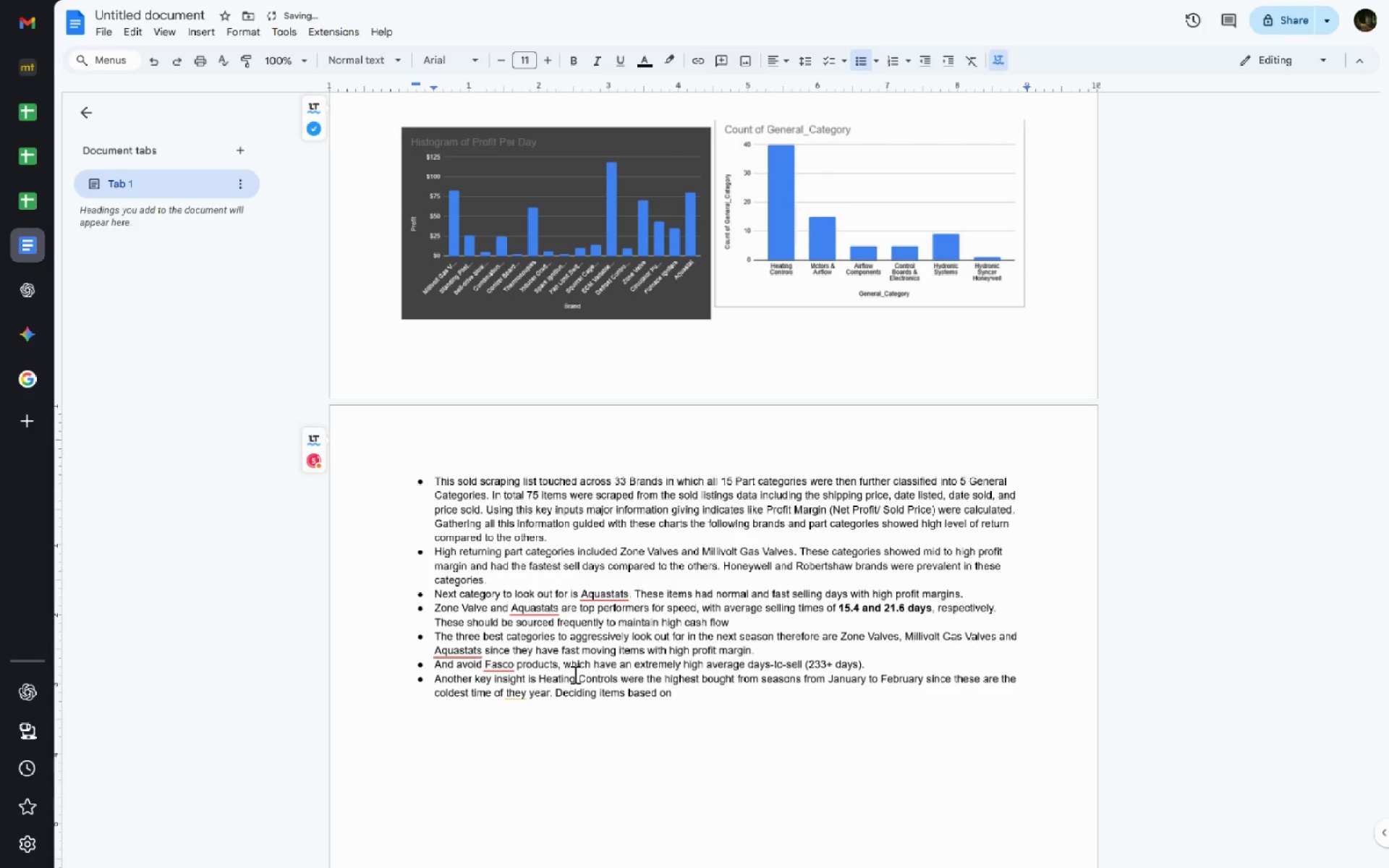 
type(the season is a)
key(Backspace)
type(essential too. )
 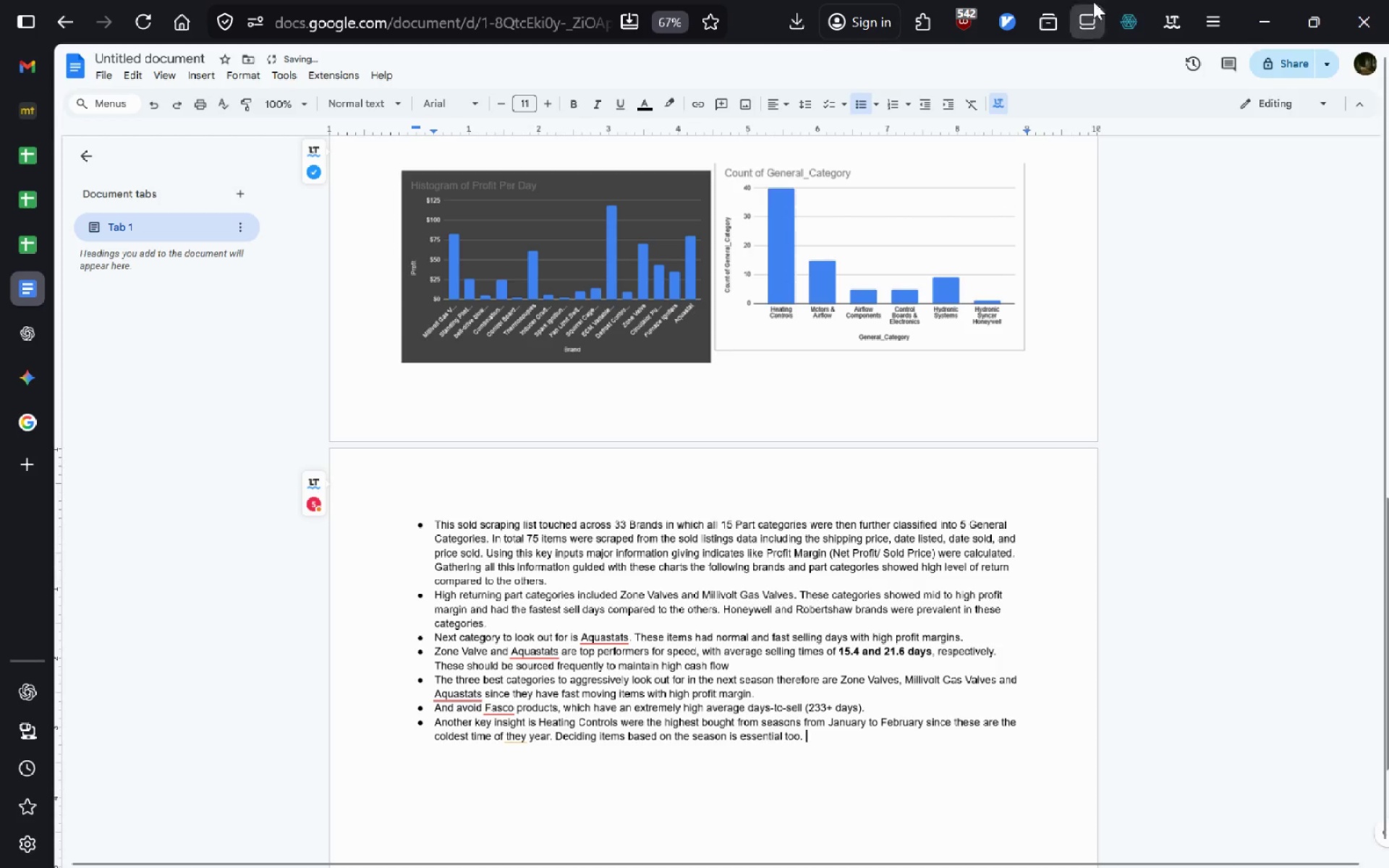 
left_click([1165, 16])
 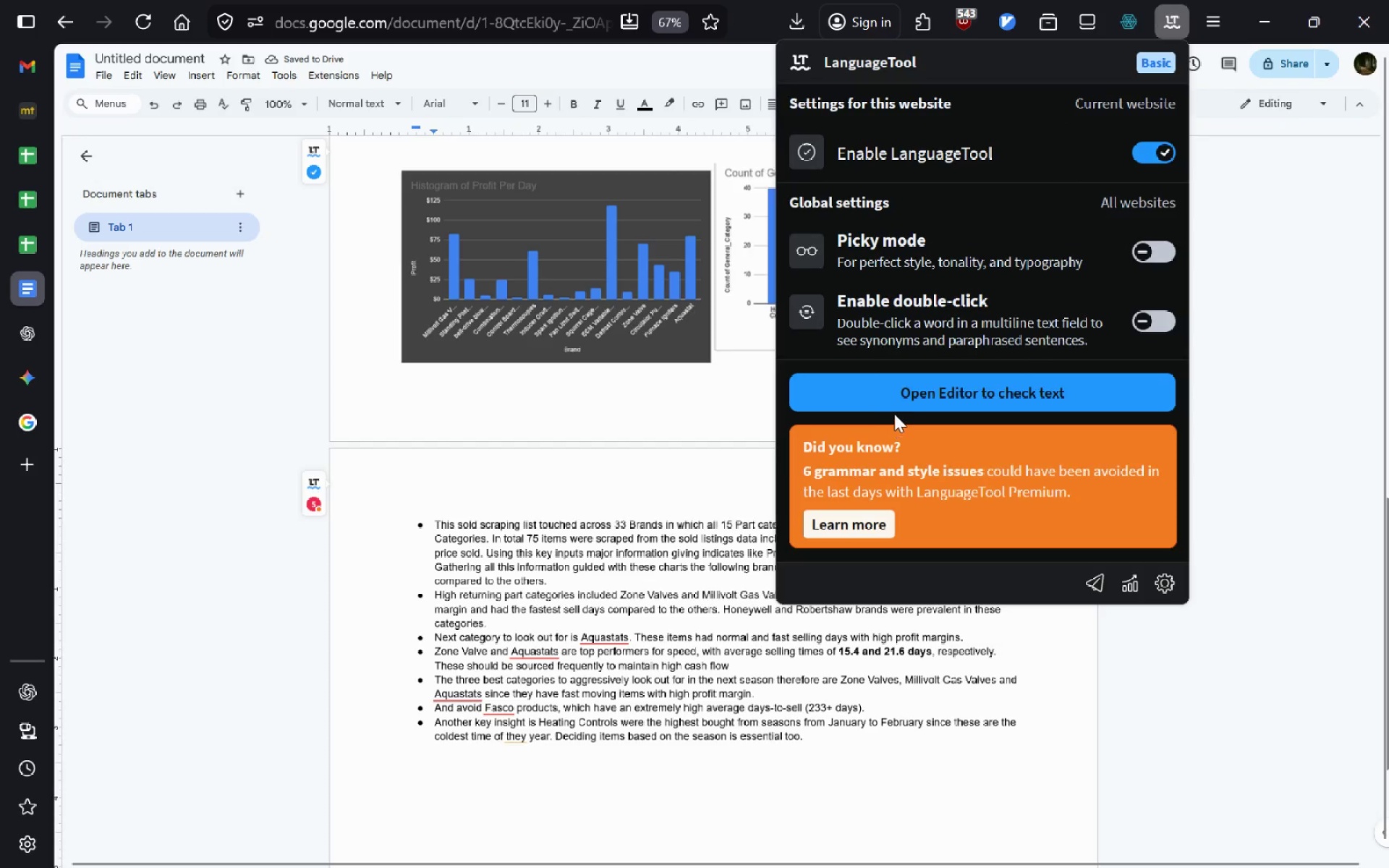 
left_click([904, 383])
 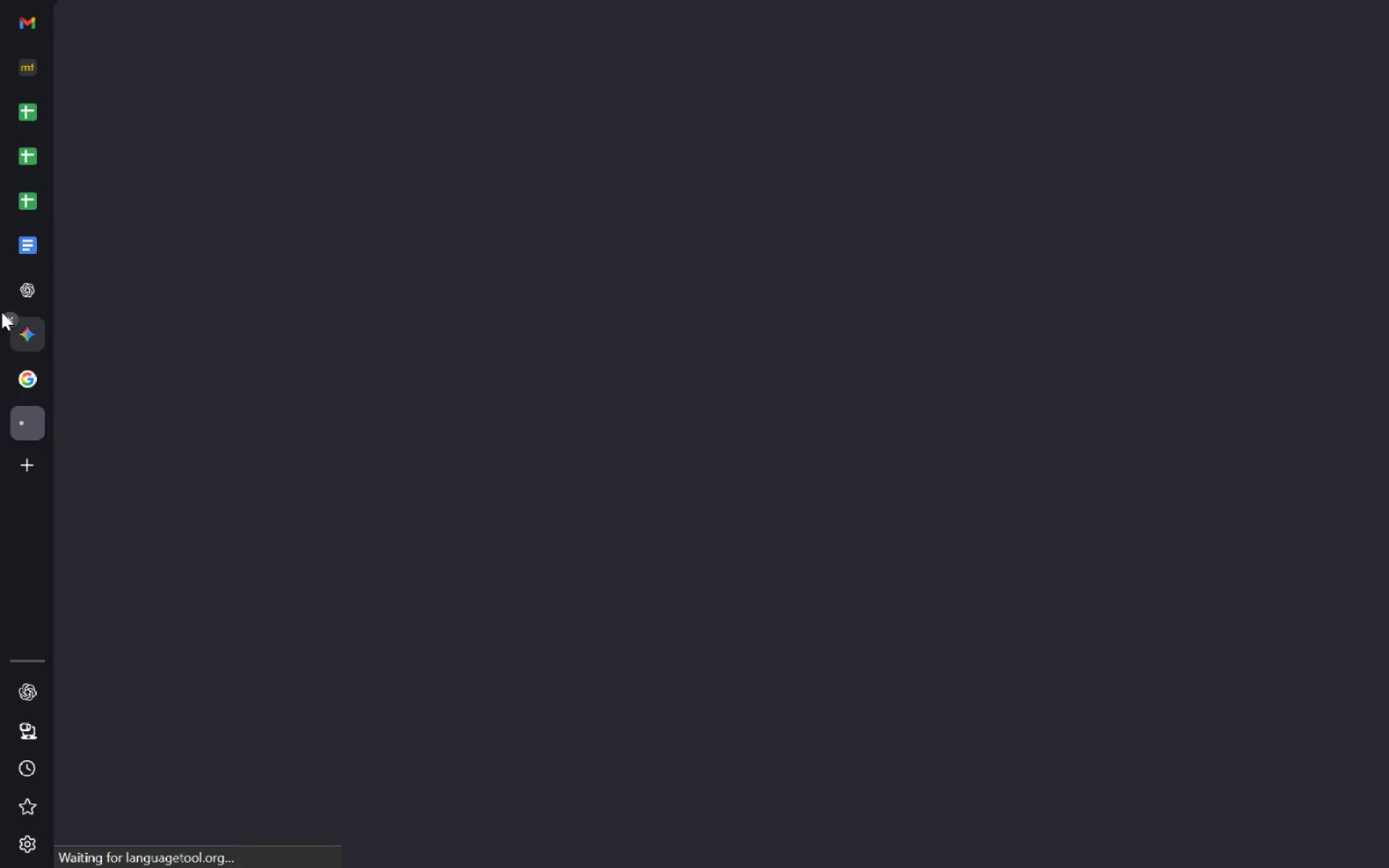 
left_click([20, 237])
 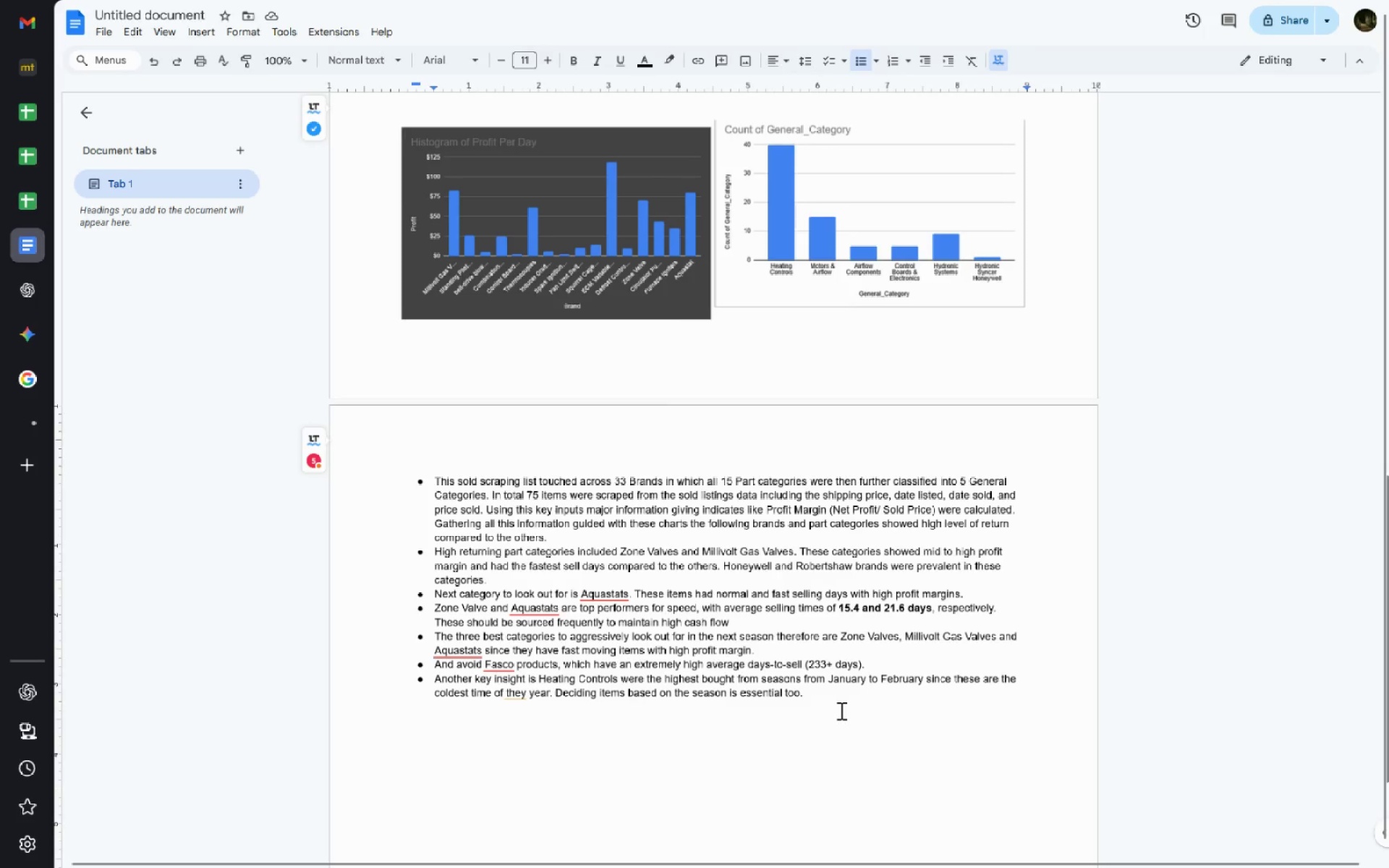 
left_click_drag(start_coordinate=[803, 694], to_coordinate=[433, 479])
 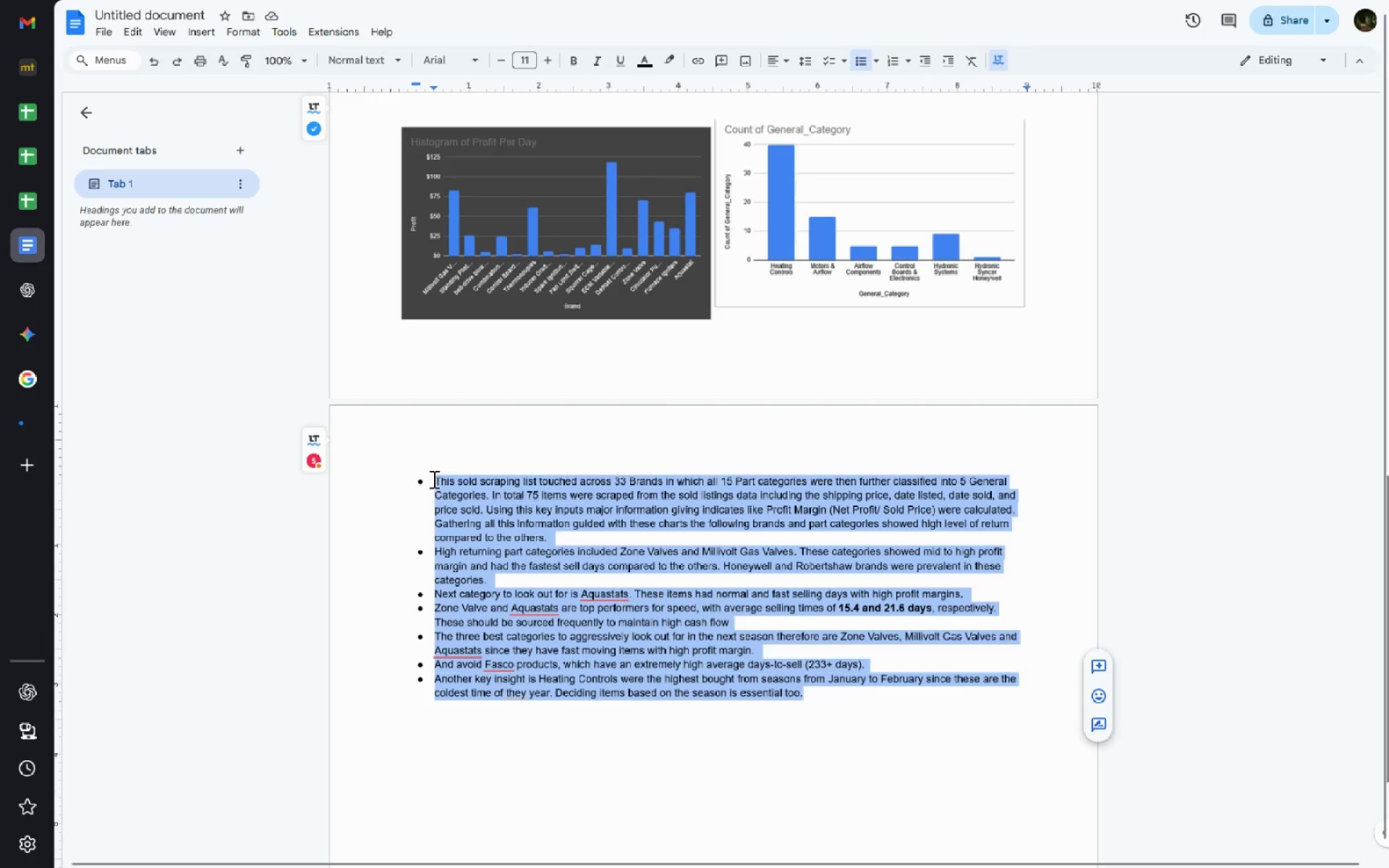 
key(Control+X)
 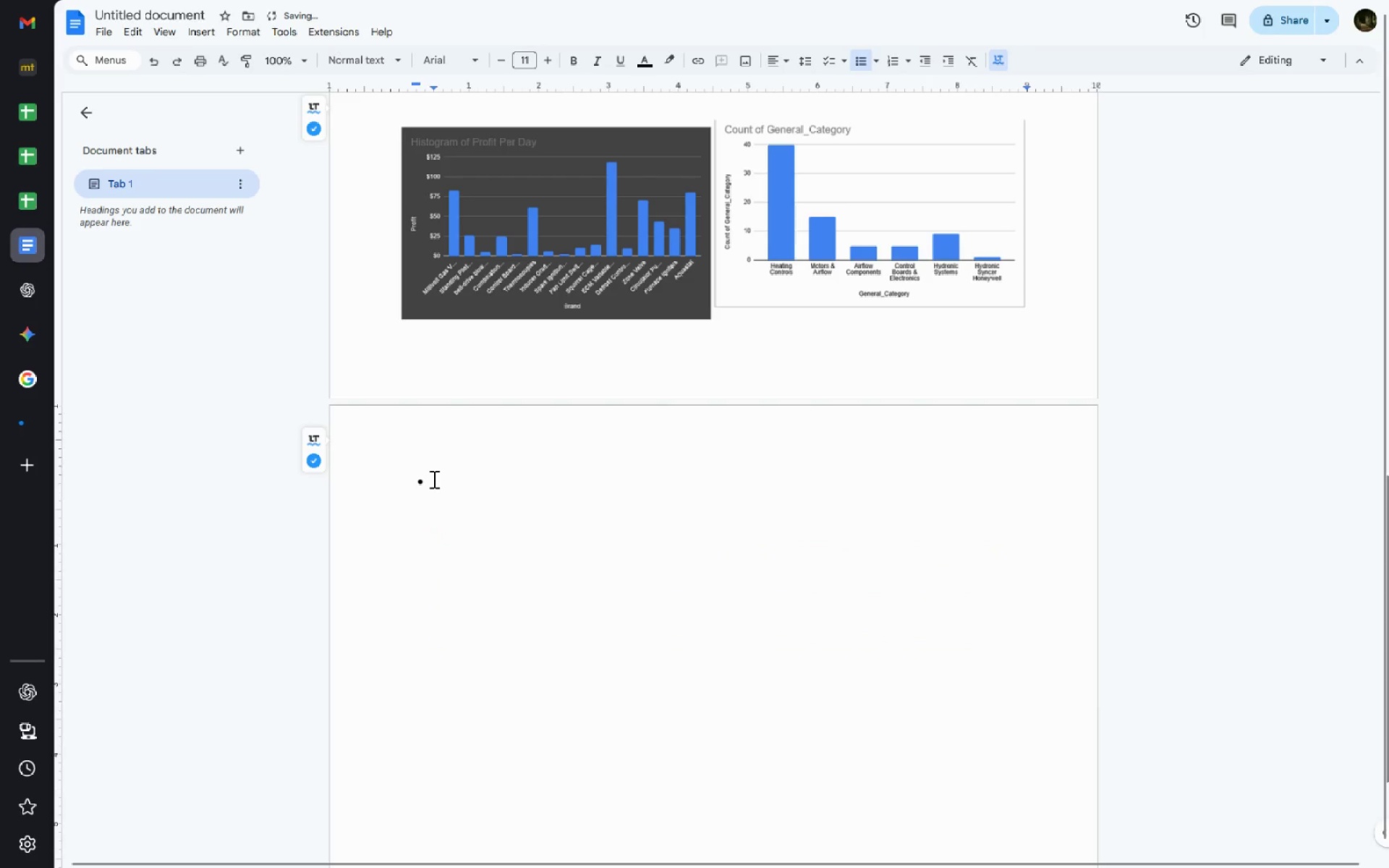 
key(Control+Z)
 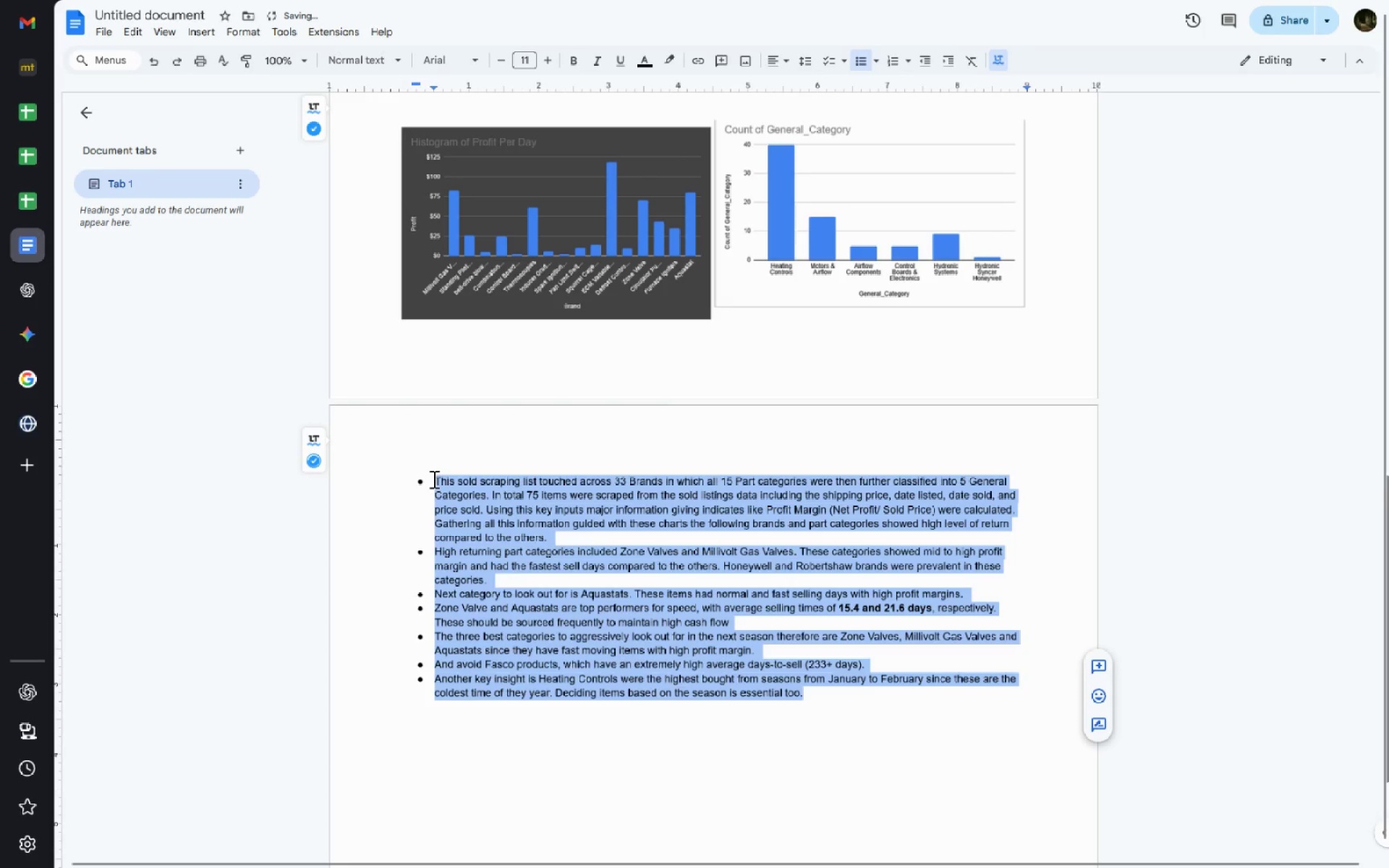 
key(Control+C)
 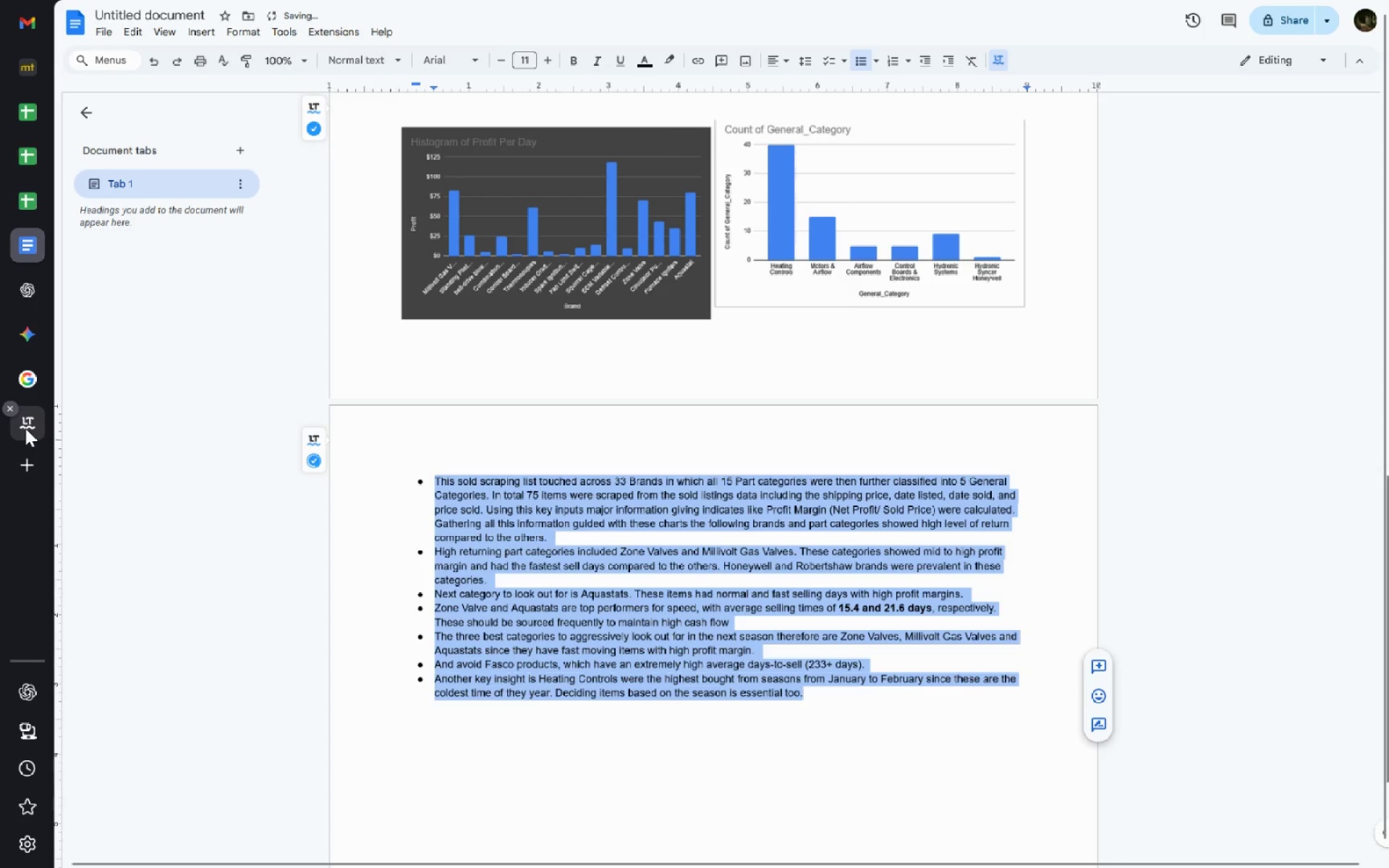 
left_click([25, 427])
 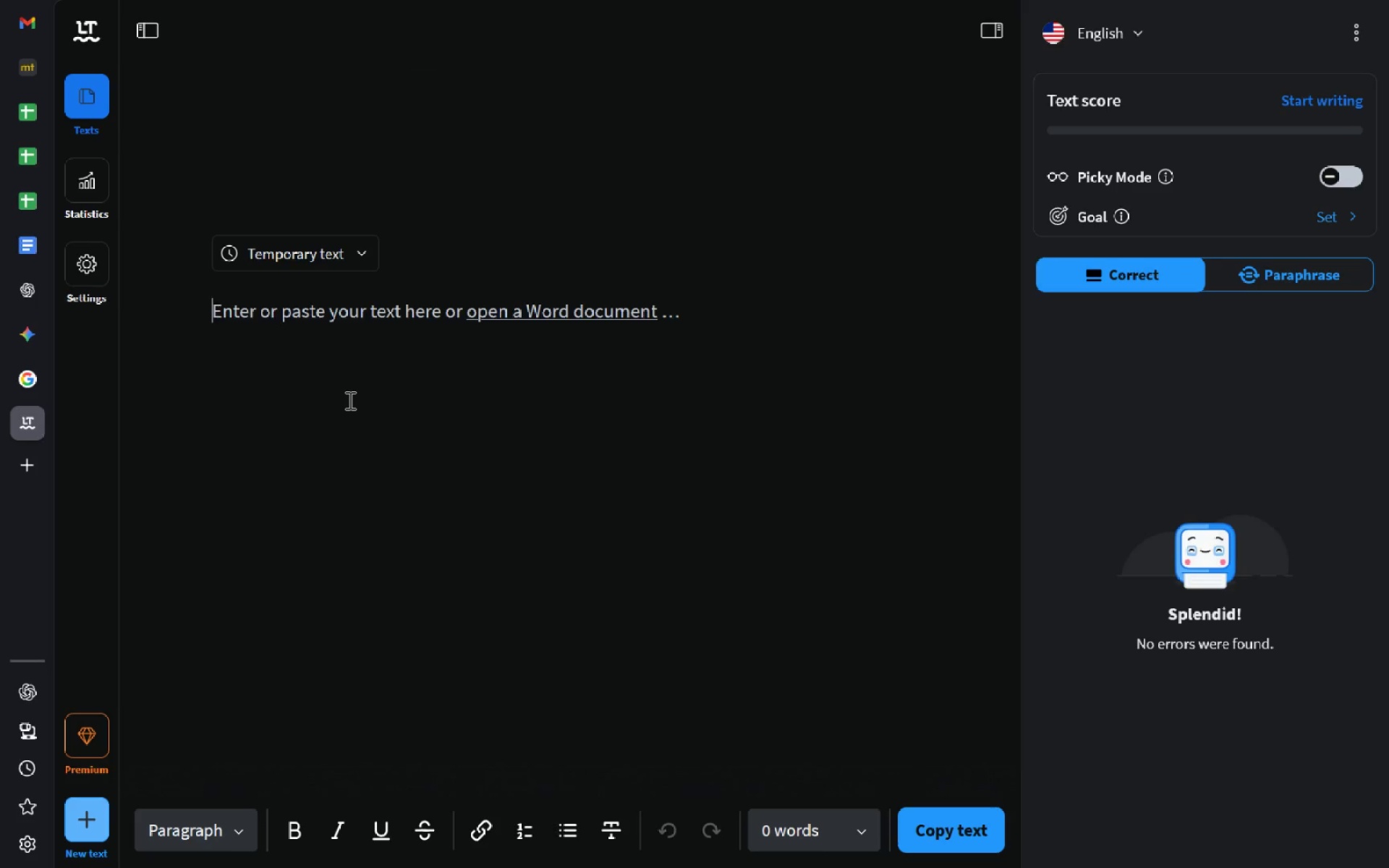 
key(Control+V)
 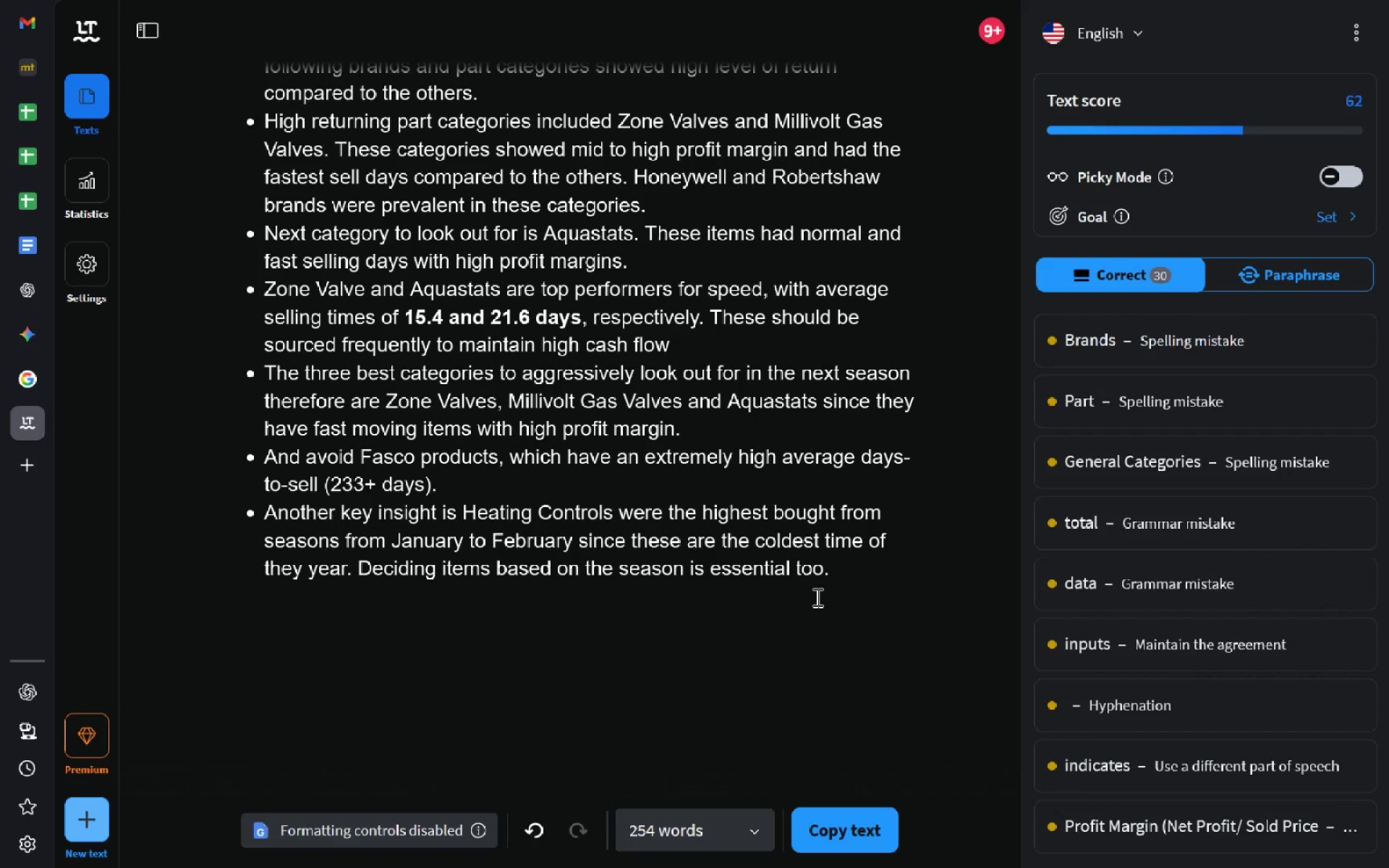 
wait(7.3)
 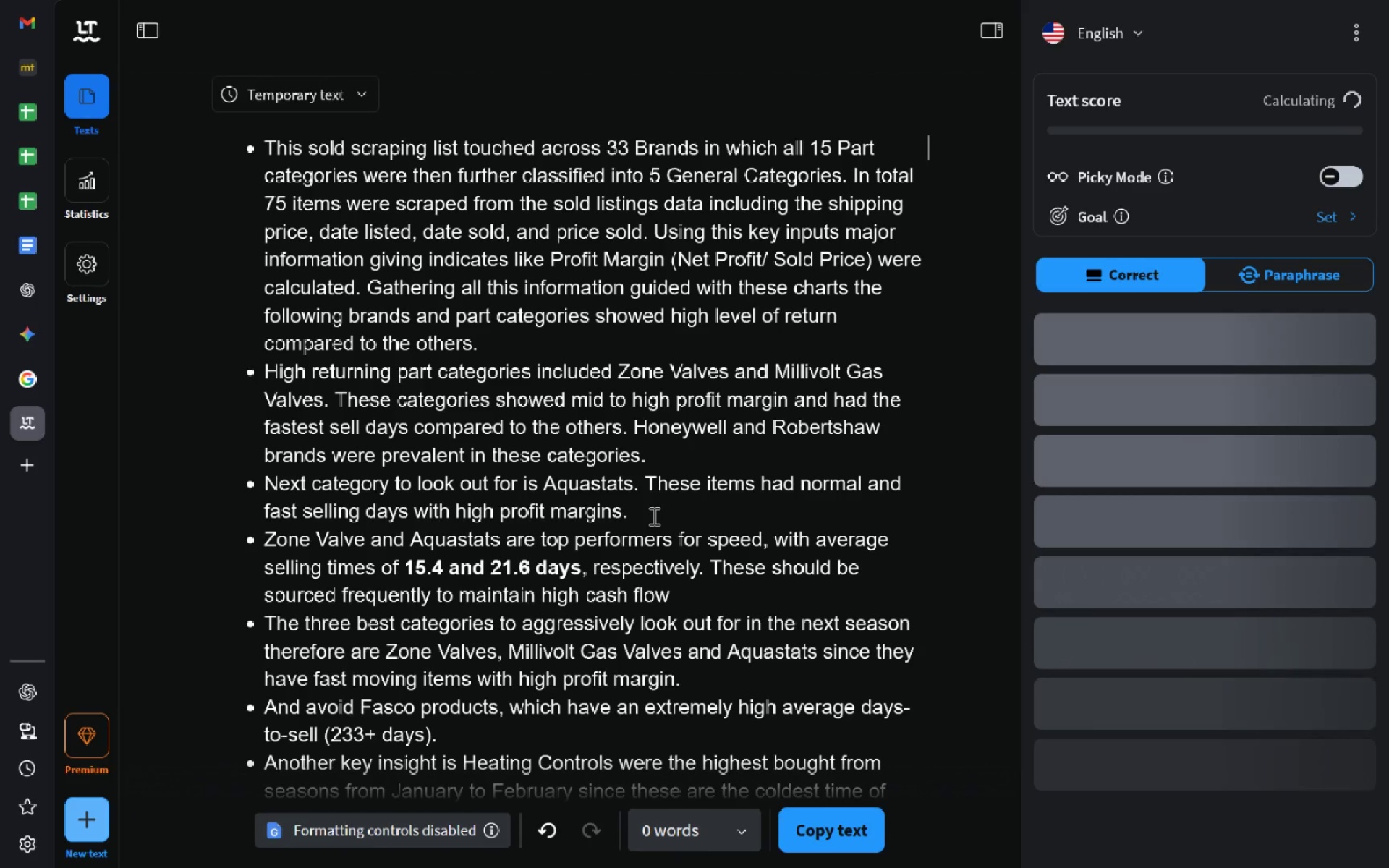 
left_click([844, 575])
 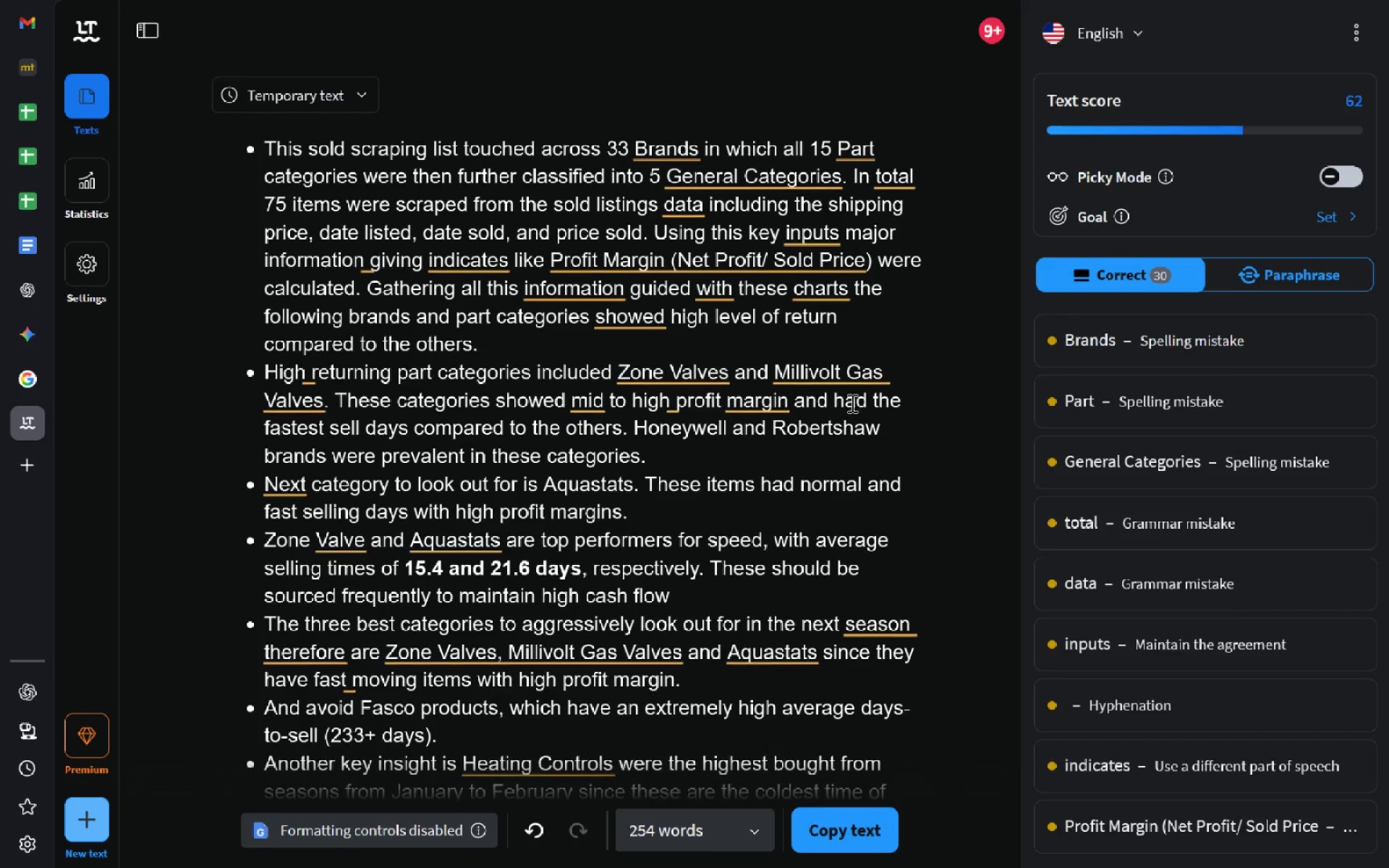 
wait(5.11)
 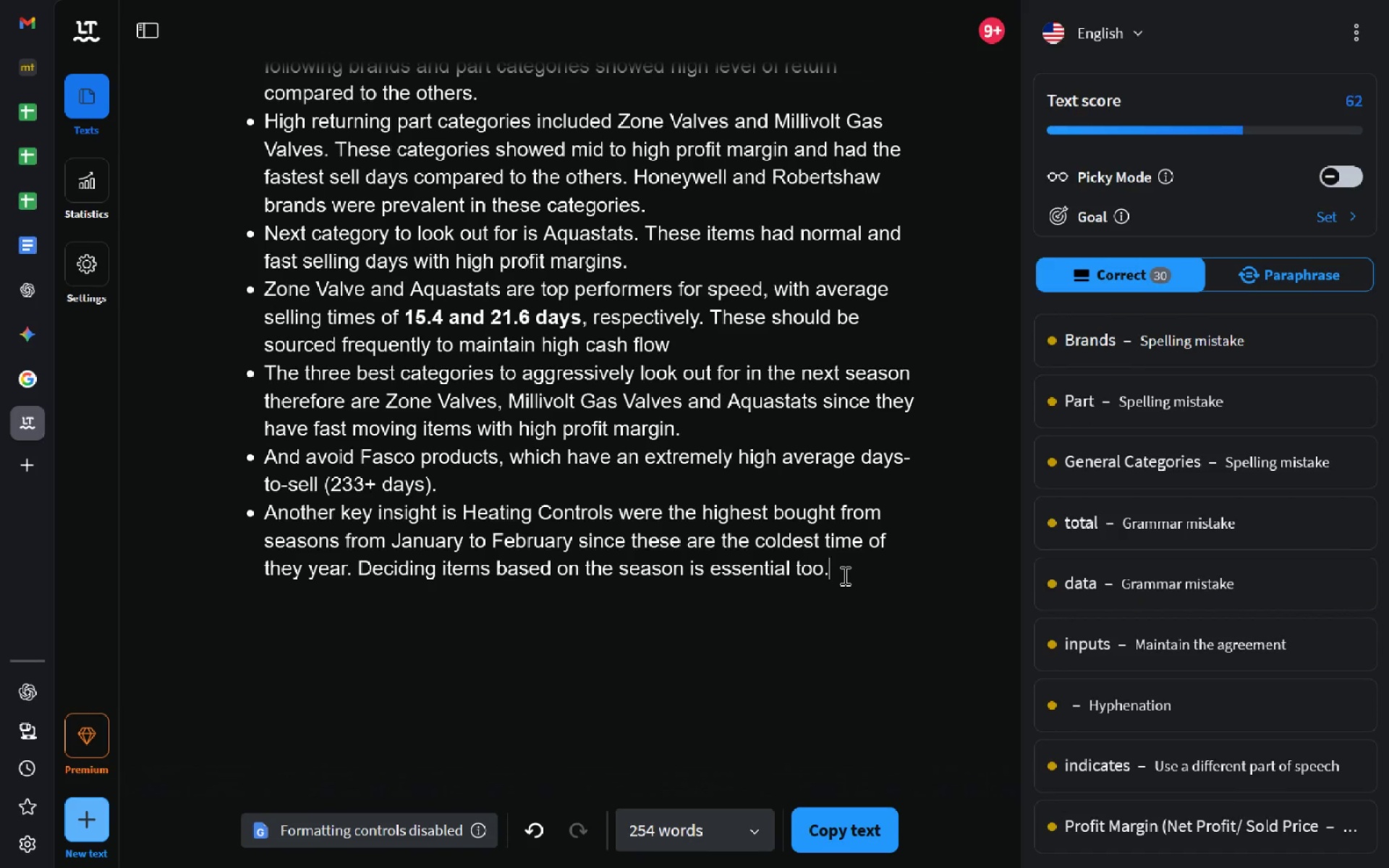 
left_click([1095, 316])
 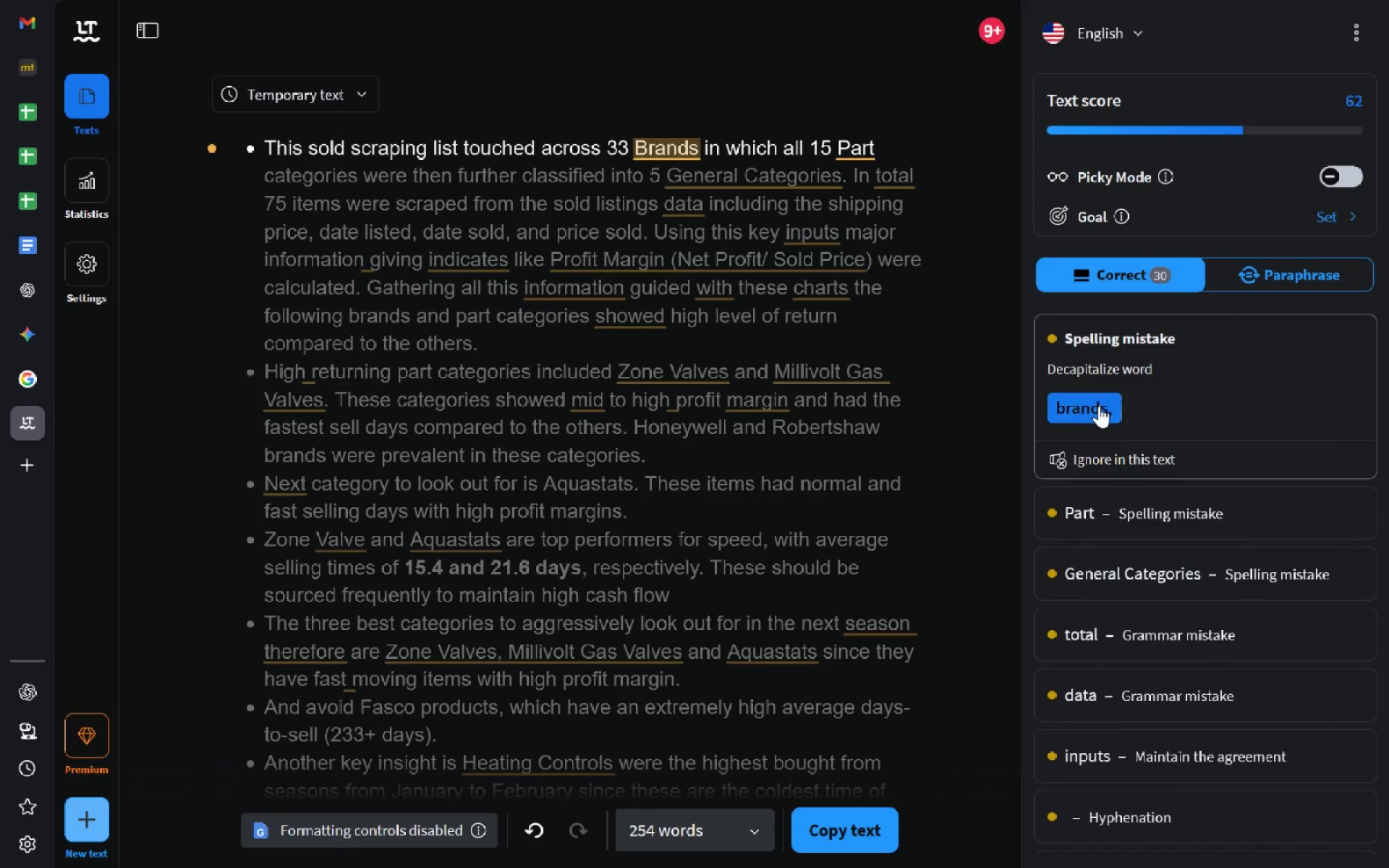 
left_click([1099, 406])
 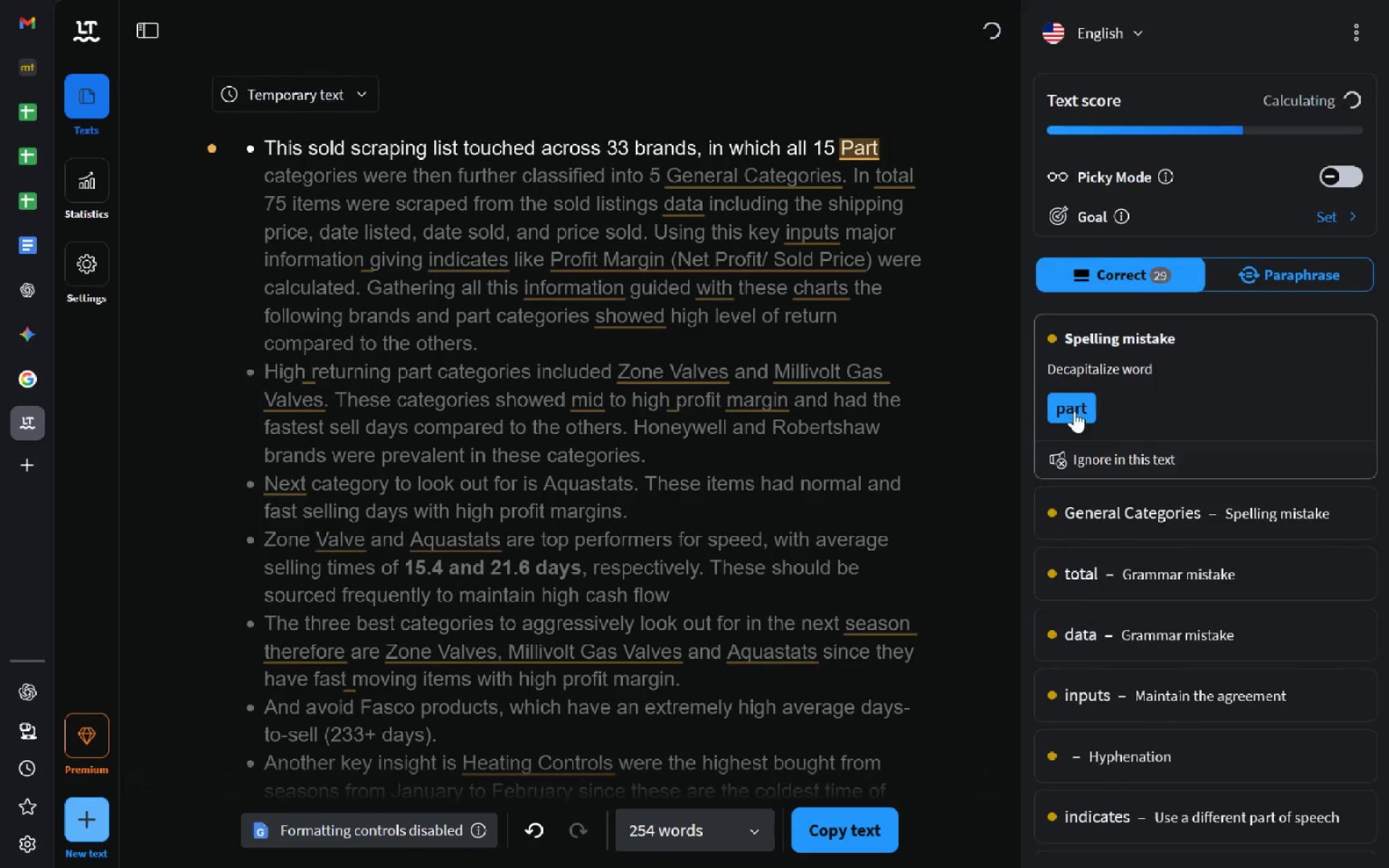 
left_click([1074, 409])
 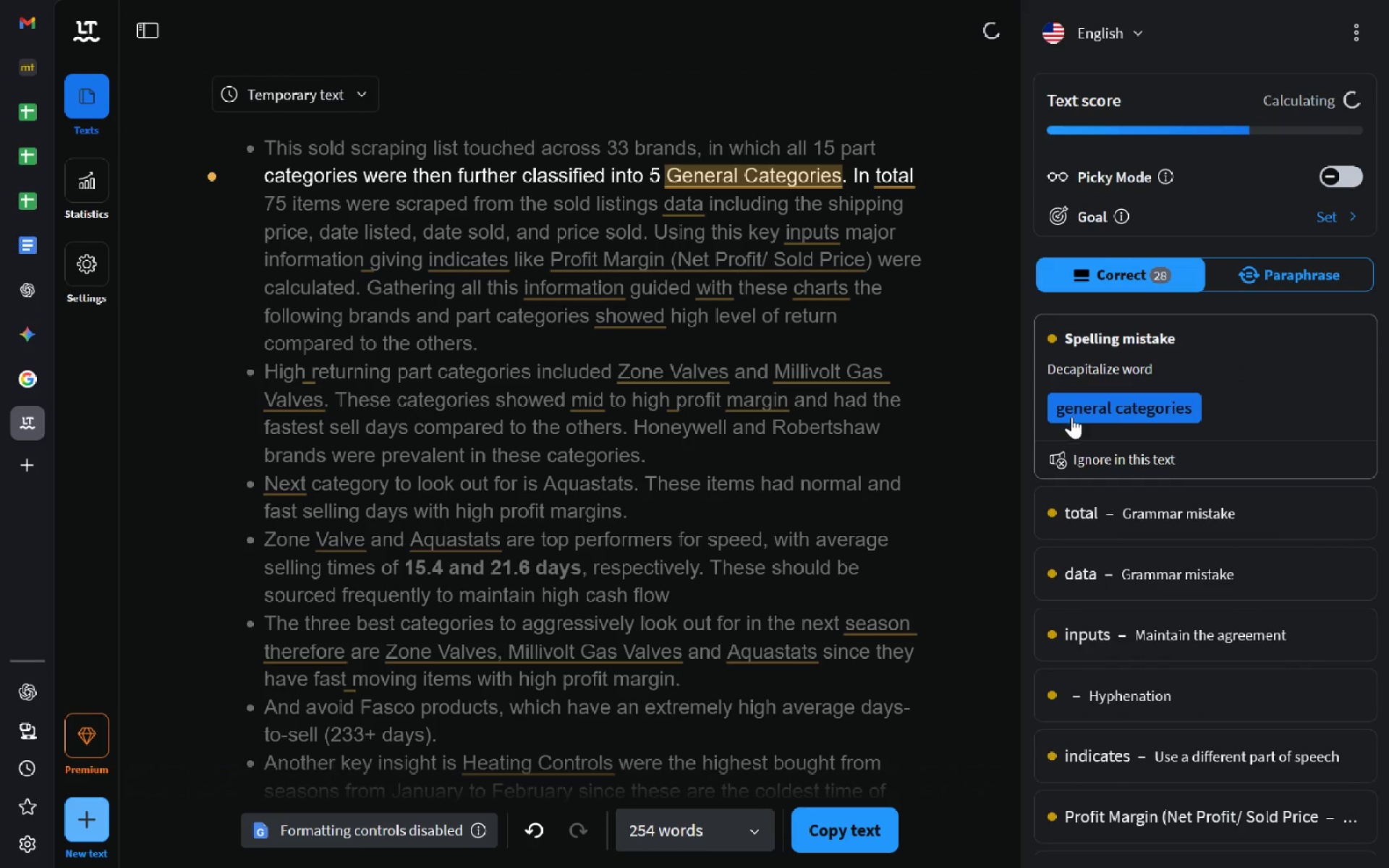 
left_click([1070, 412])
 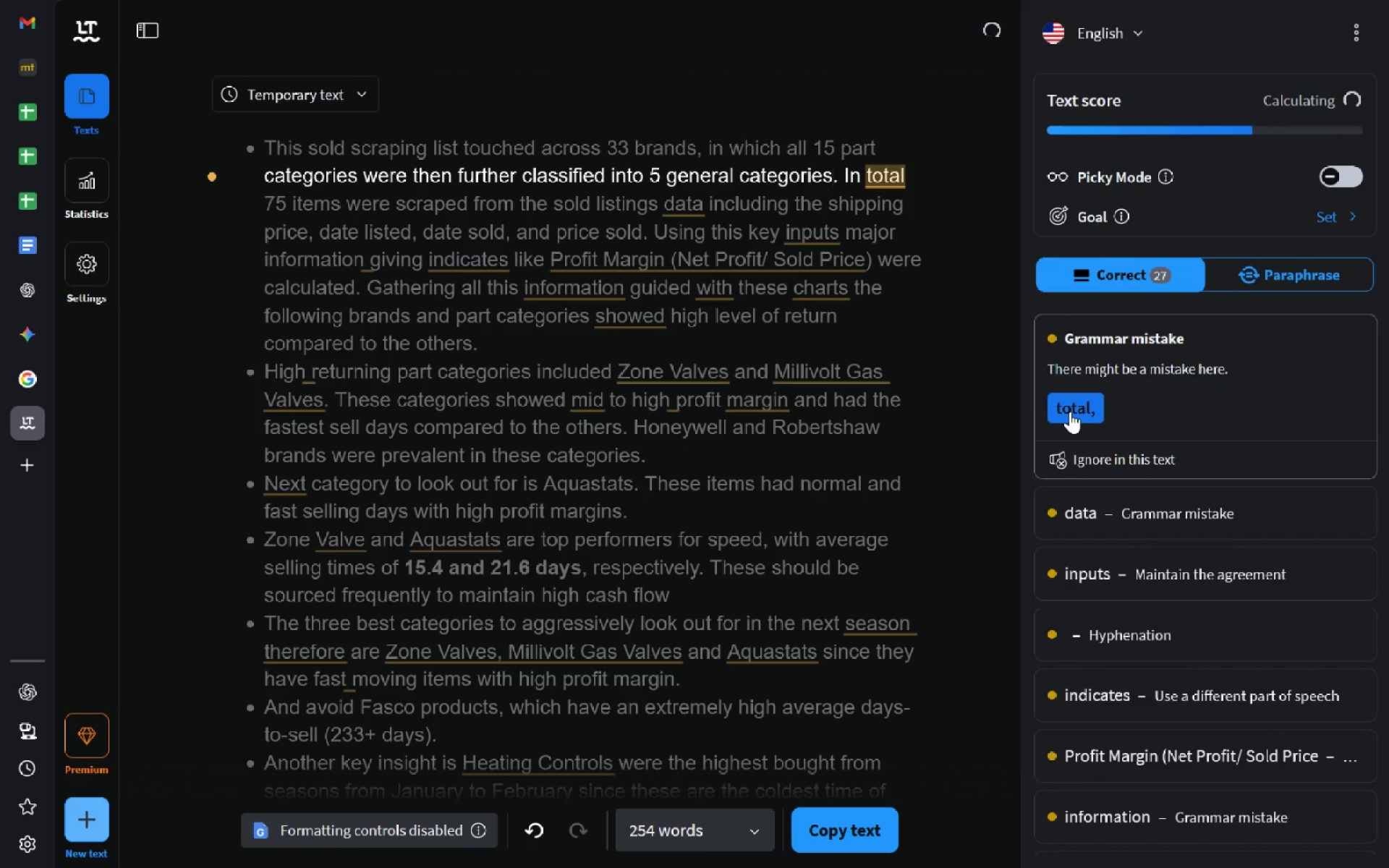 
left_click([1070, 412])
 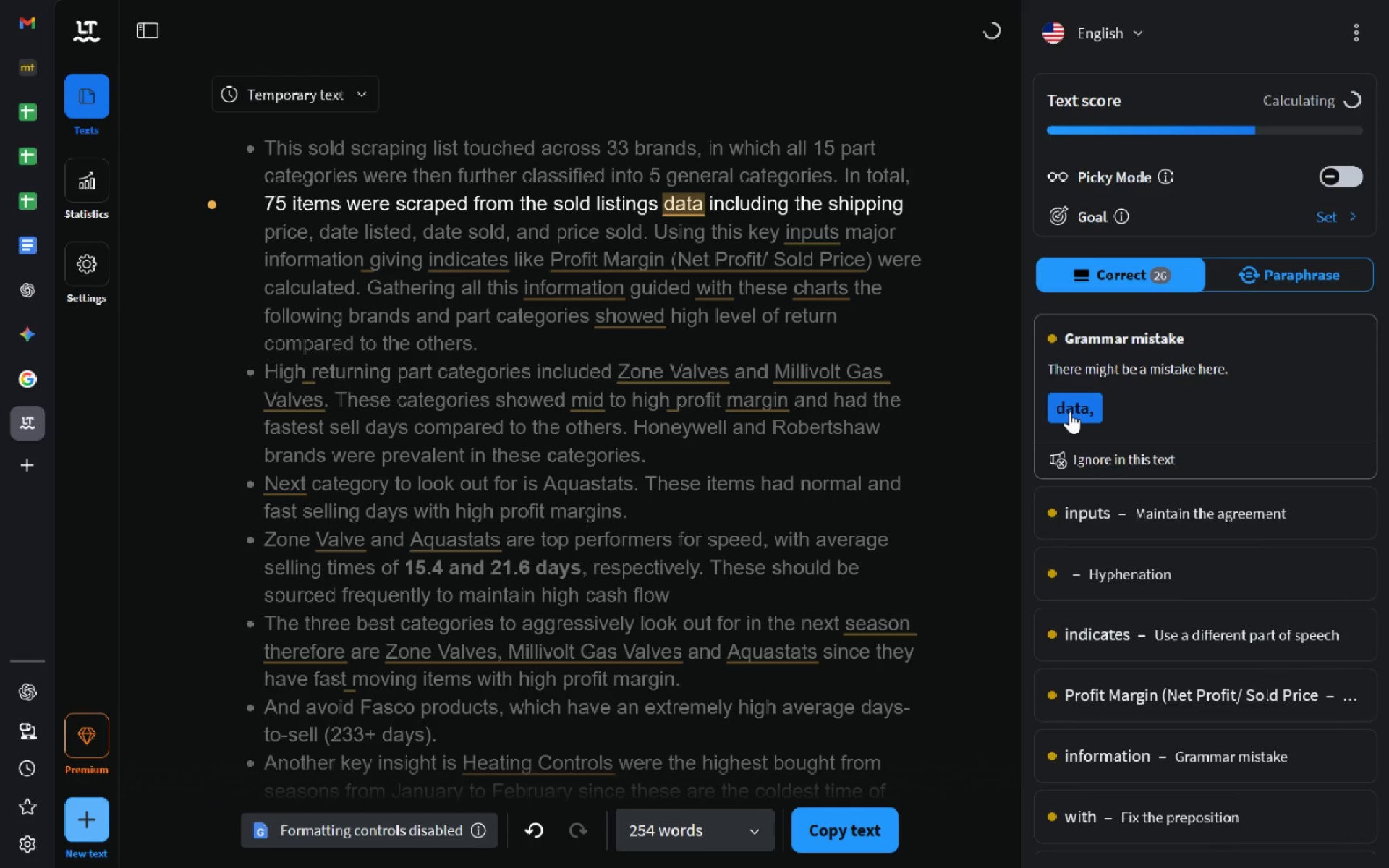 
left_click([1070, 412])
 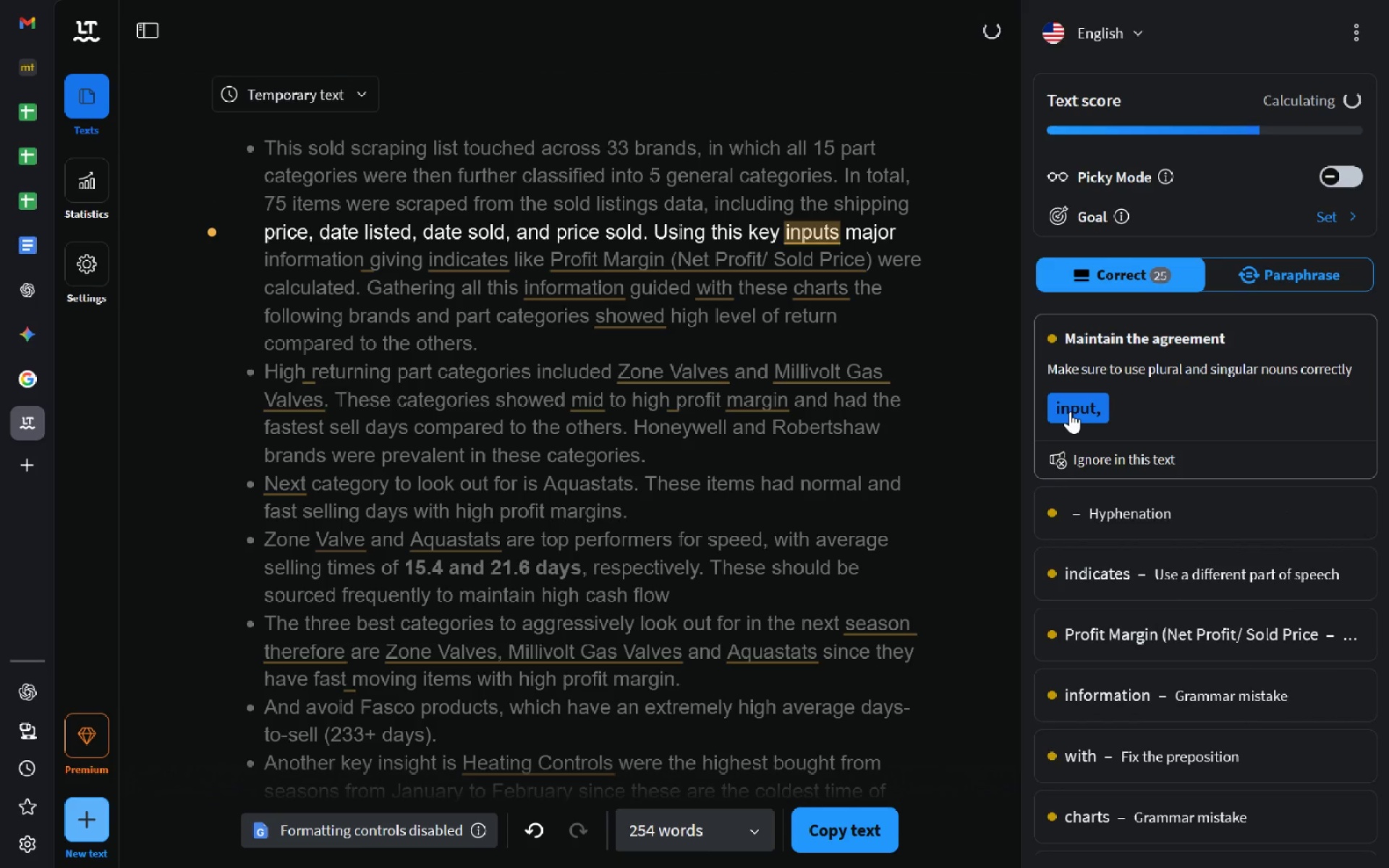 
left_click([1070, 412])
 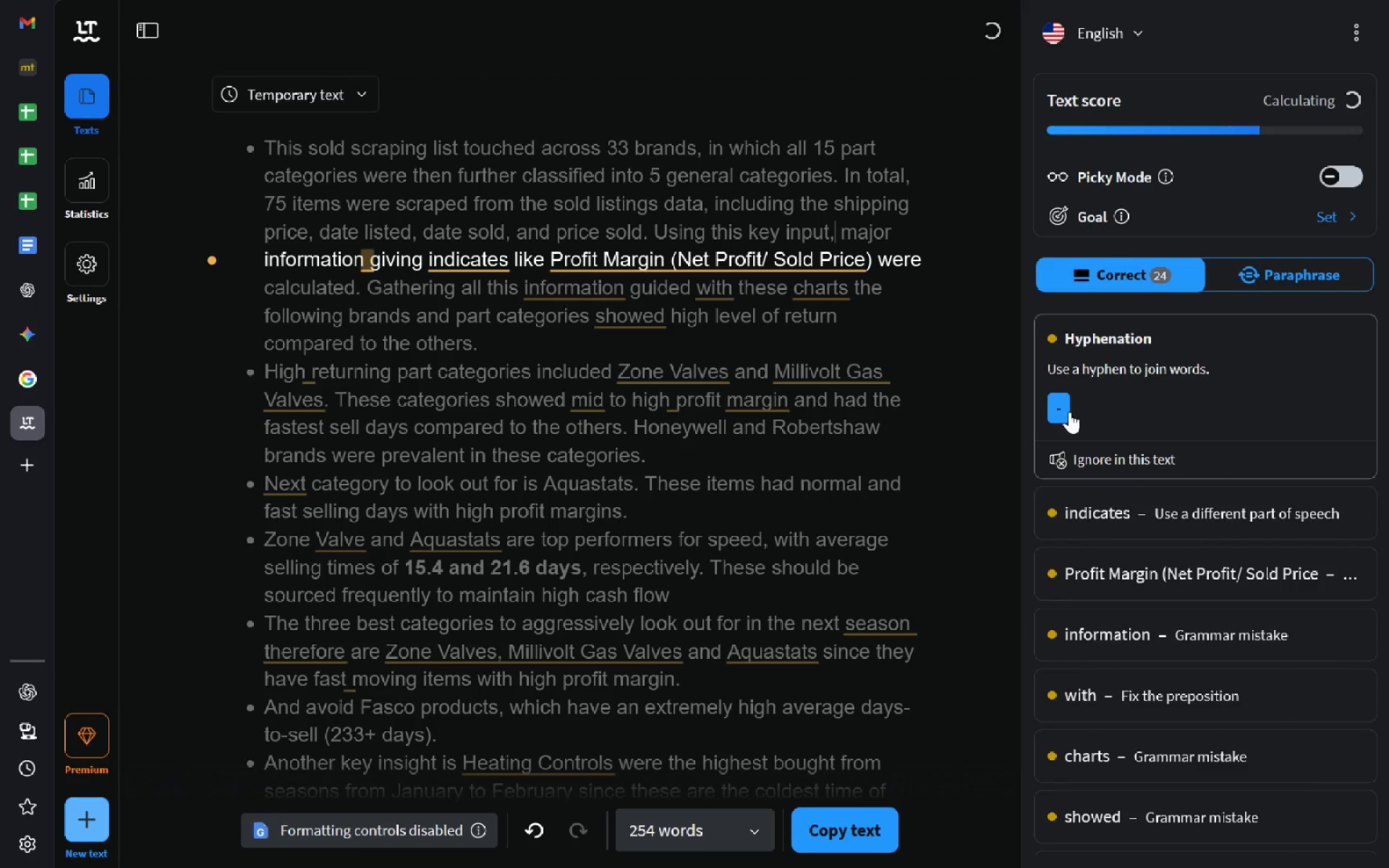 
left_click([1053, 406])
 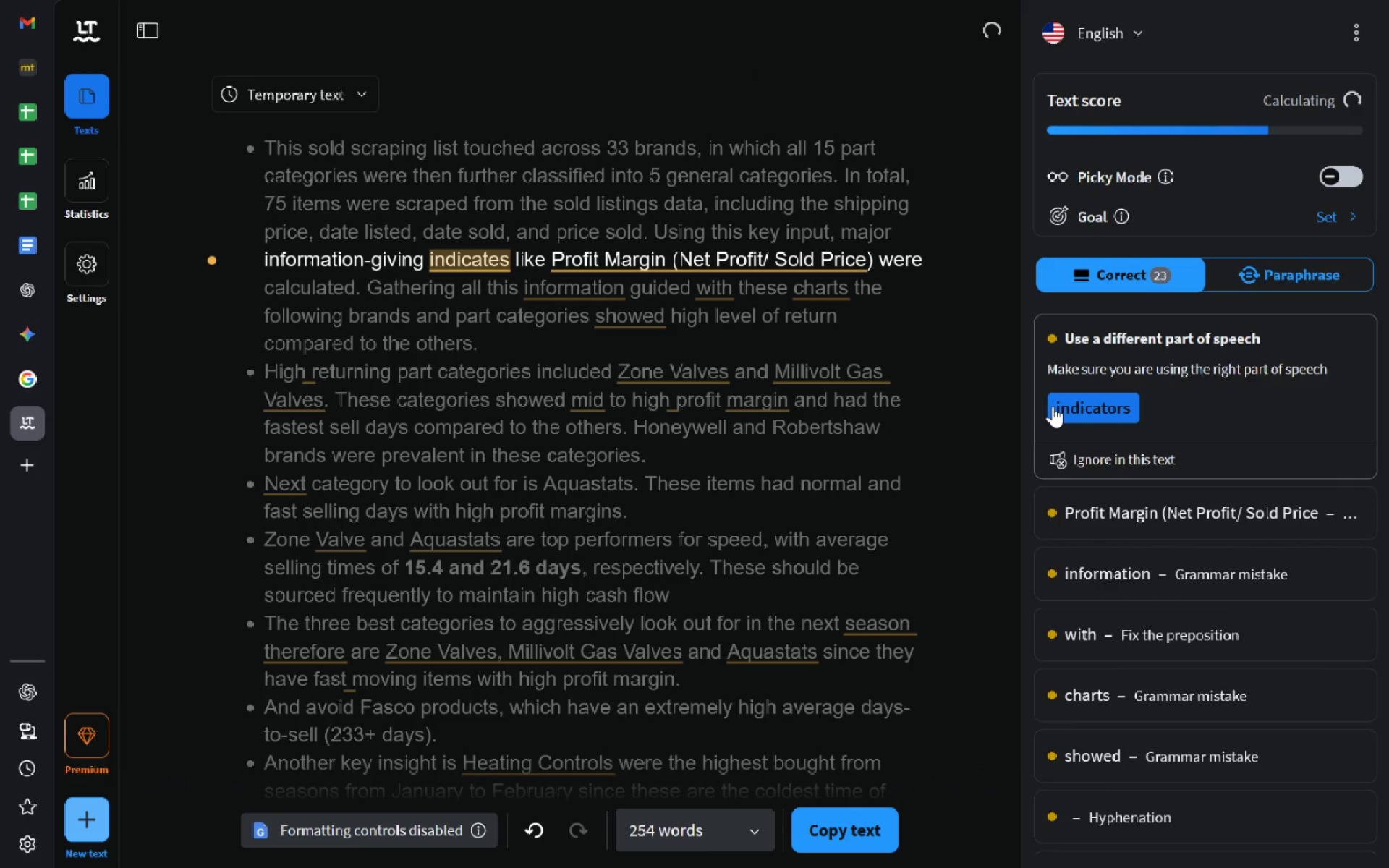 
left_click([1053, 406])
 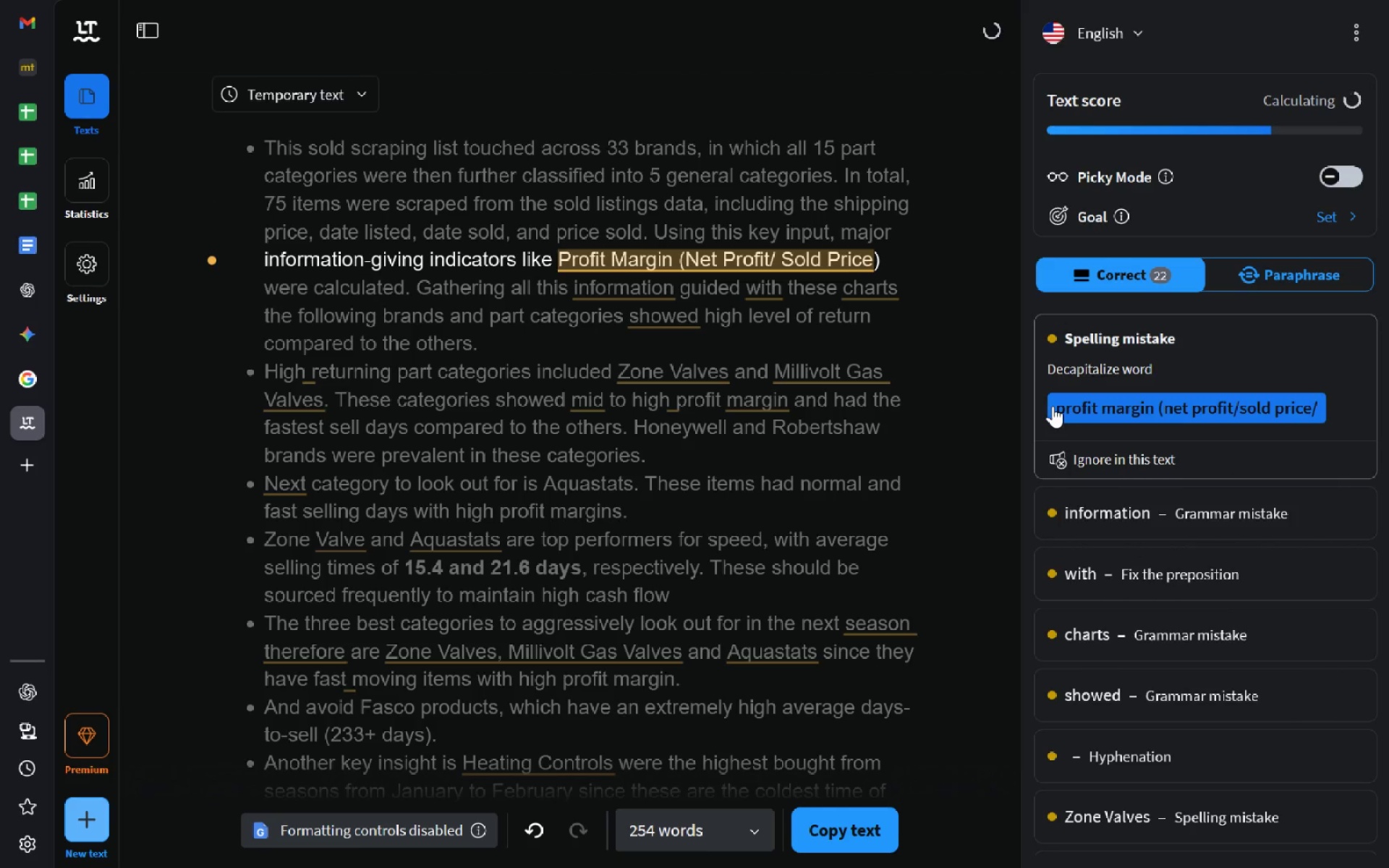 
left_click([1053, 406])
 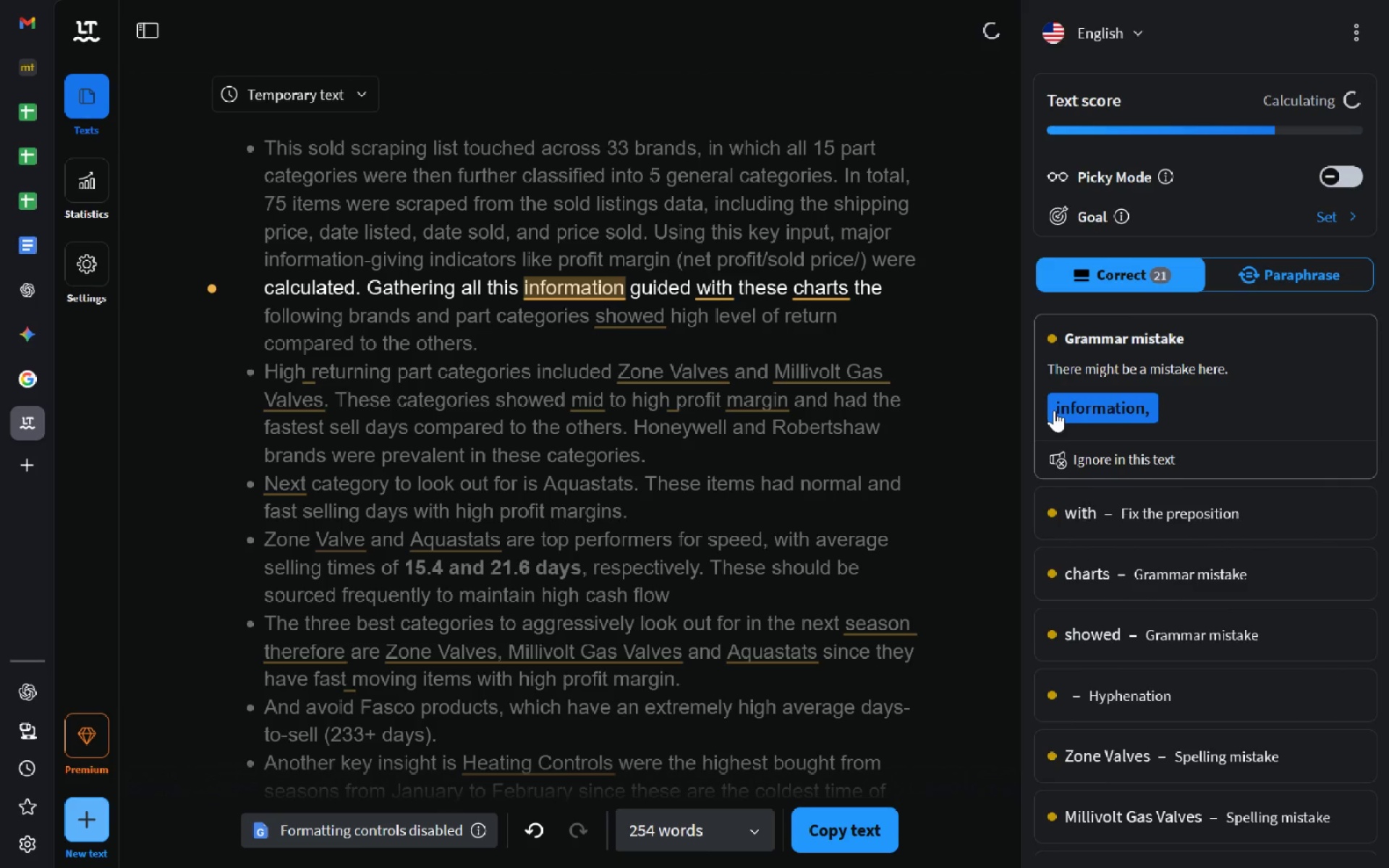 
left_click([1057, 418])
 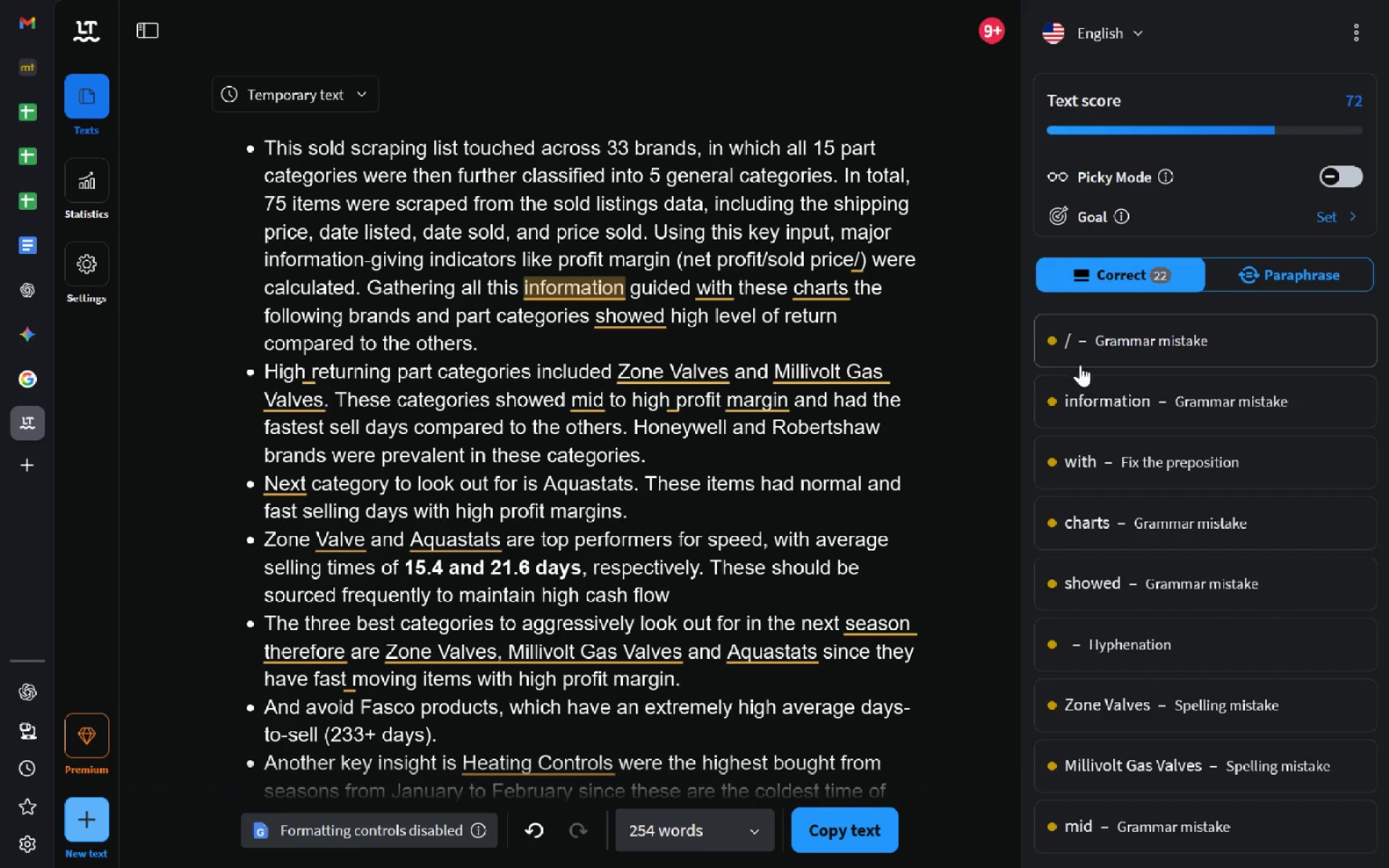 
left_click([1085, 352])
 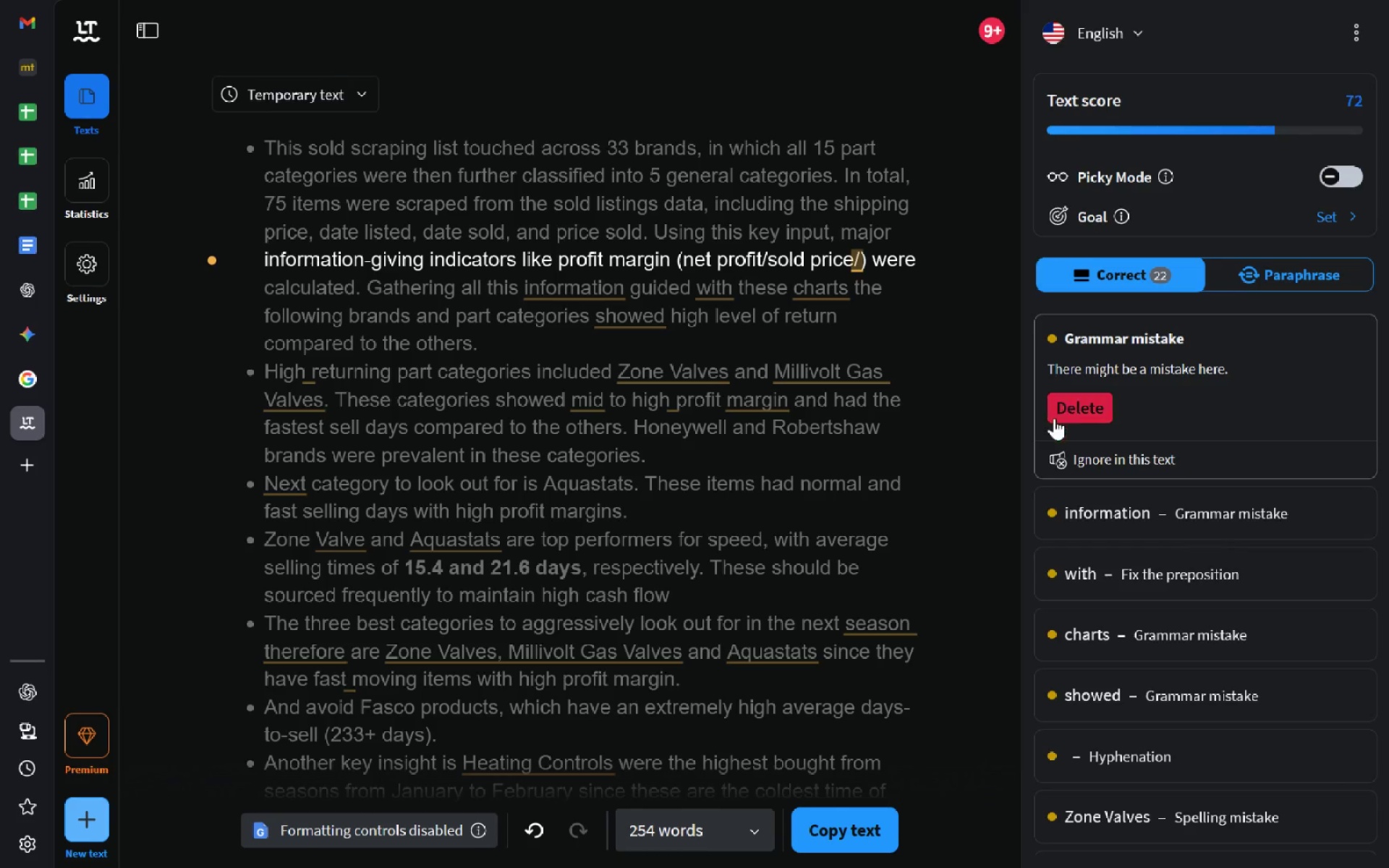 
left_click([1054, 418])
 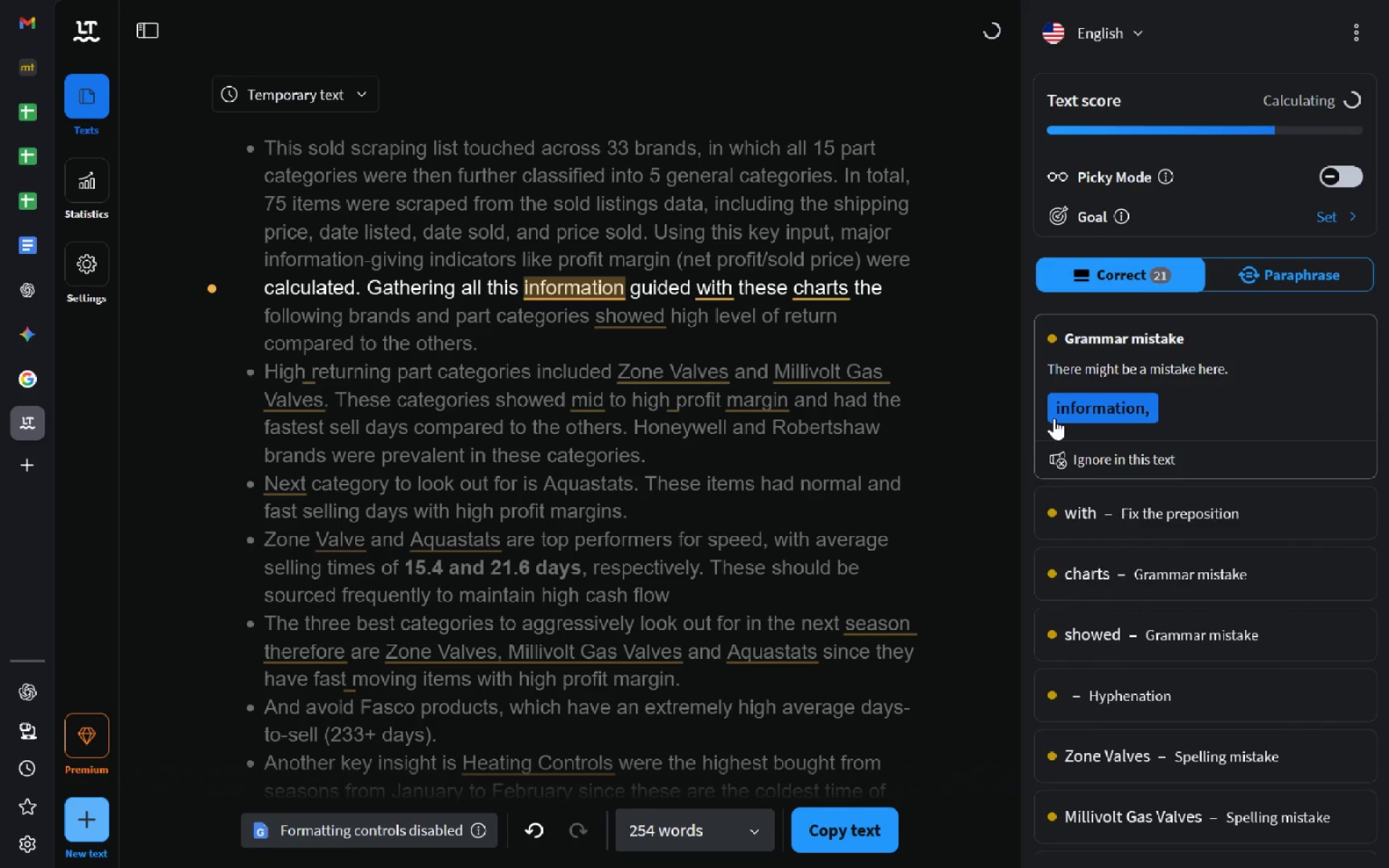 
left_click([1054, 418])
 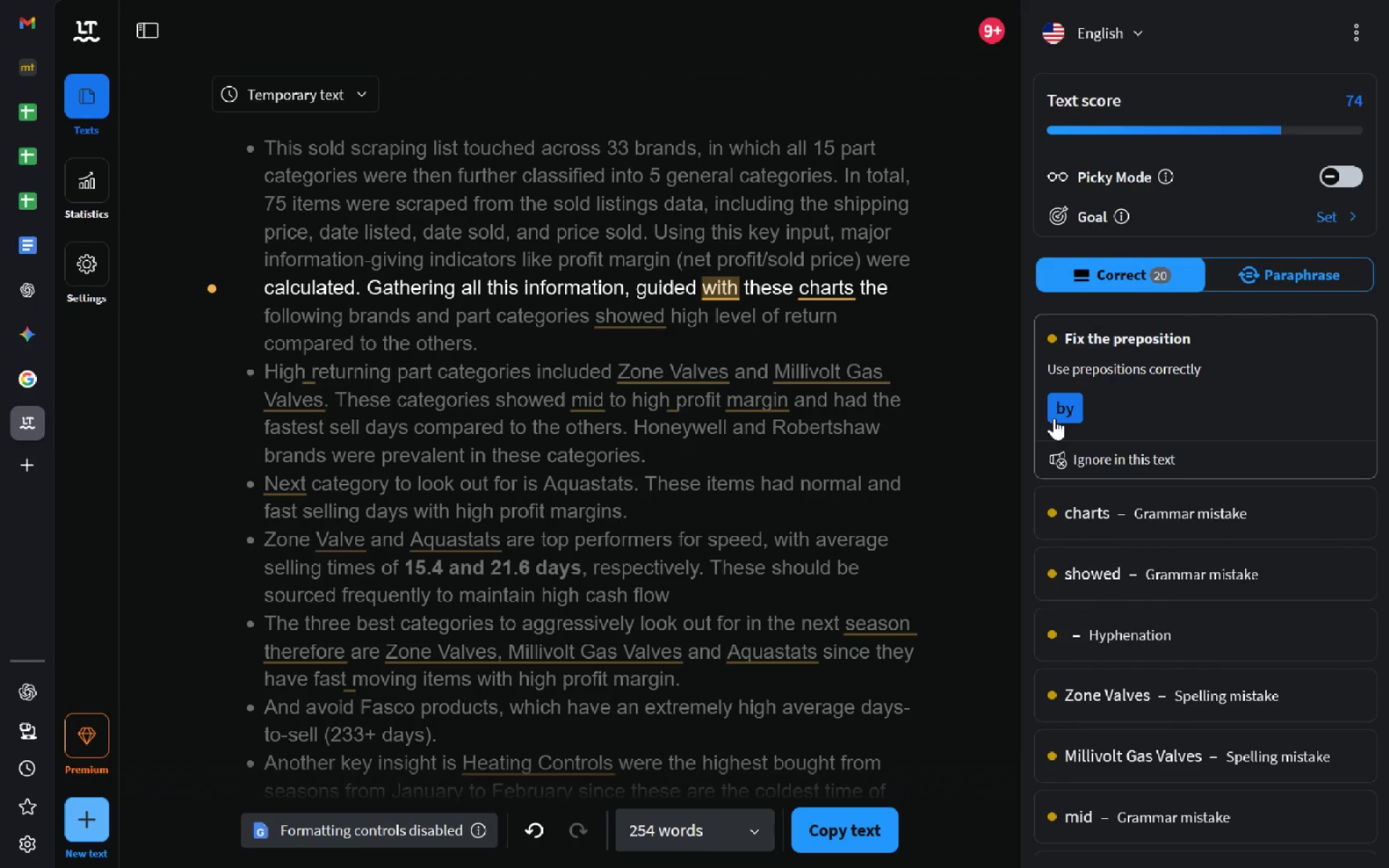 
left_click([1054, 418])
 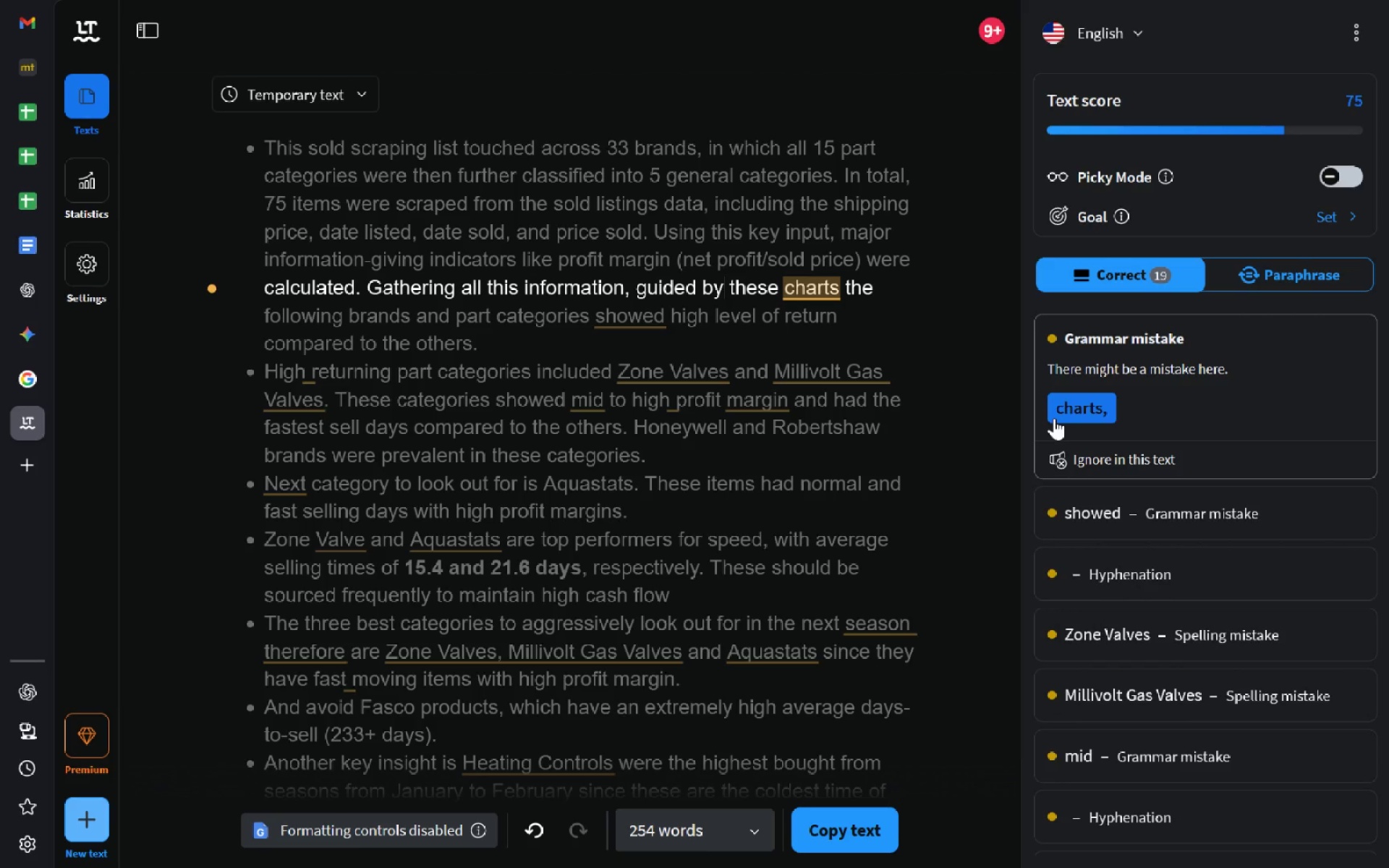 
left_click([1054, 418])
 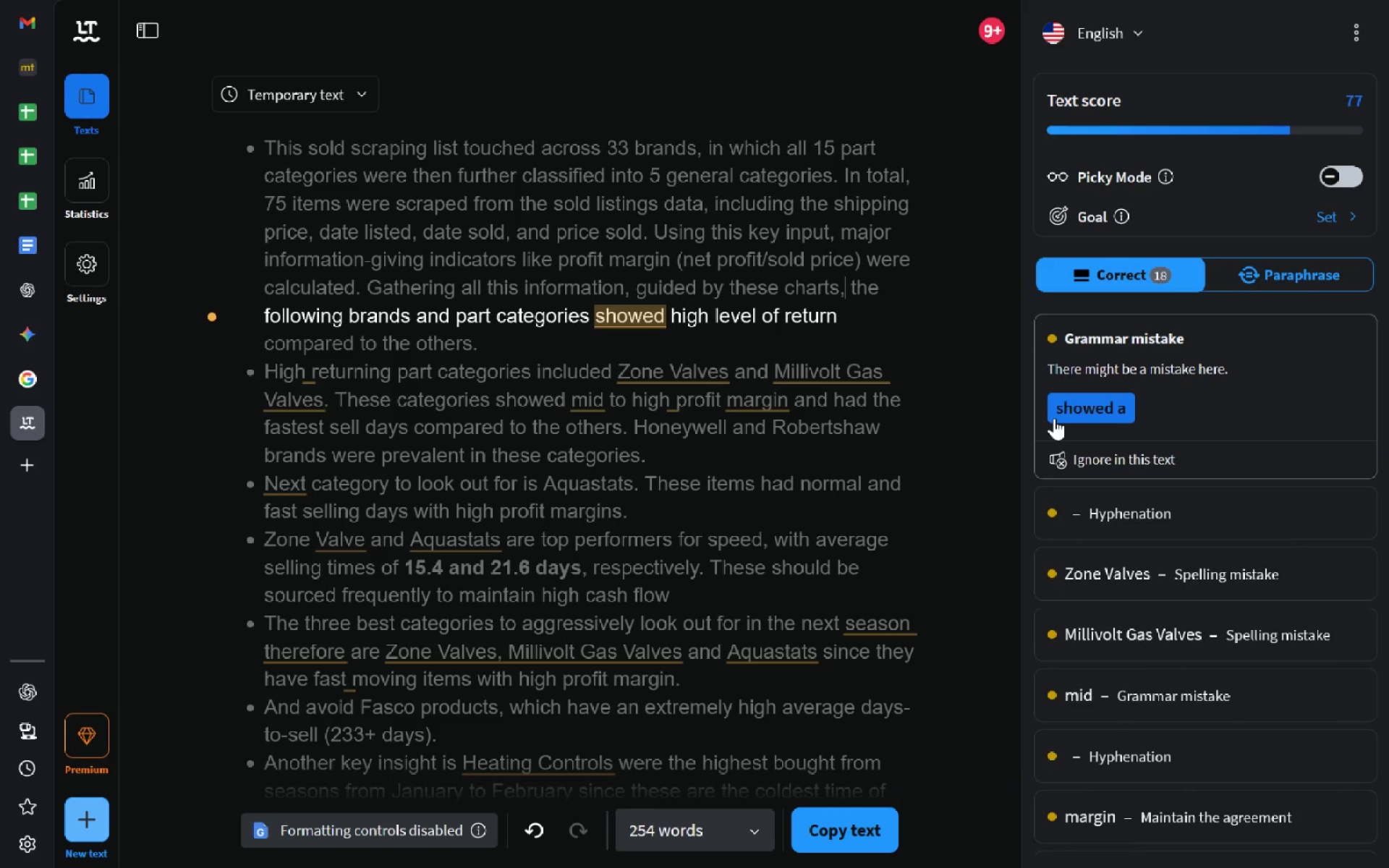 
left_click([1054, 418])
 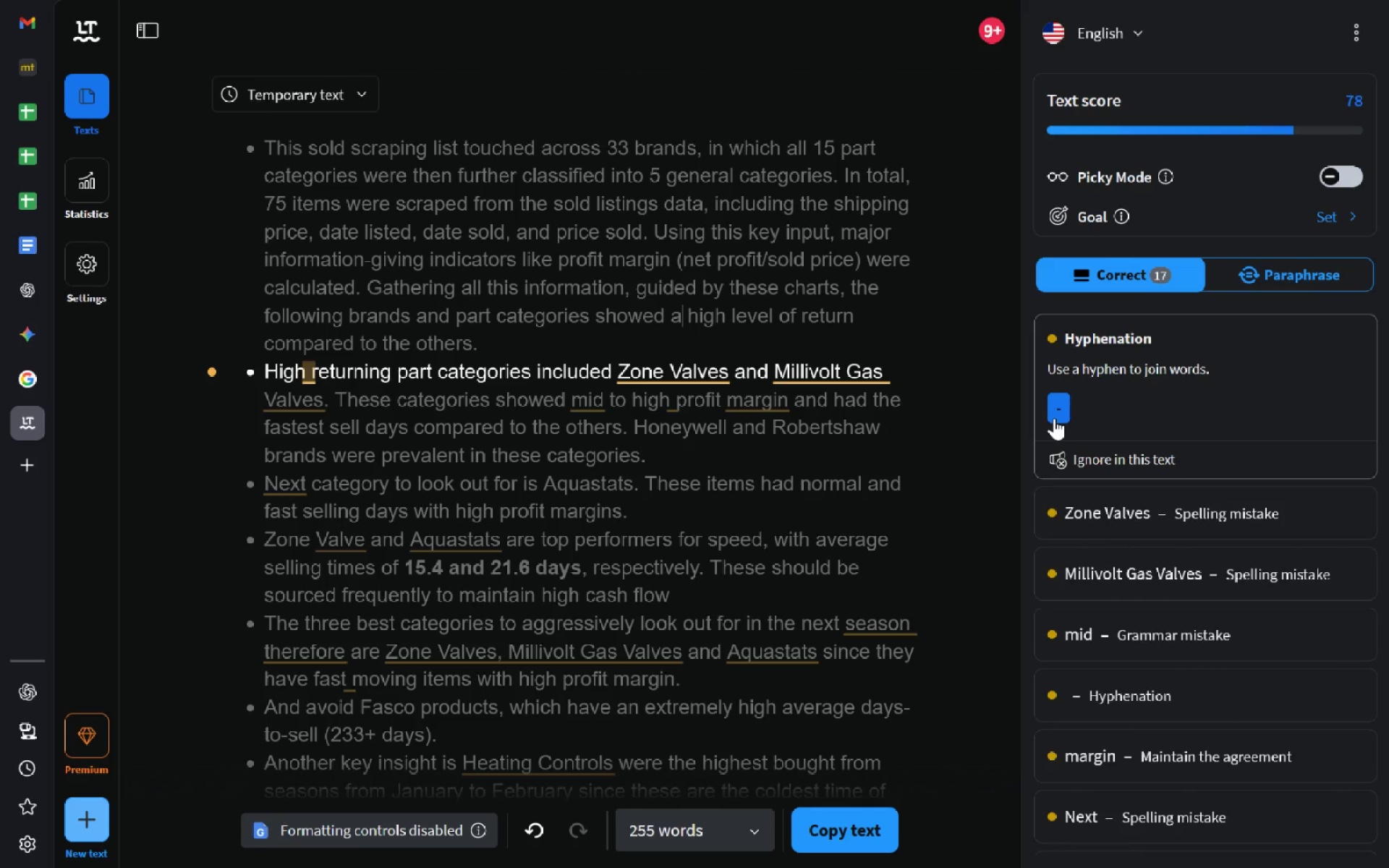 
left_click([1054, 418])
 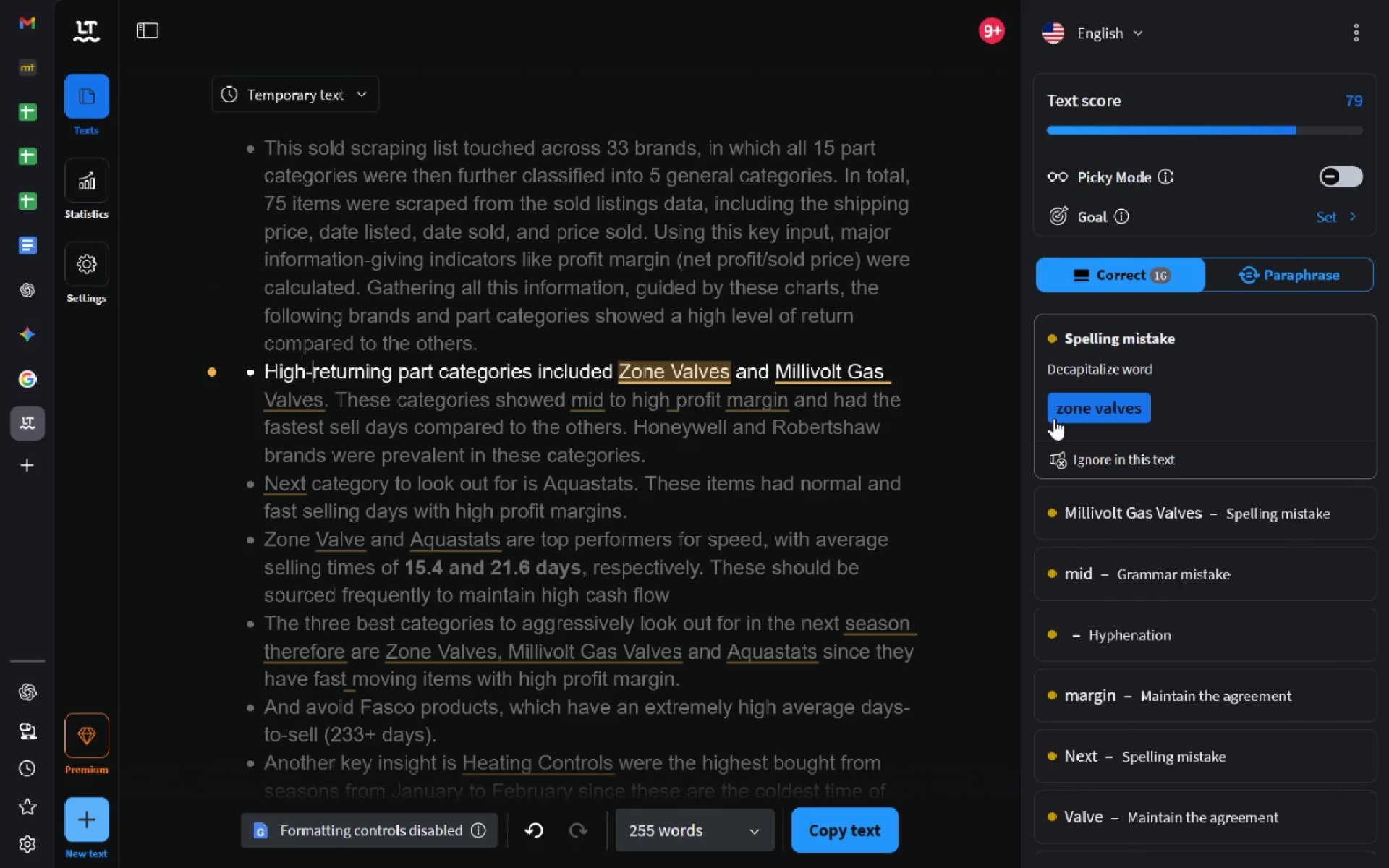 
left_click([1054, 418])
 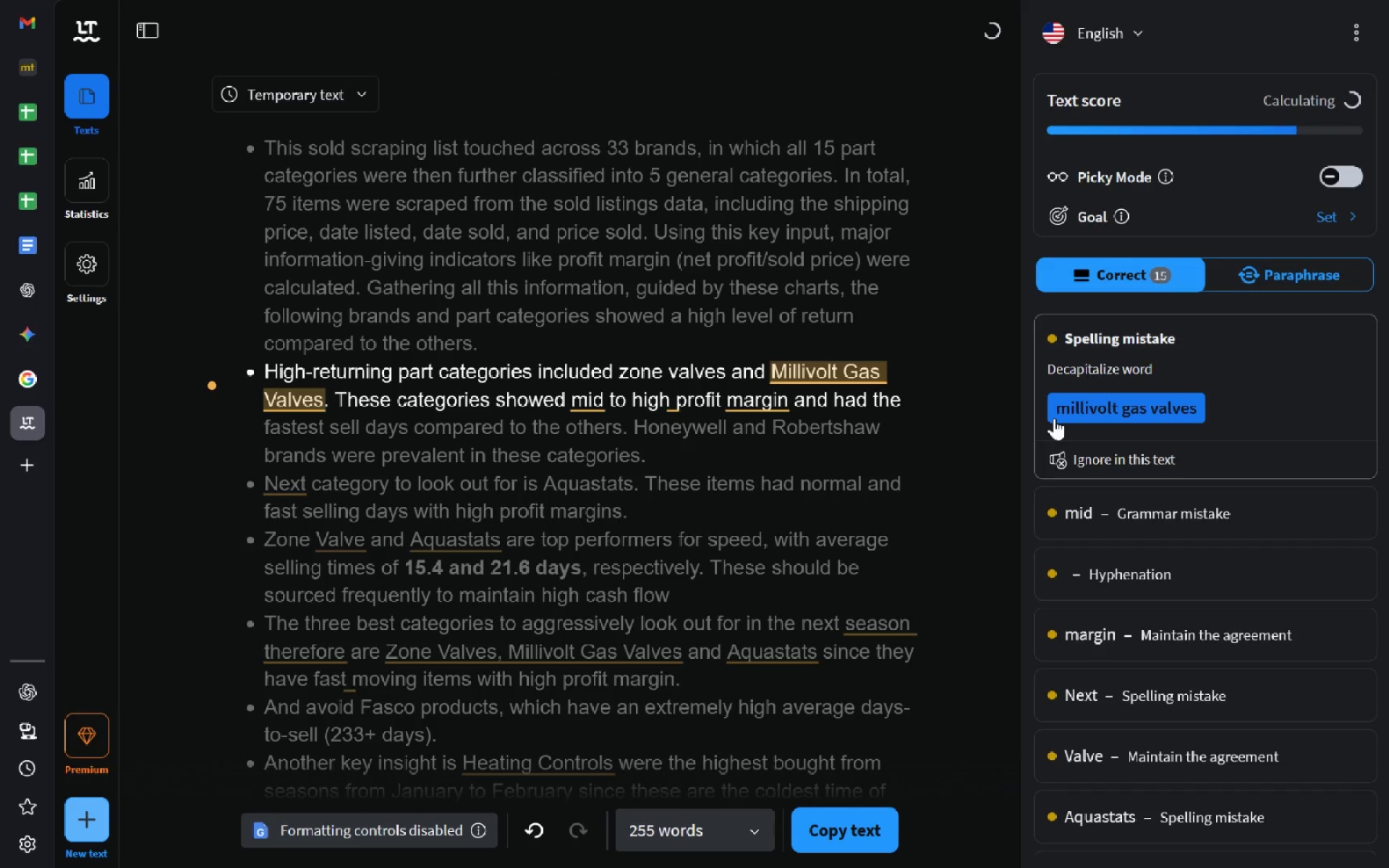 
left_click([1054, 418])
 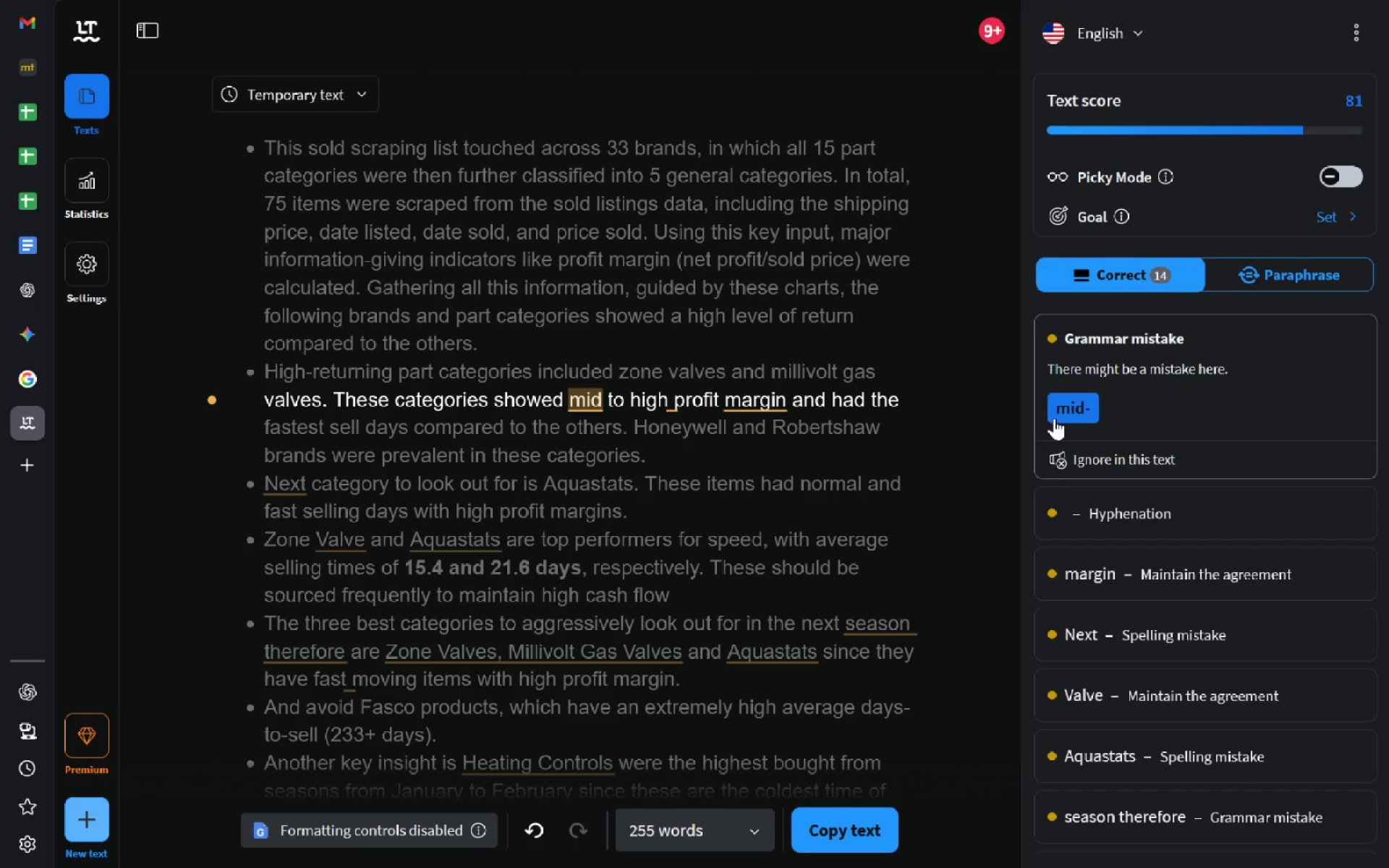 
left_click([1054, 418])
 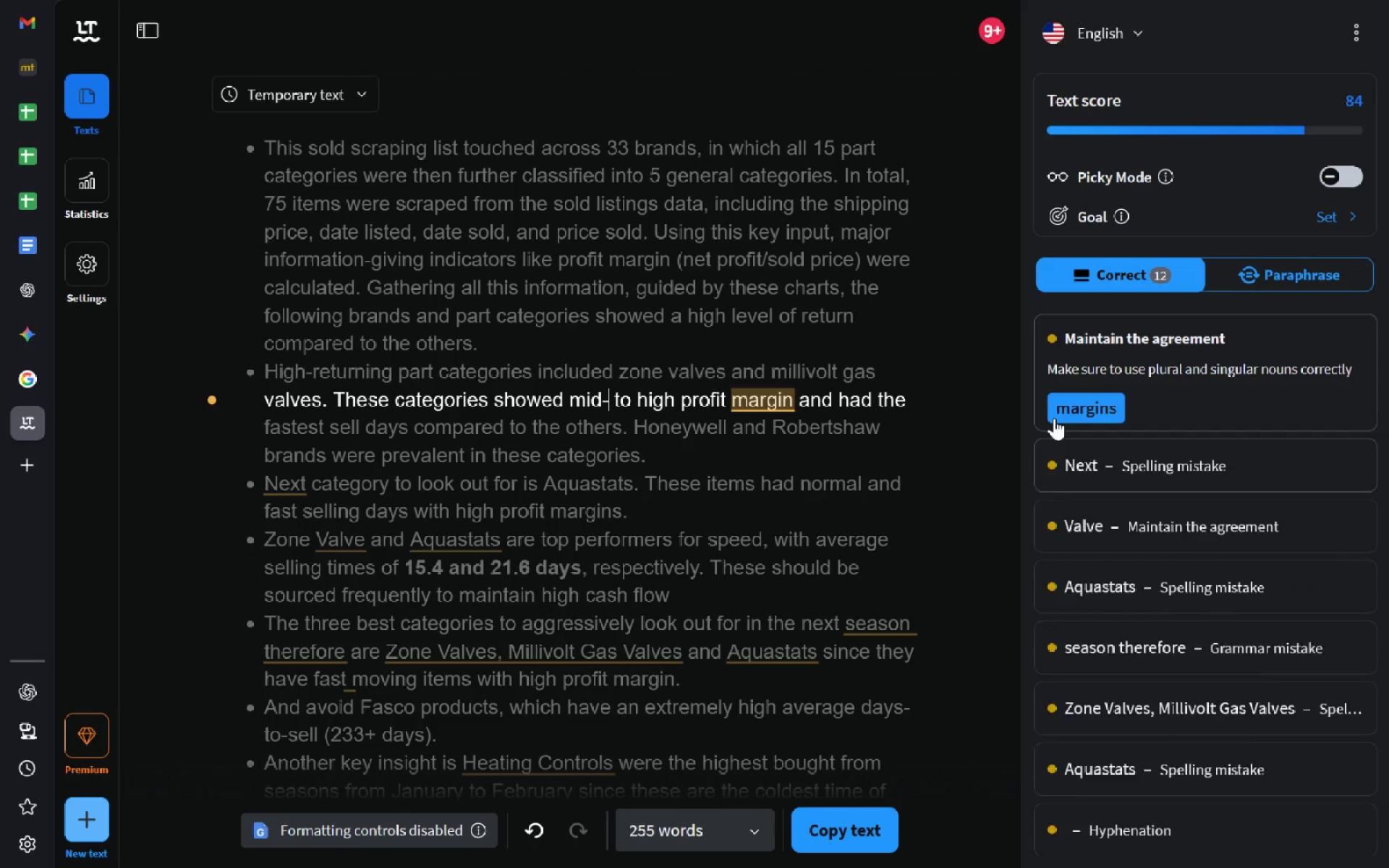 
left_click([1054, 418])
 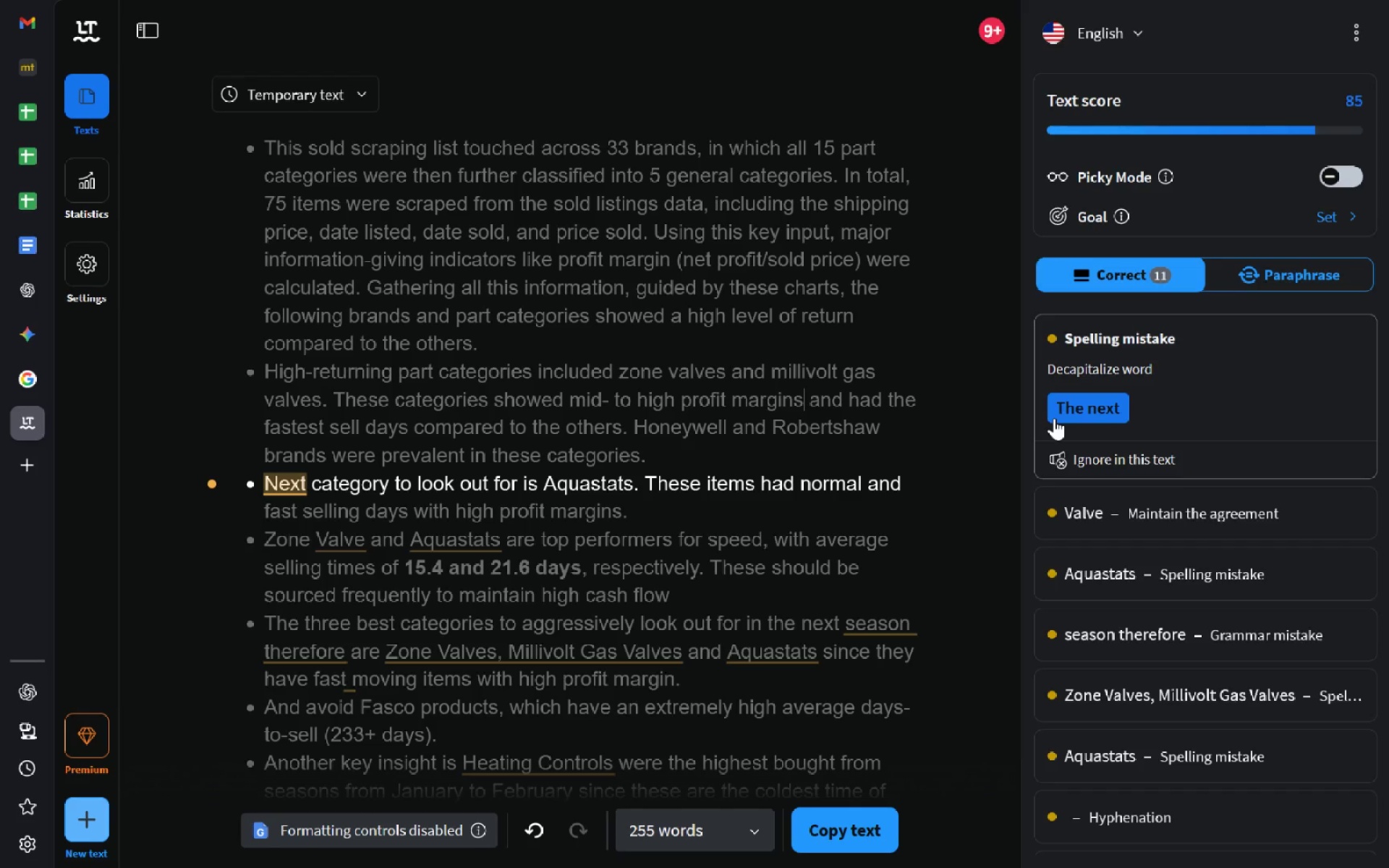 
wait(10.98)
 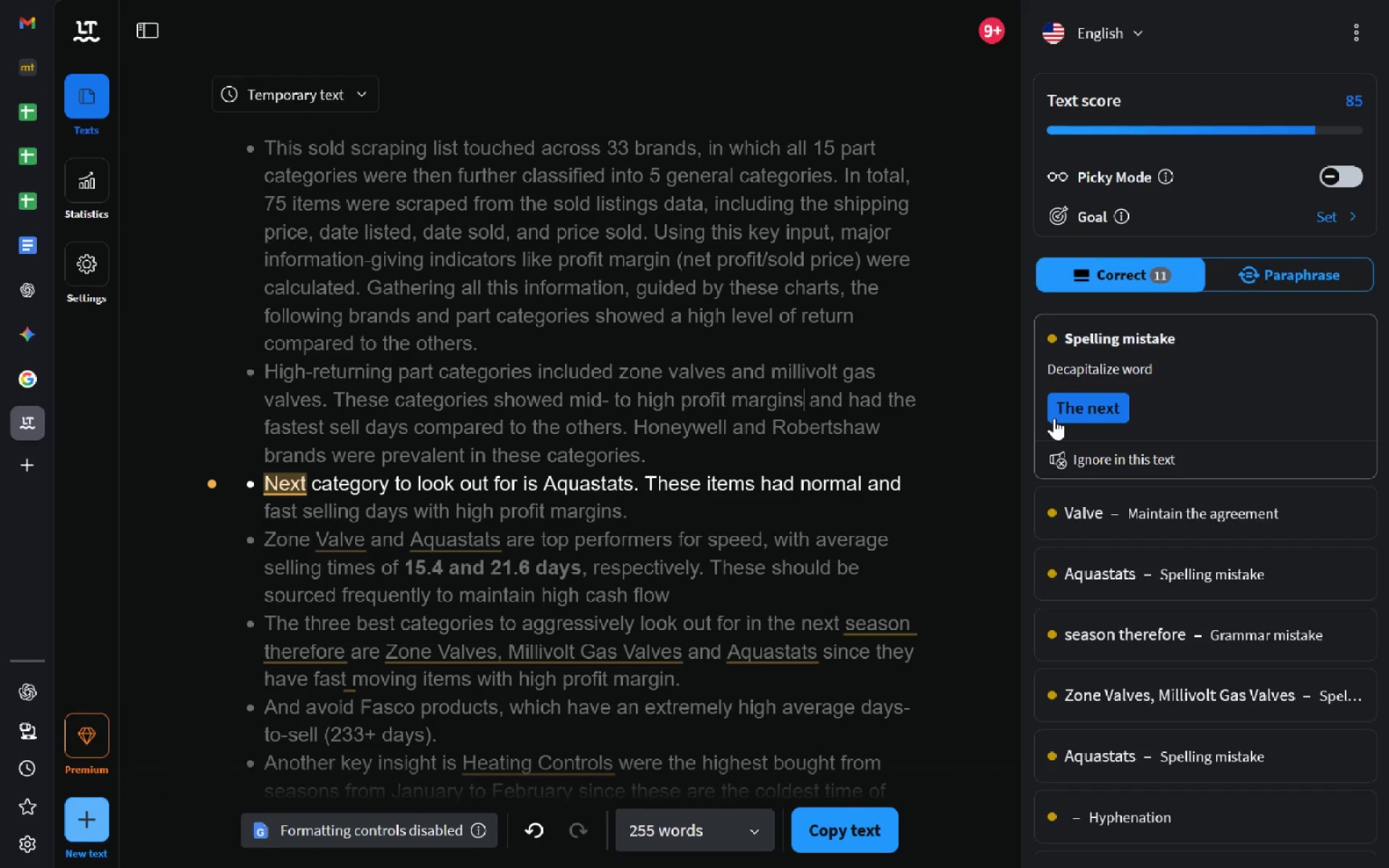 
left_click([1051, 422])
 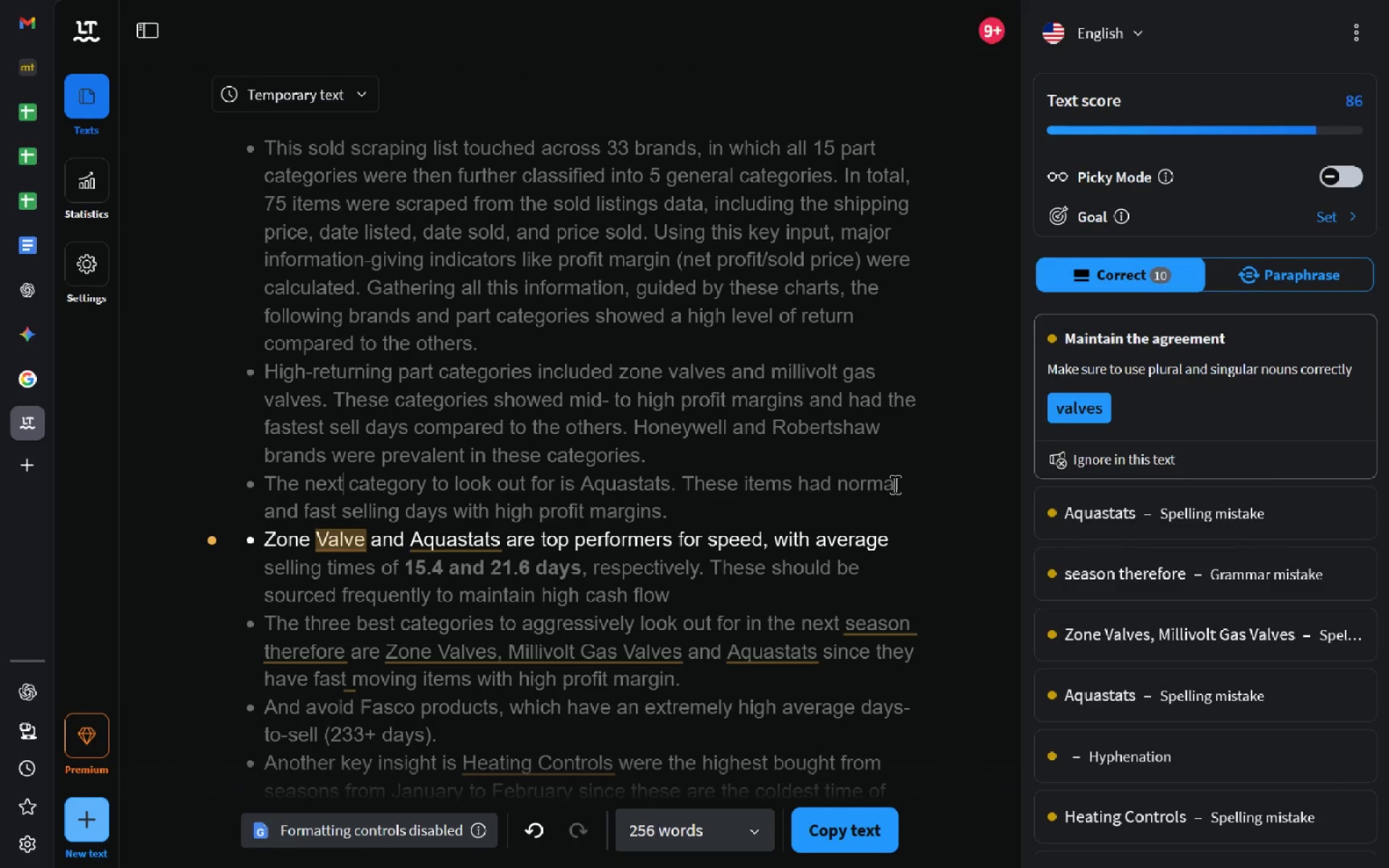 
double_click([893, 484])
 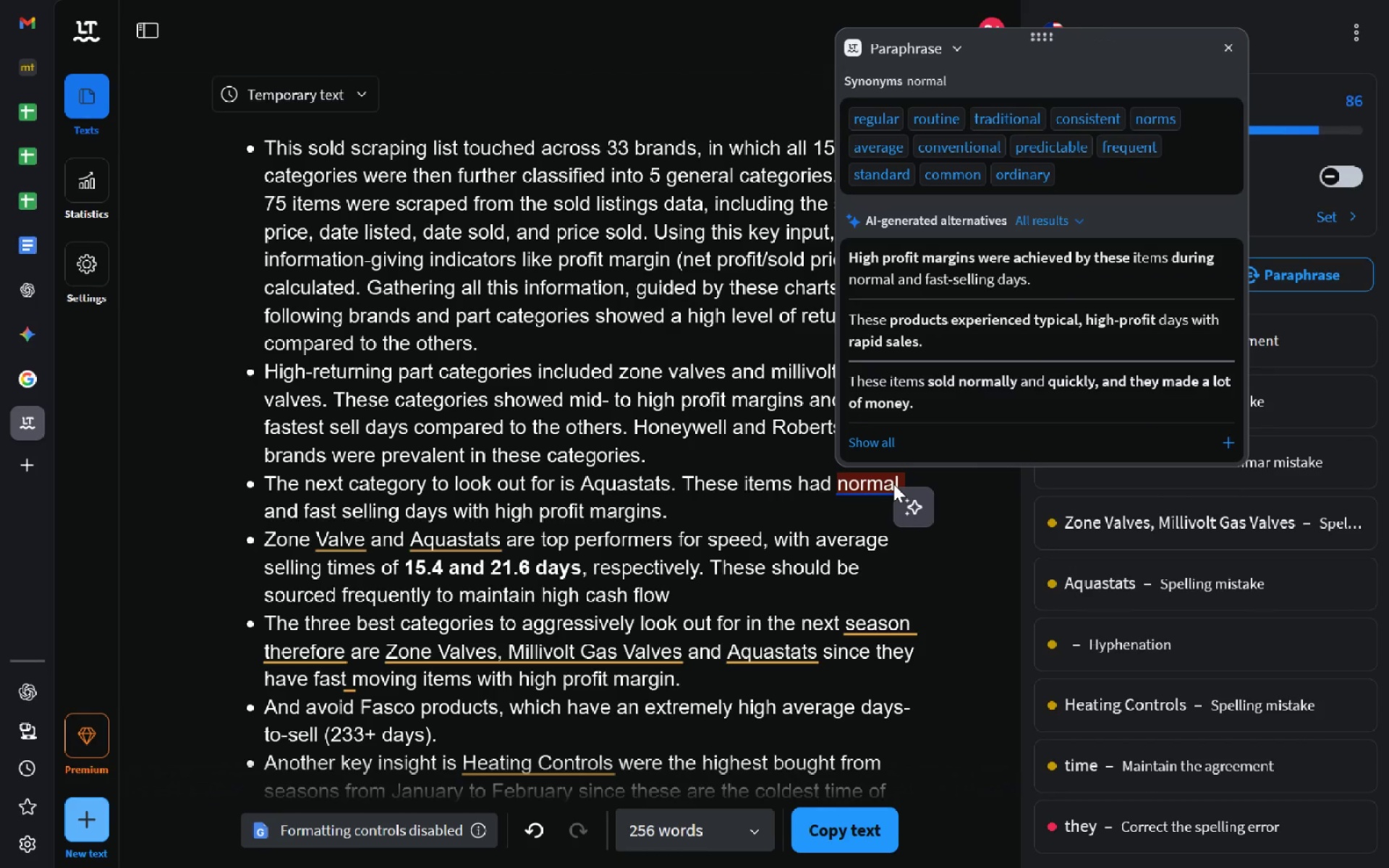 
key(ArrowRight)
 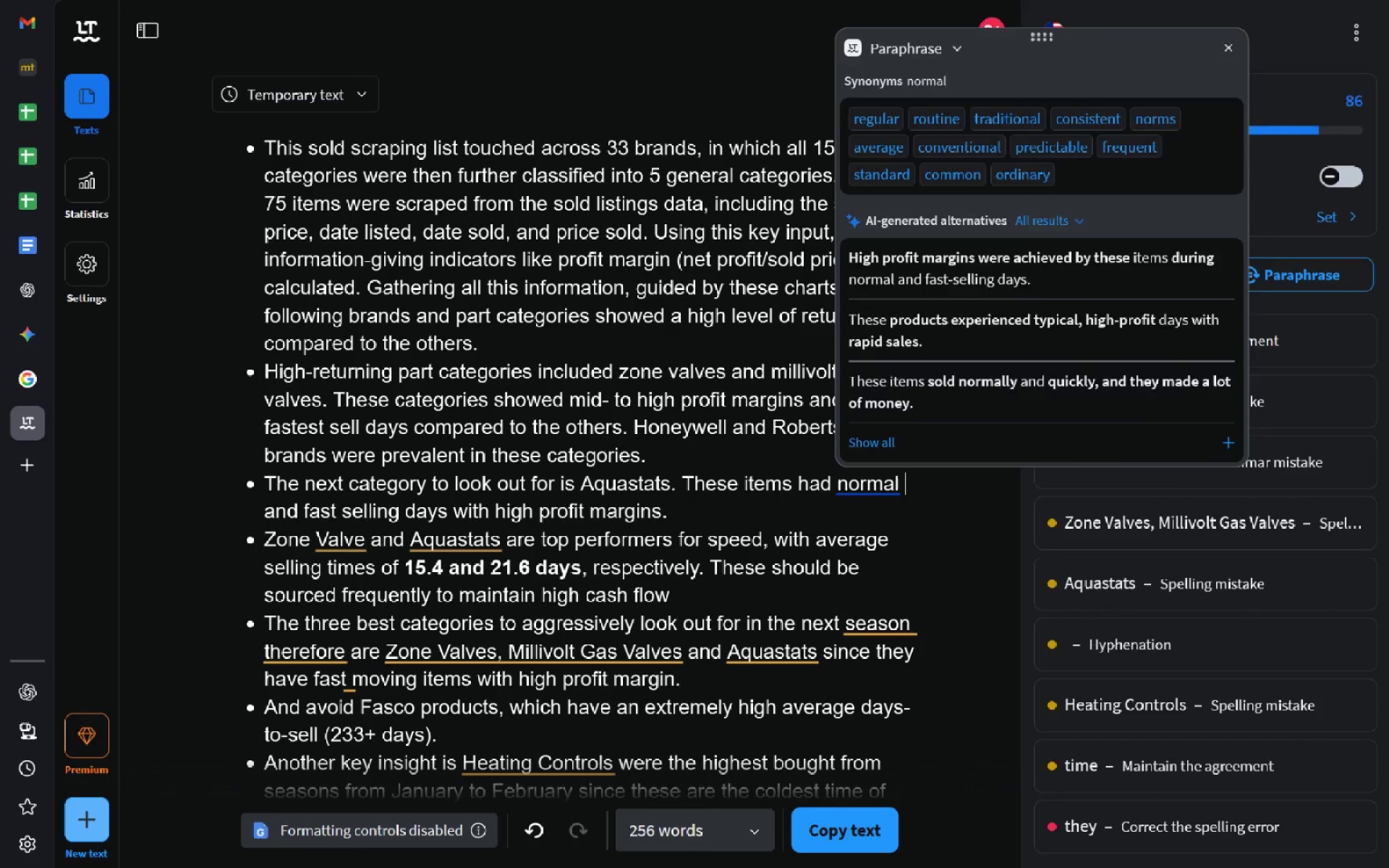 
type( )
key(Backspace)
type(upto )
 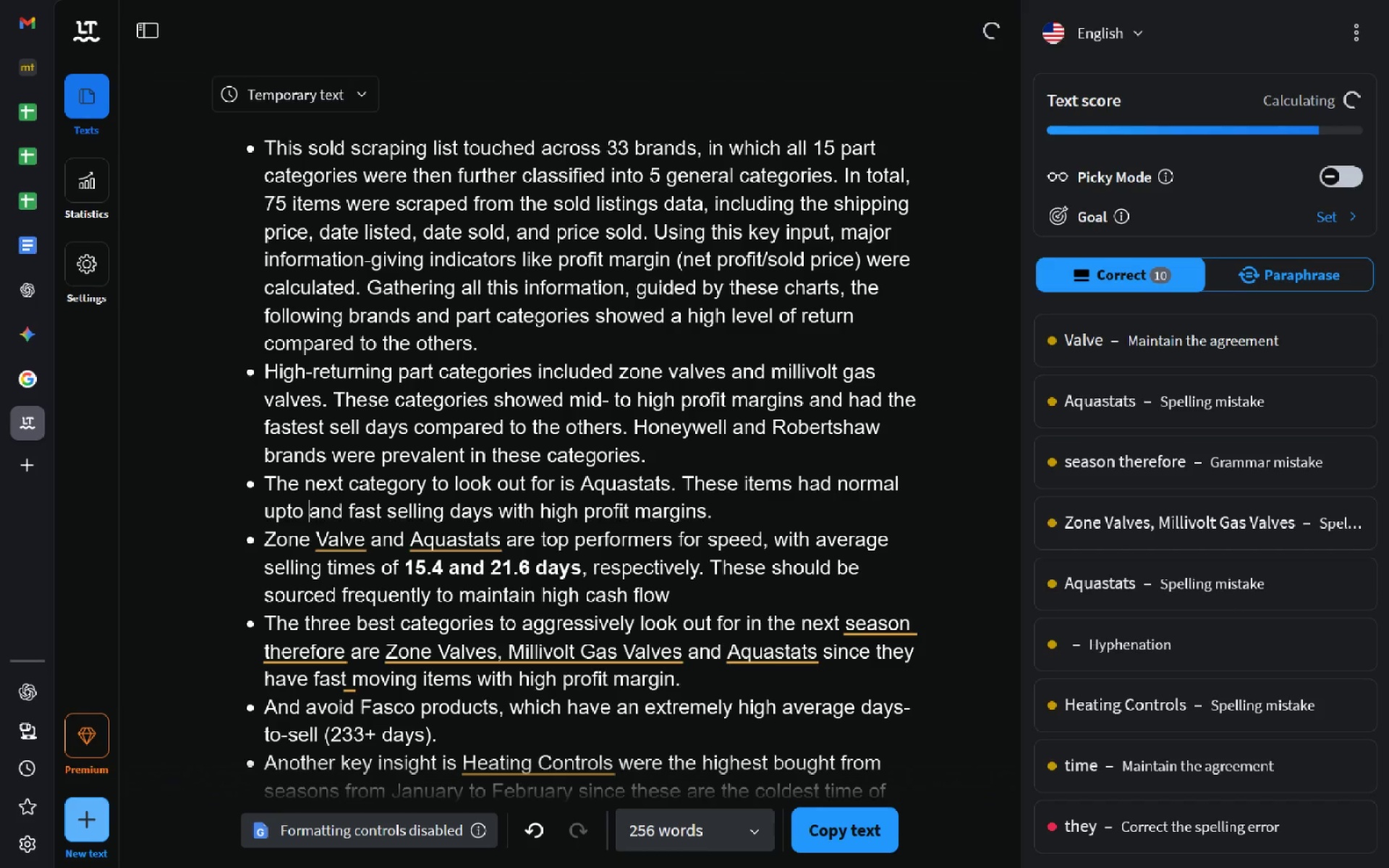 
key(Control+Delete)
 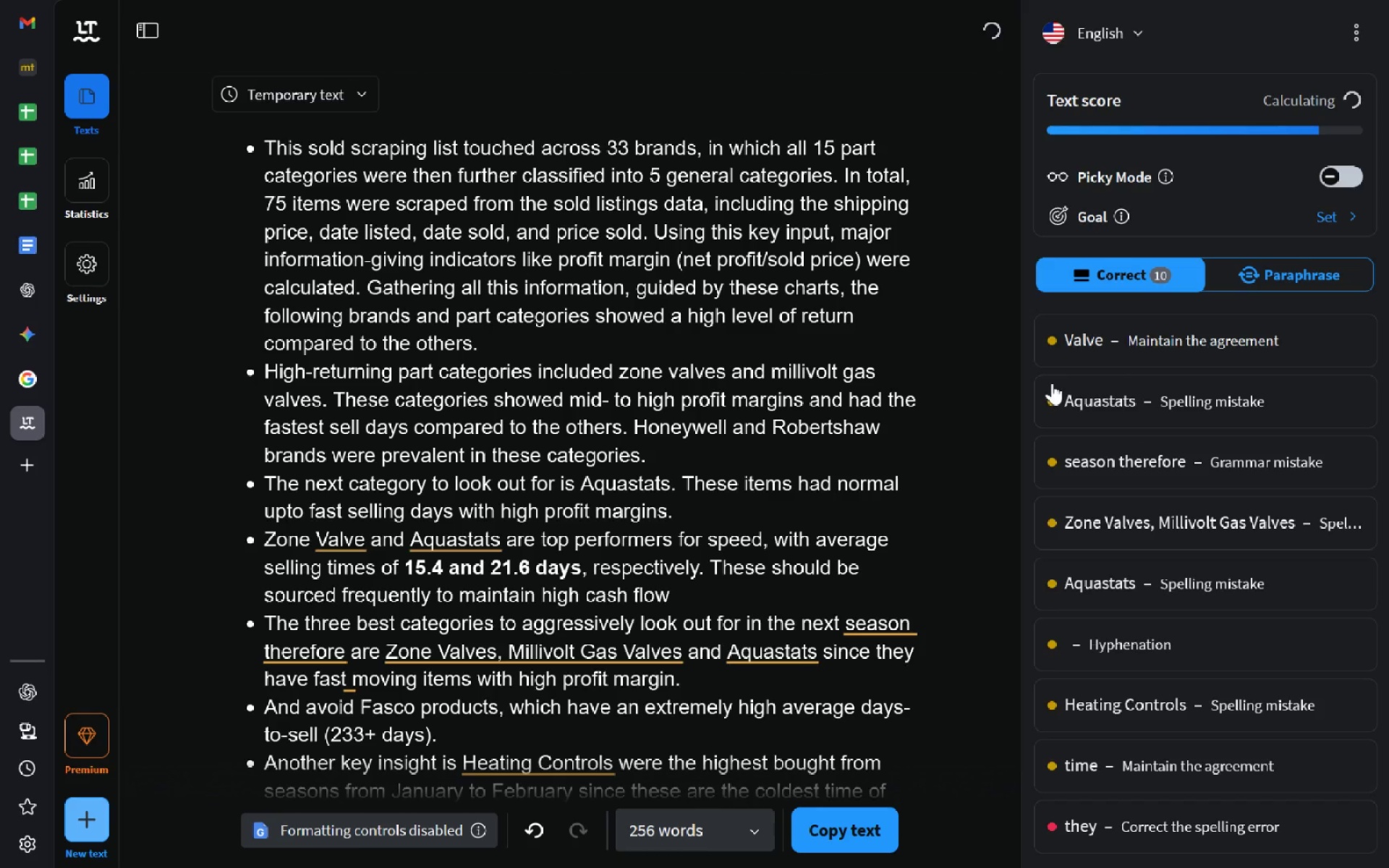 
left_click([1110, 360])
 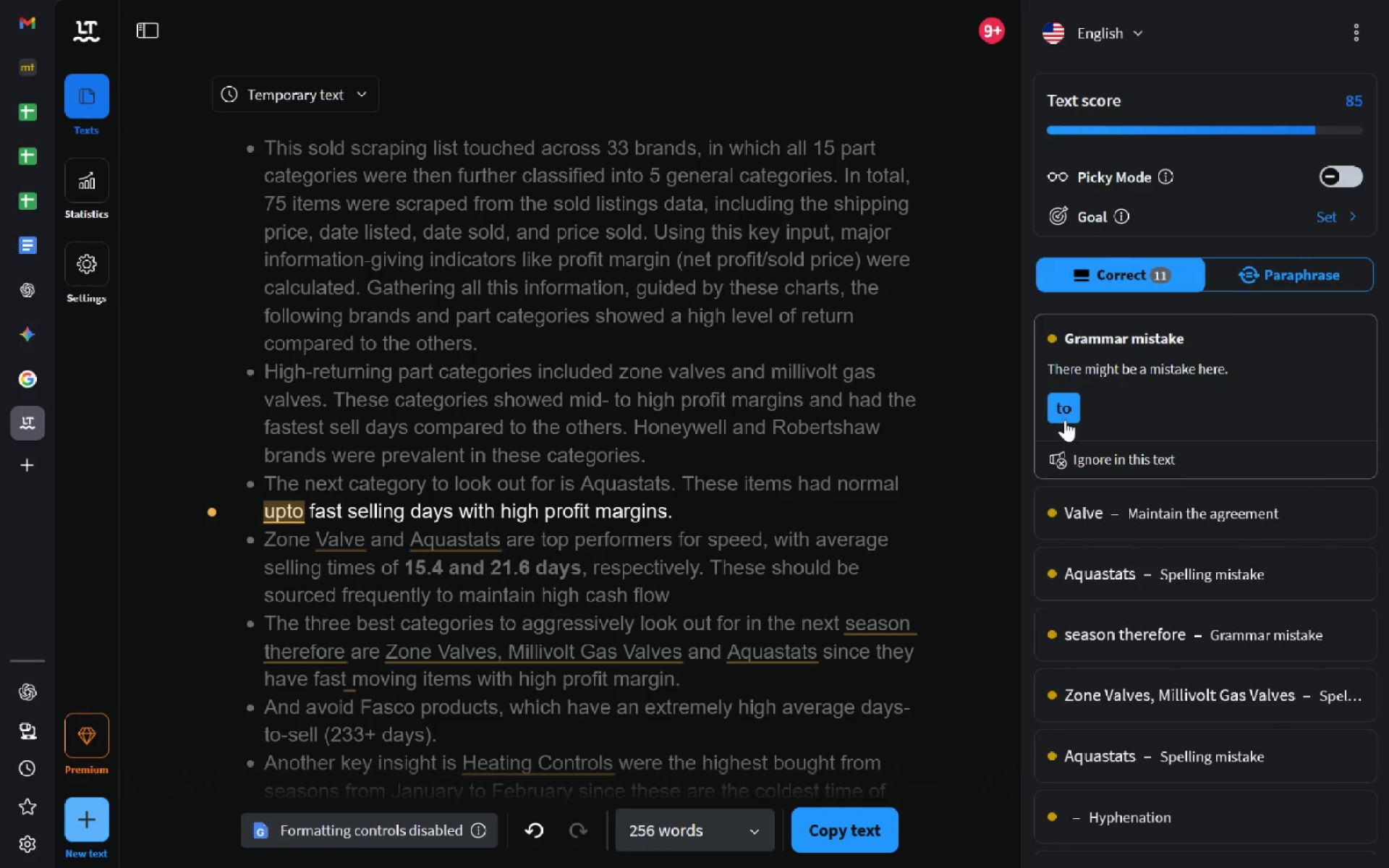 
left_click([1064, 422])
 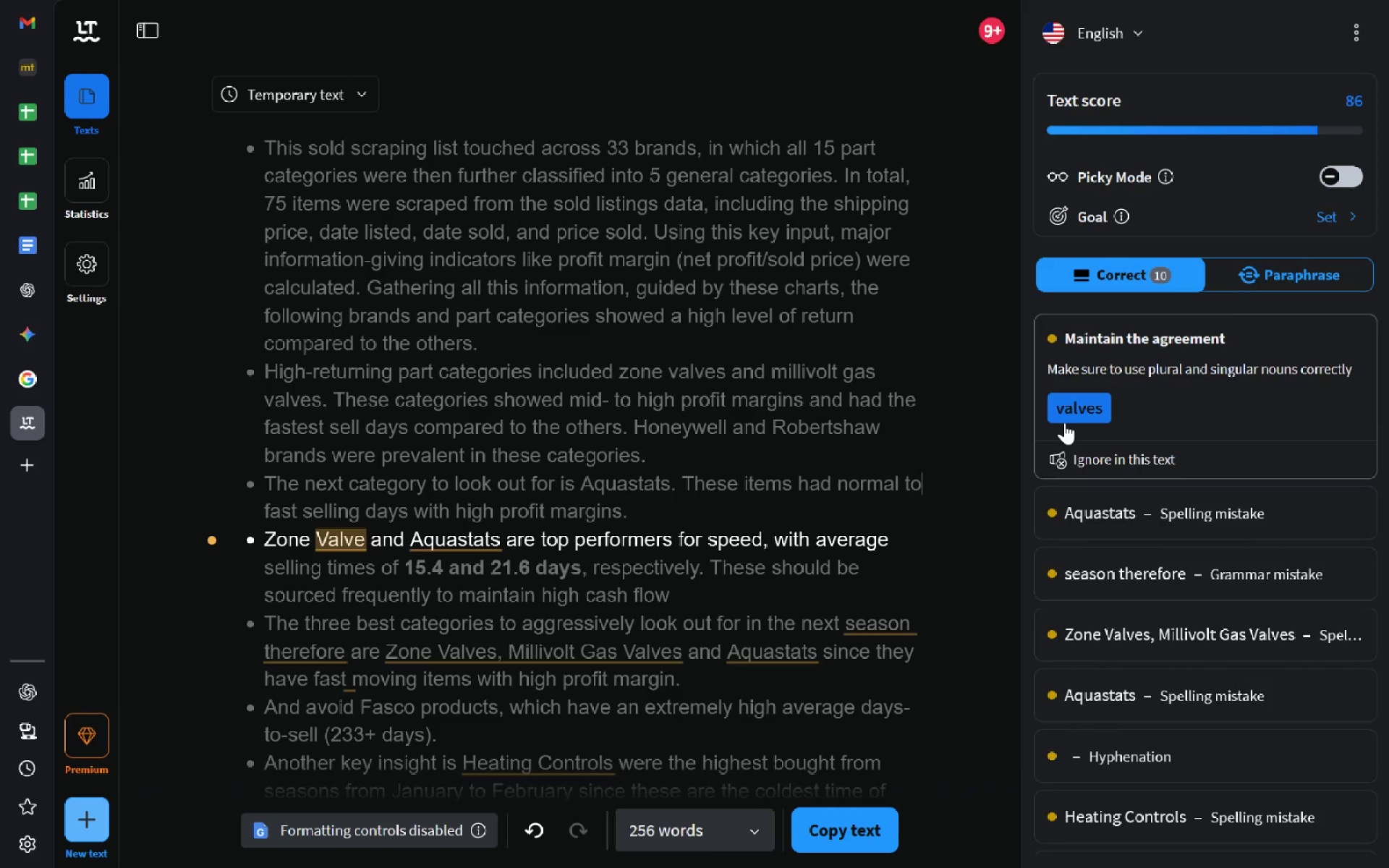 
left_click([1064, 422])
 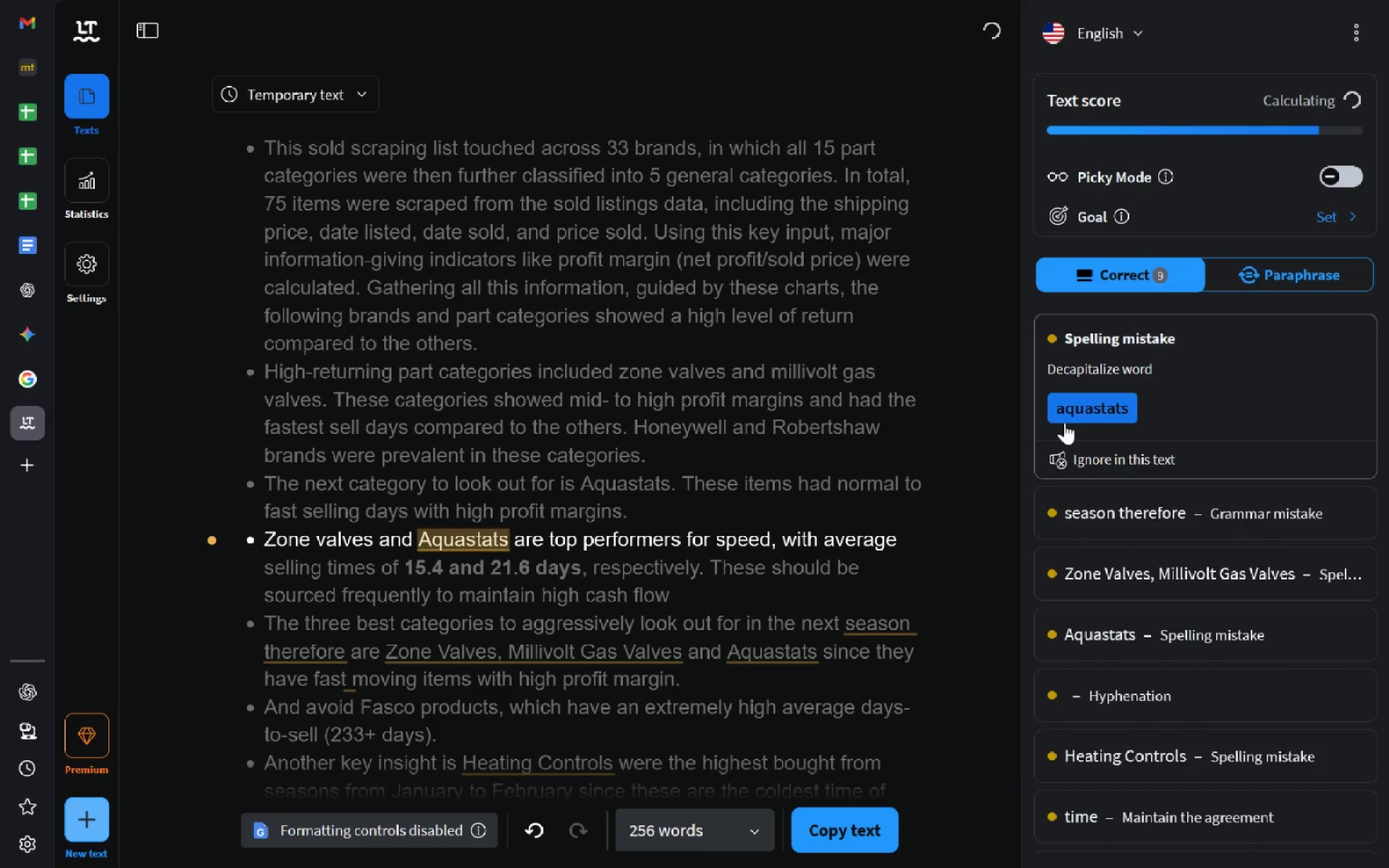 
left_click([1064, 422])
 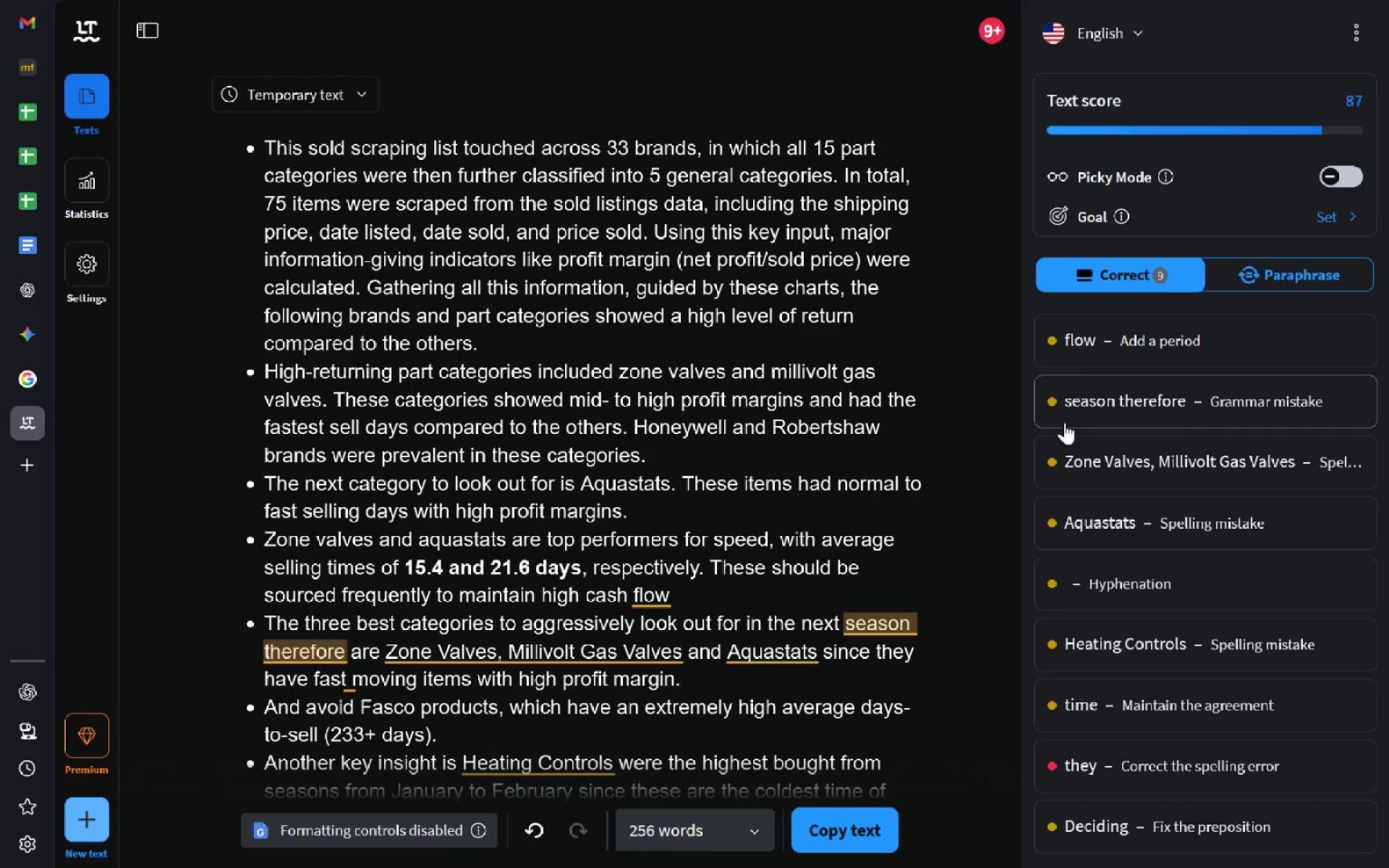 
left_click([1076, 359])
 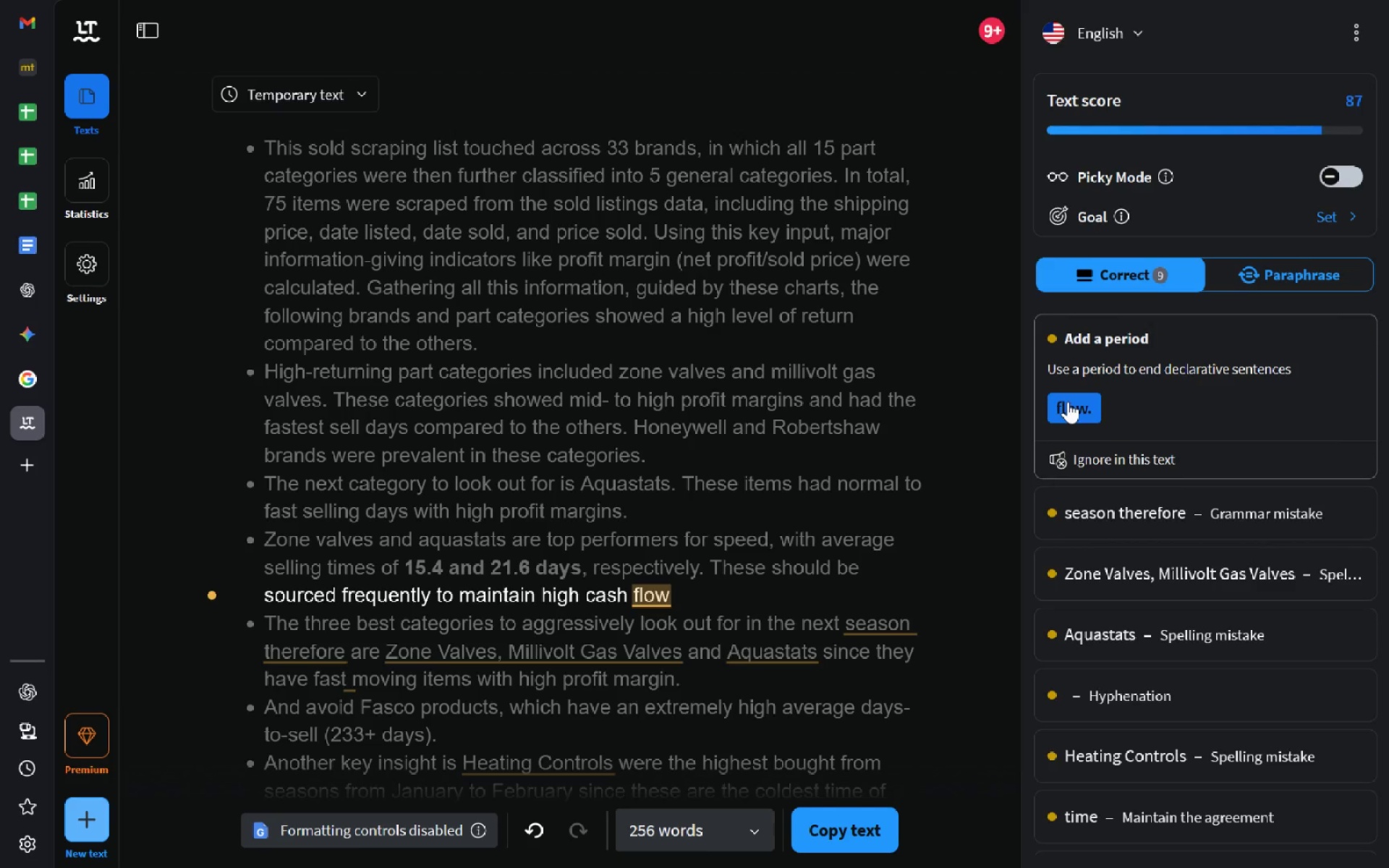 
left_click([1066, 406])
 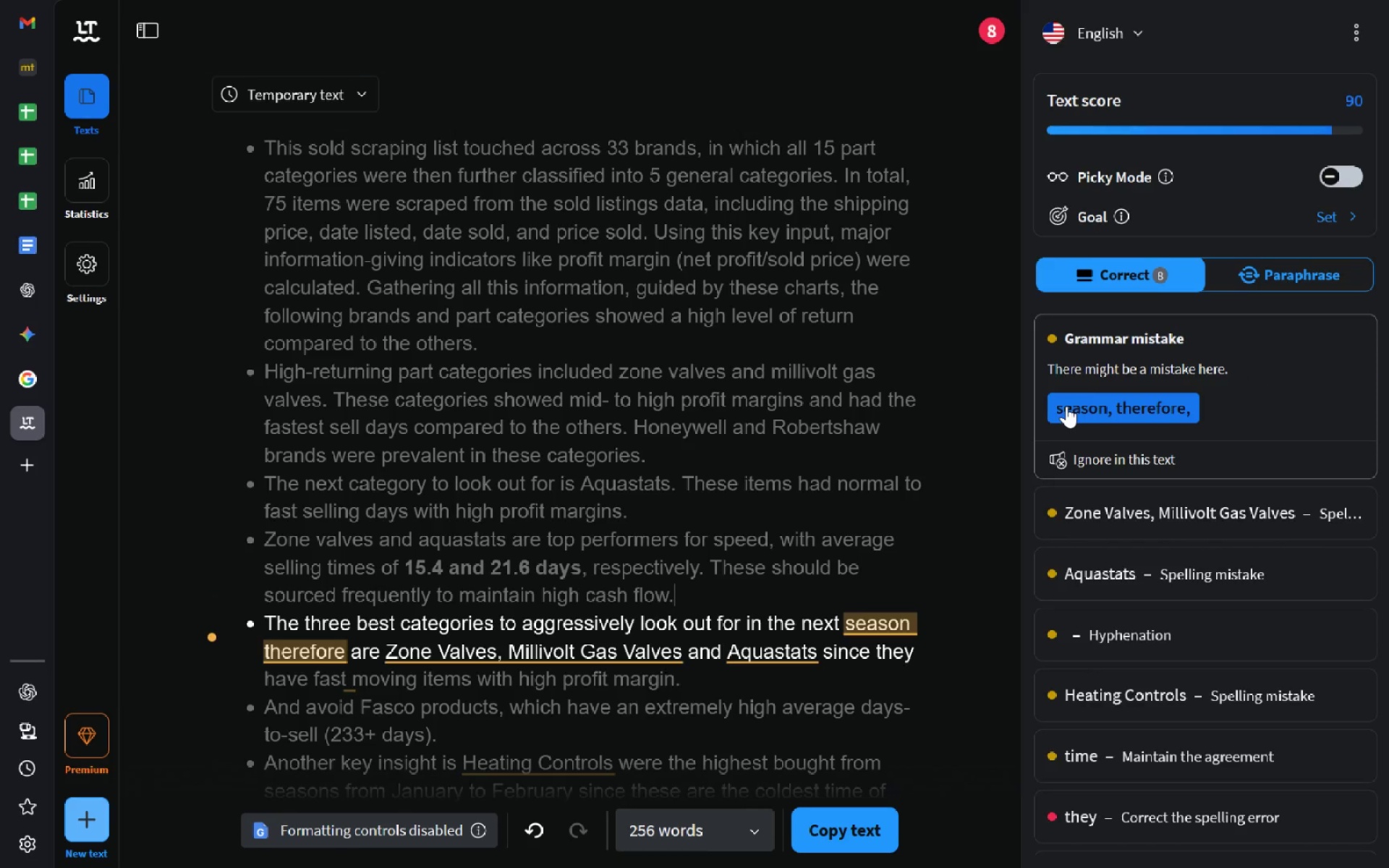 
wait(7.47)
 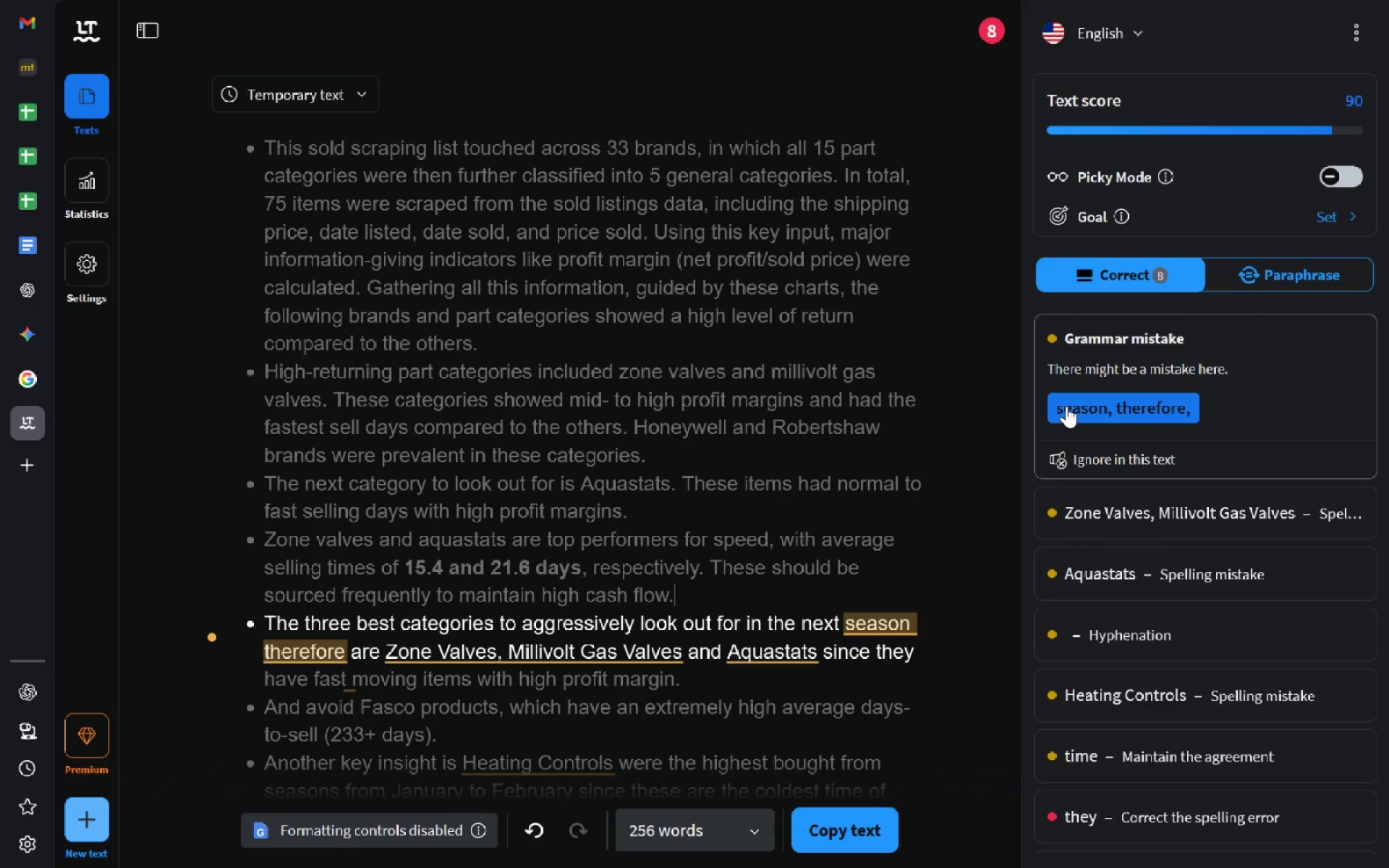 
left_click([1066, 406])
 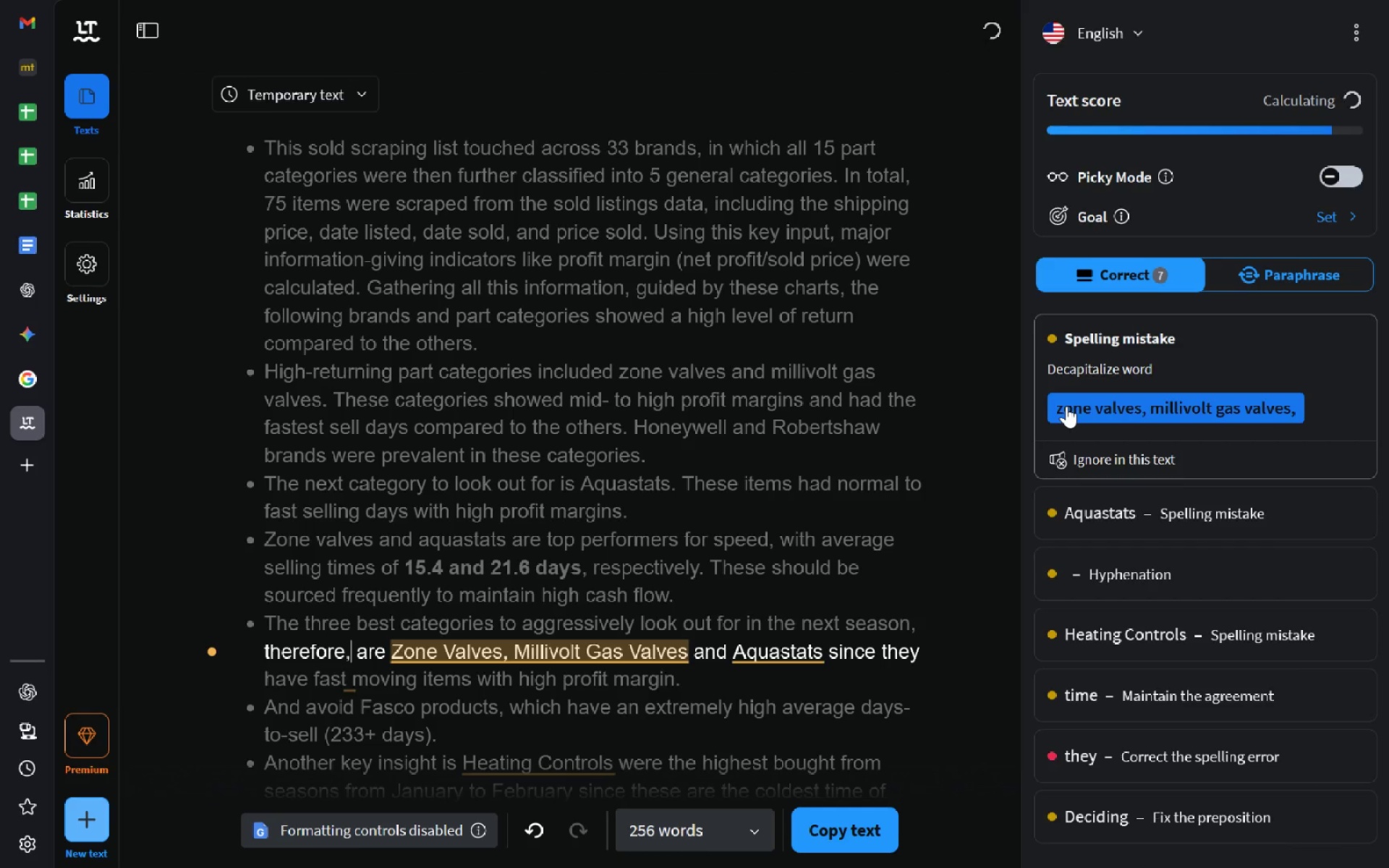 
left_click([1066, 406])
 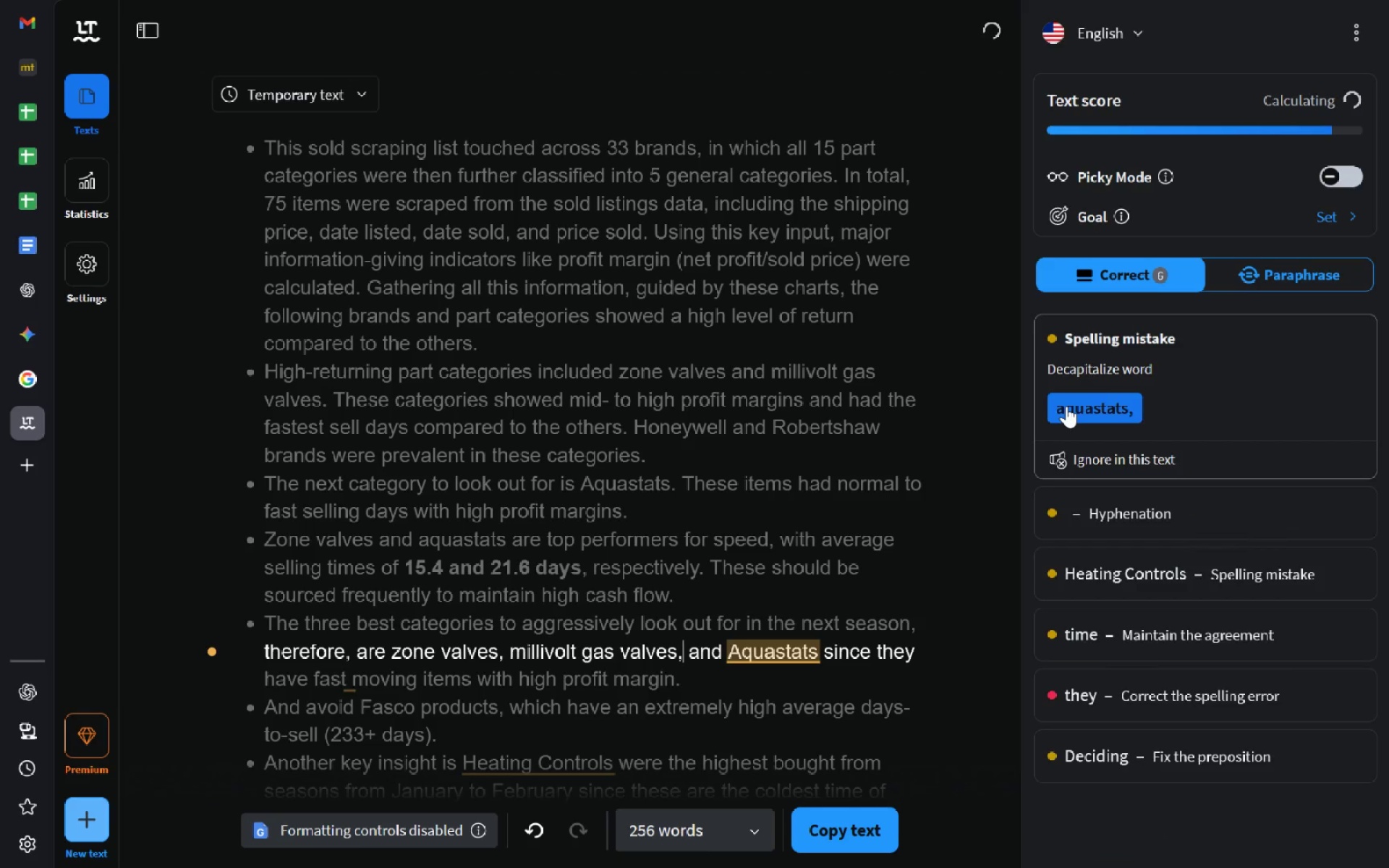 
left_click([1066, 406])
 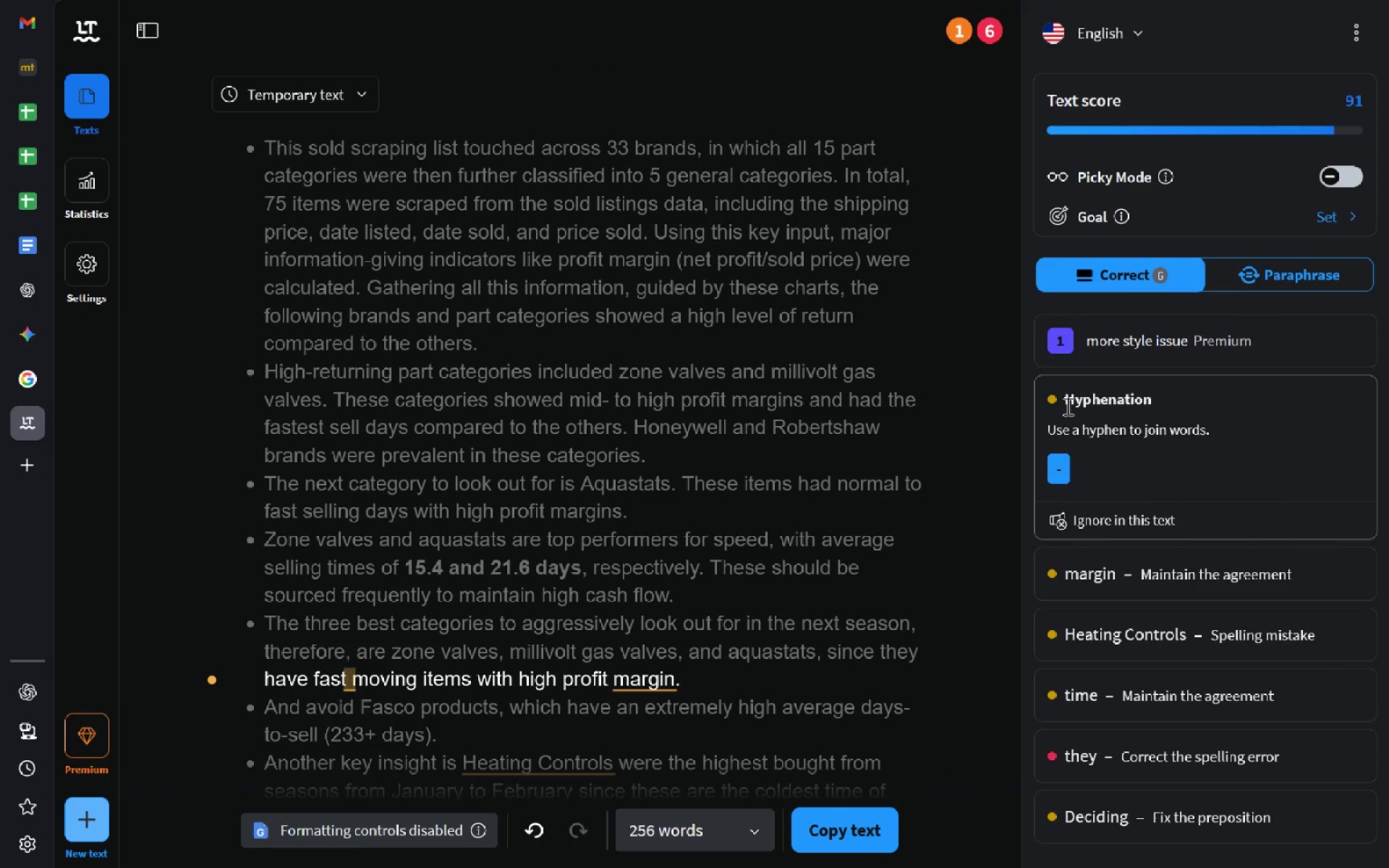 
left_click([1053, 461])
 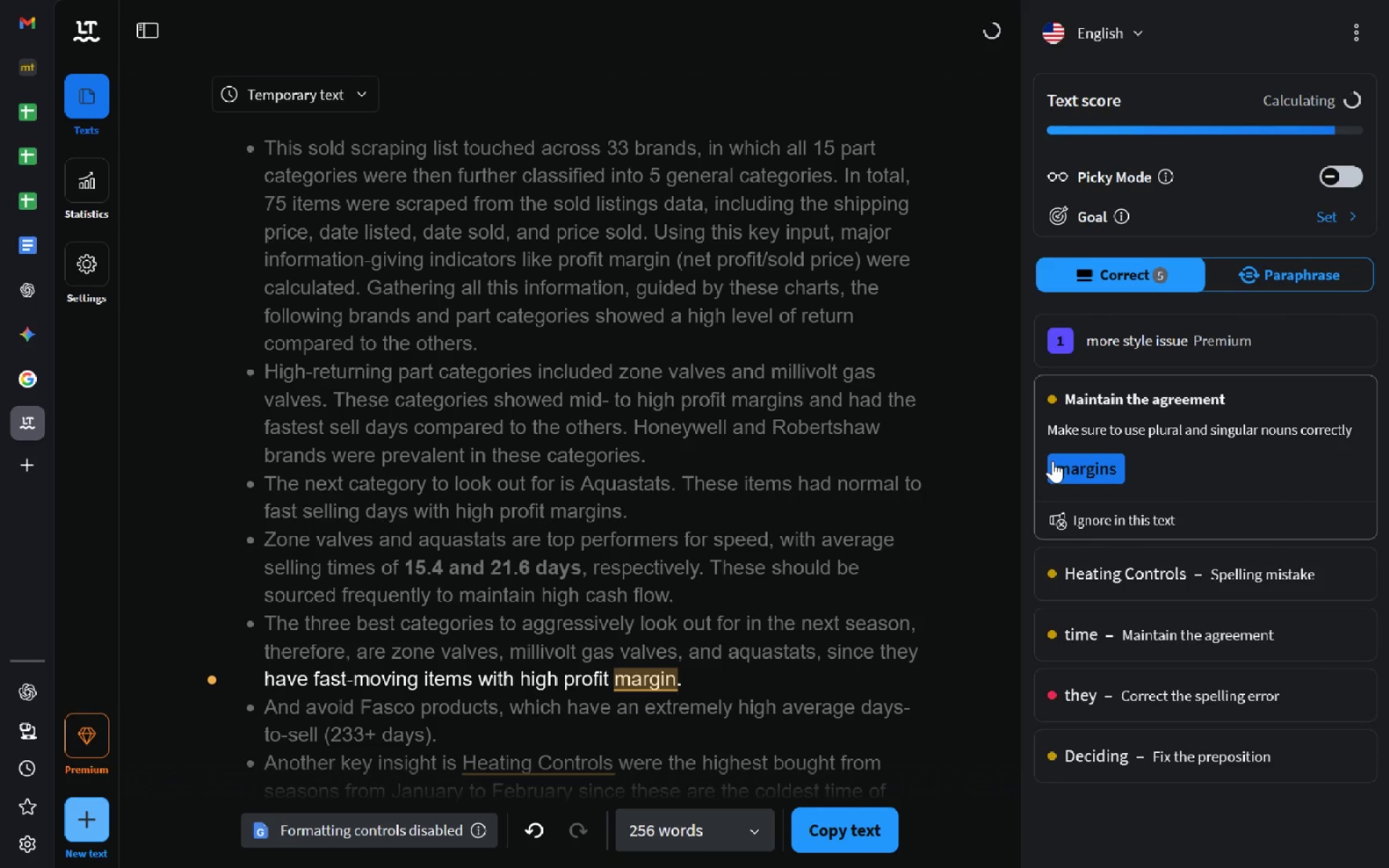 
left_click([1053, 461])
 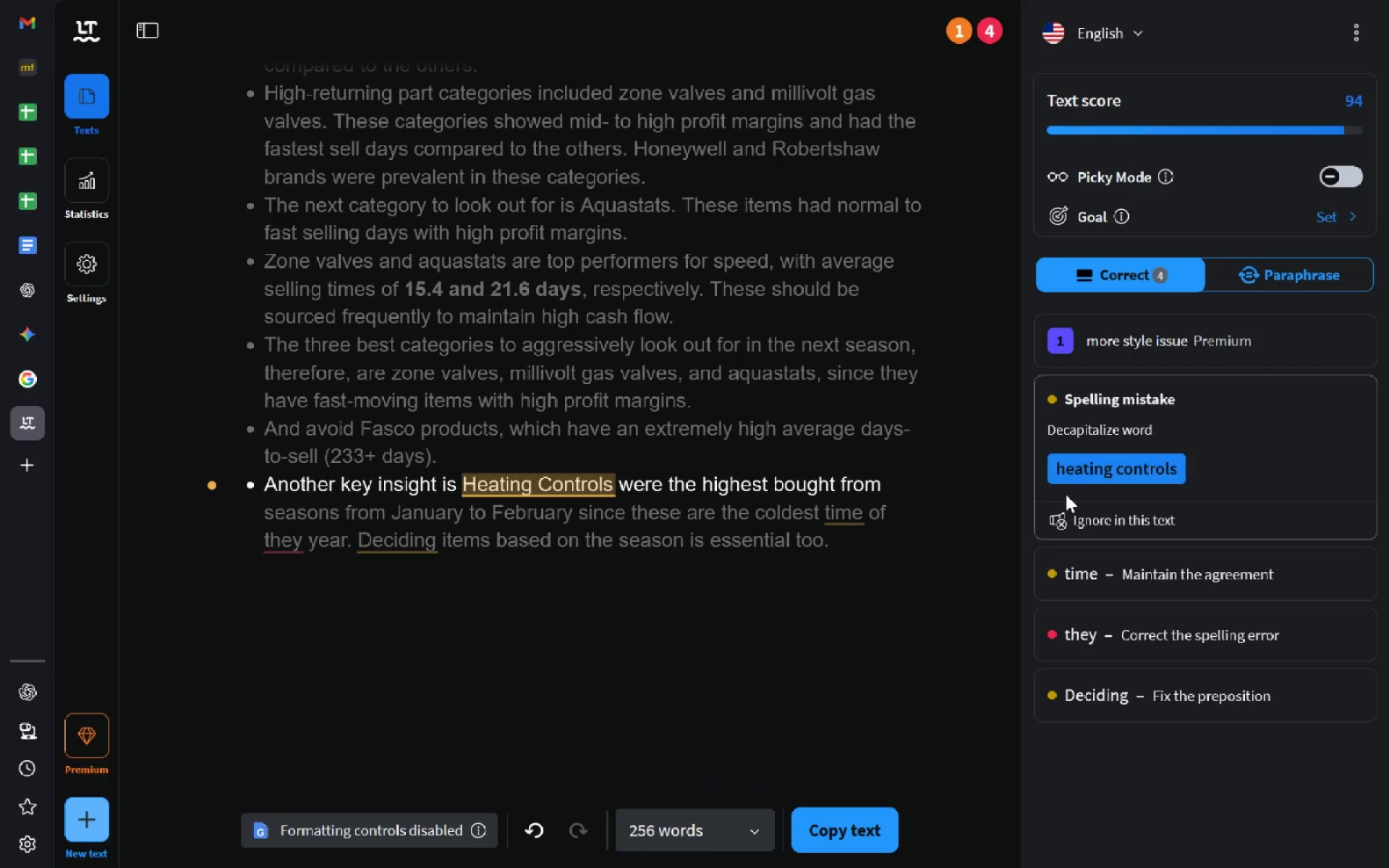 
left_click([1055, 472])
 